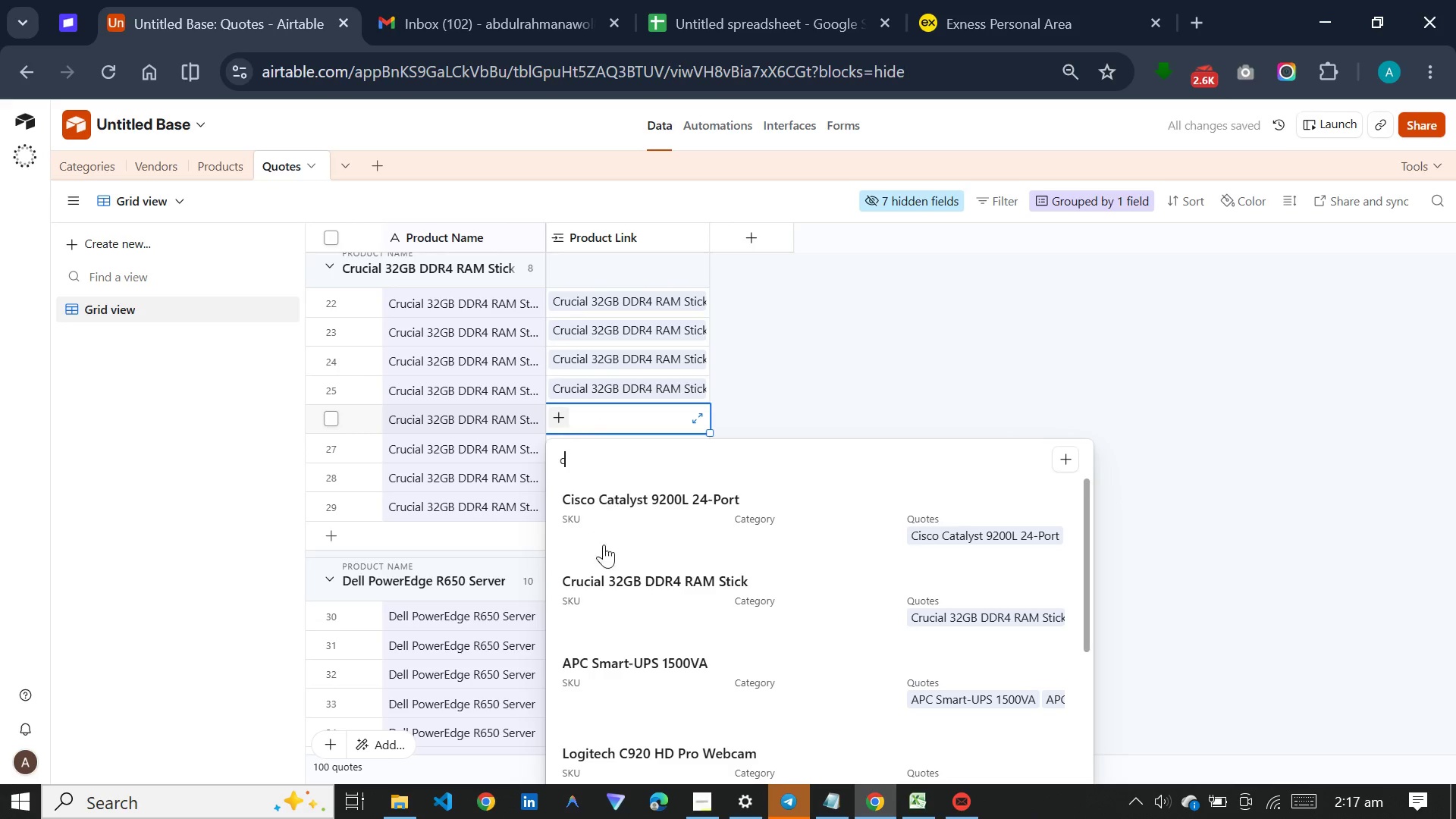 
left_click([604, 575])
 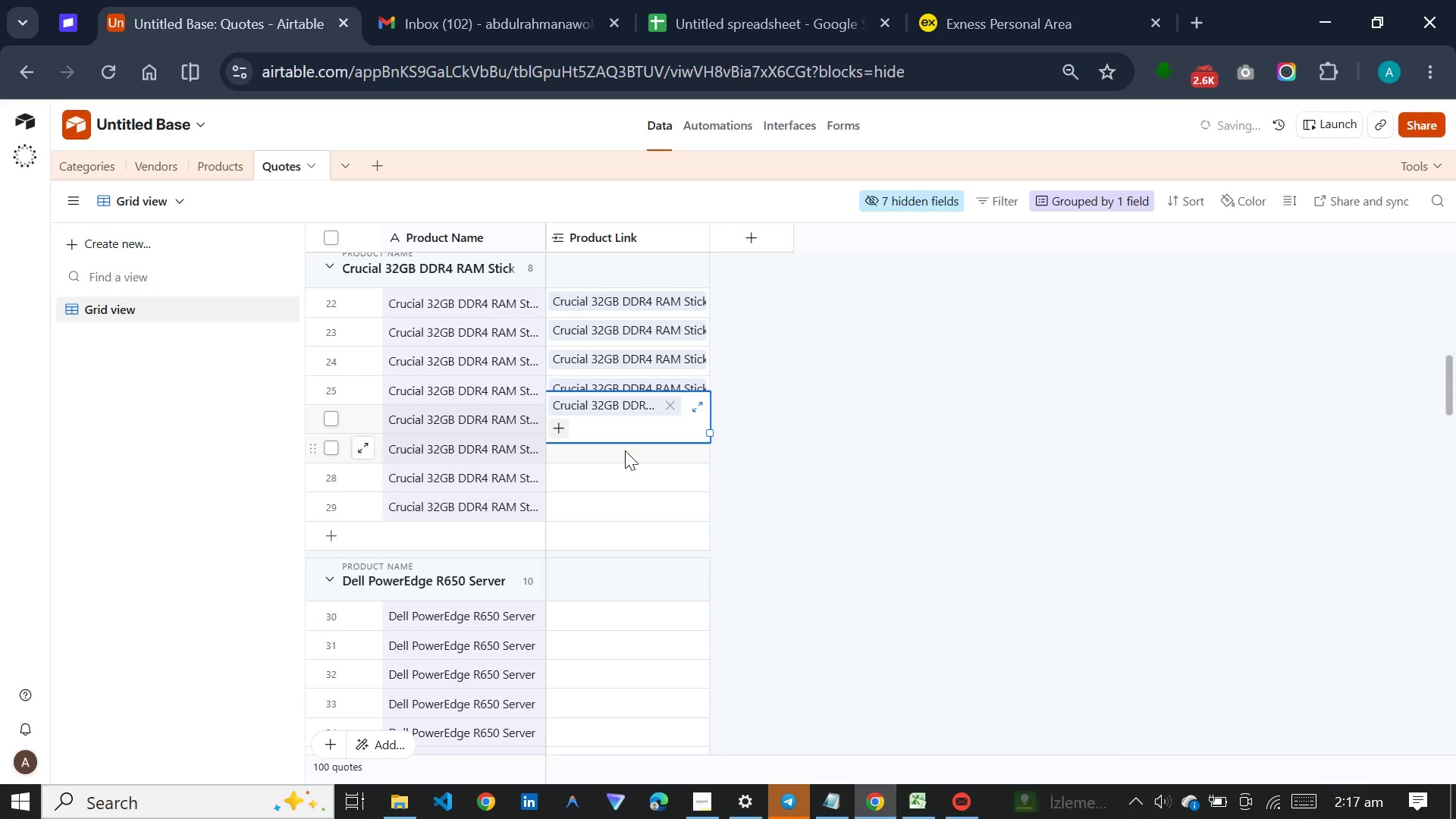 
left_click([625, 450])
 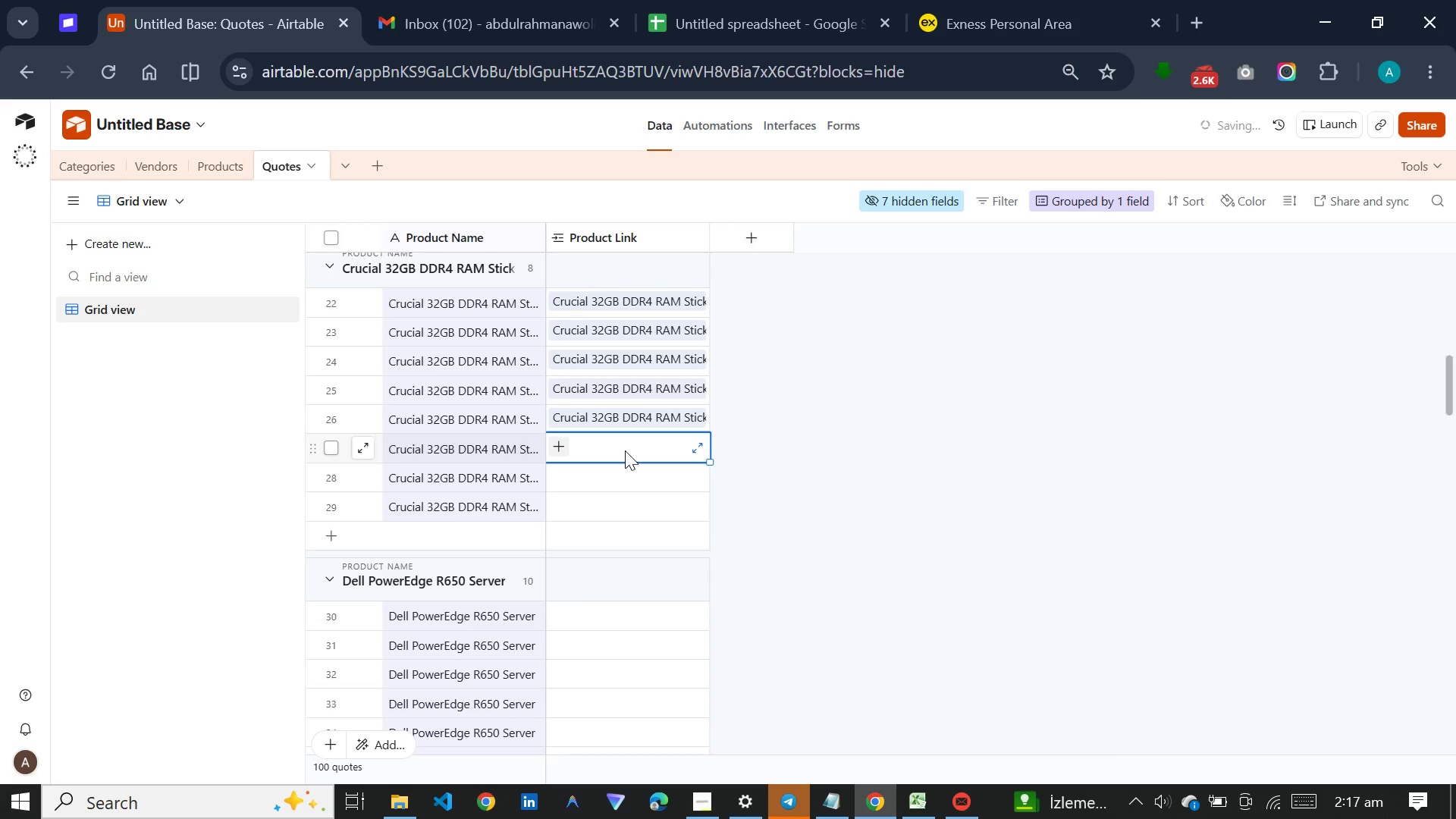 
key(C)
 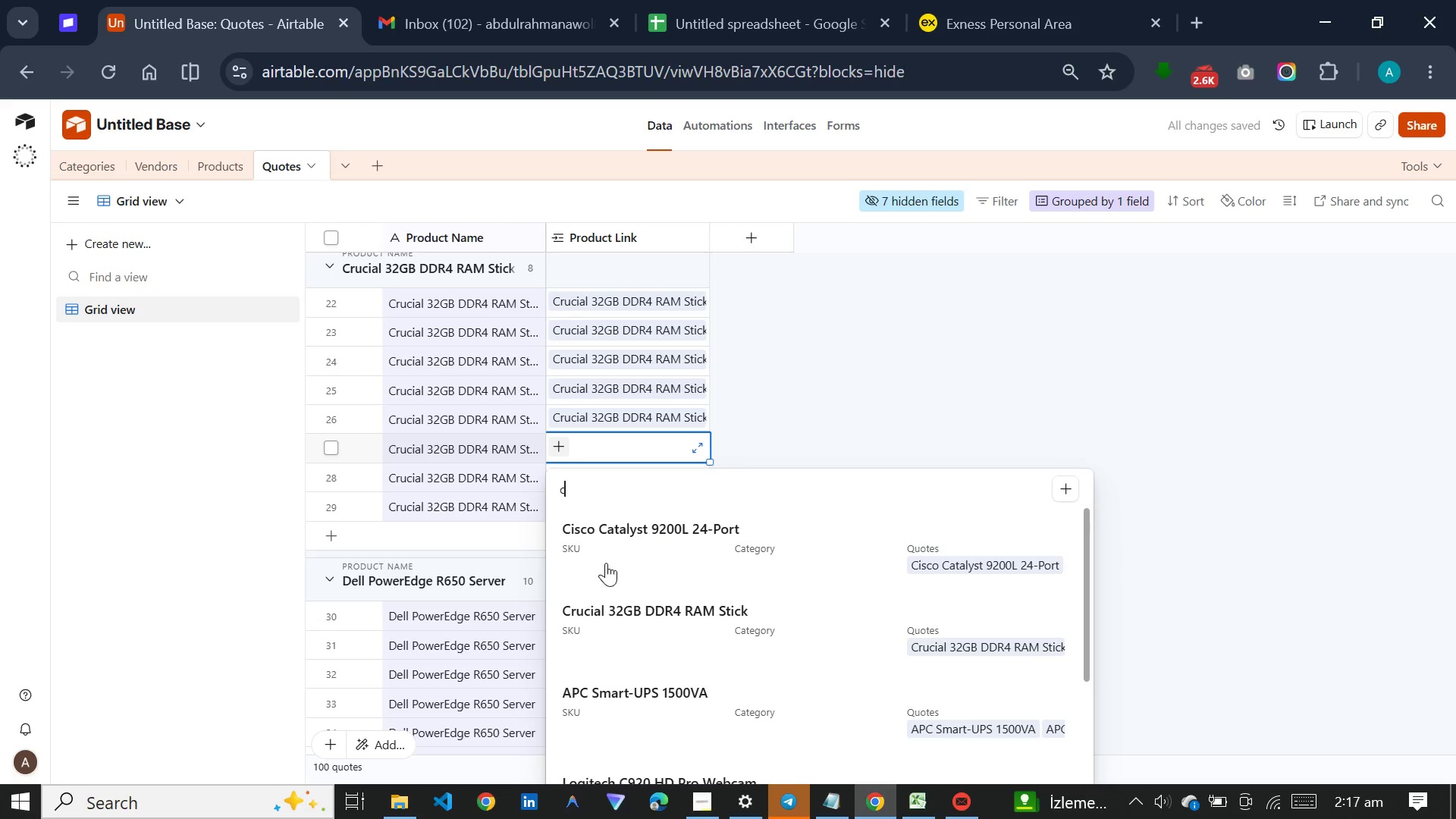 
left_click([597, 610])
 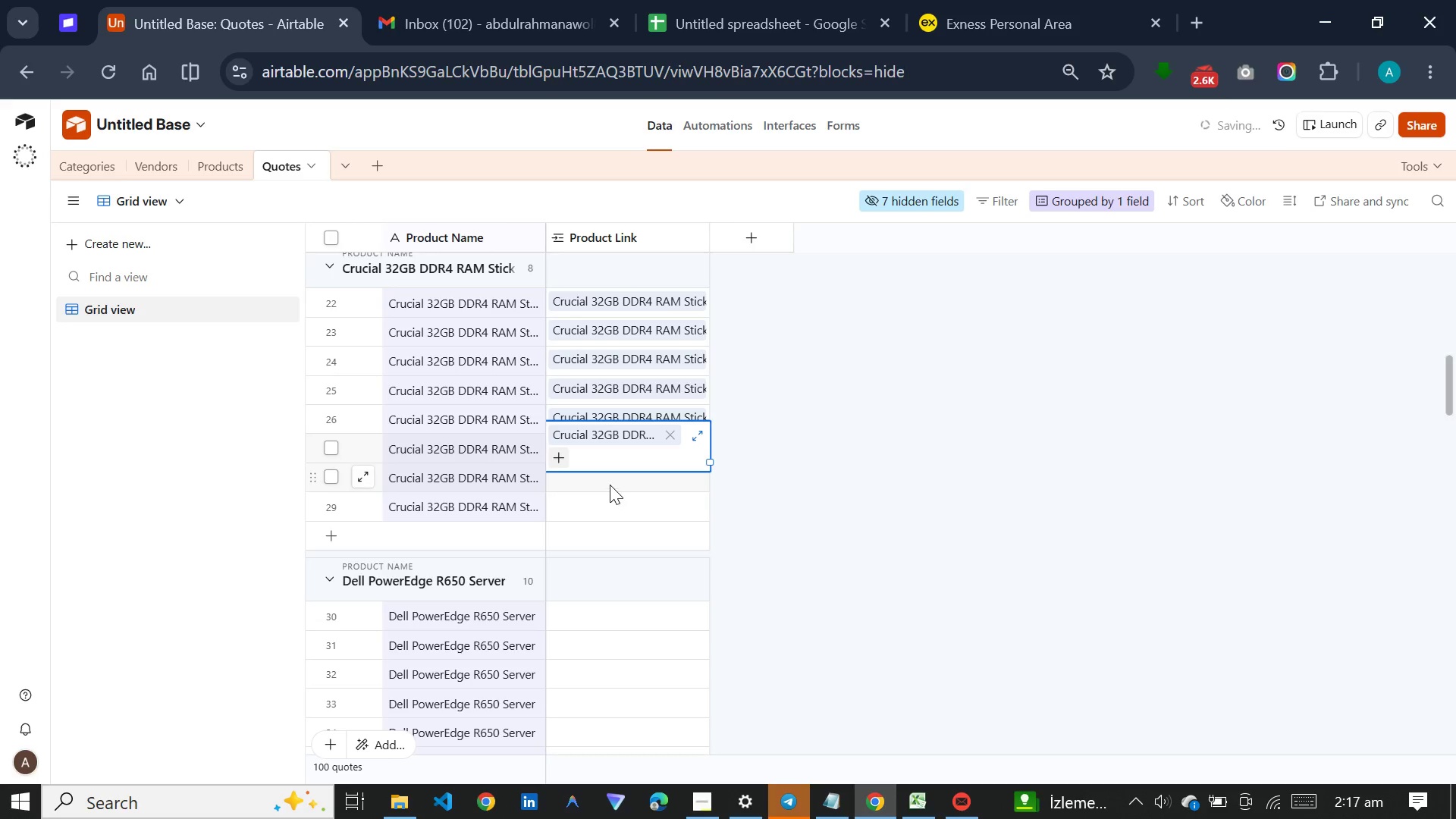 
left_click([610, 485])
 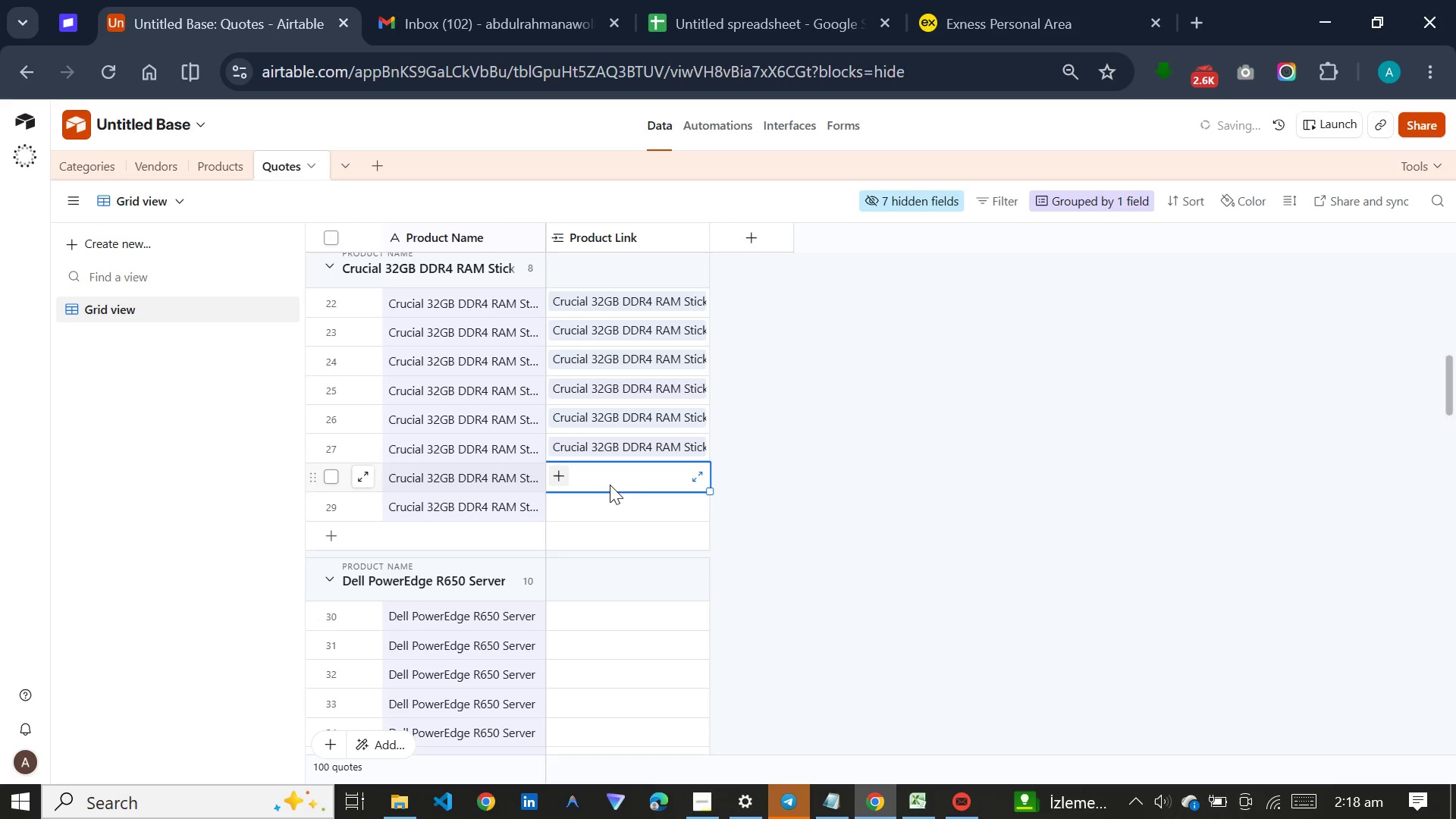 
hold_key(key=C, duration=2.7)
 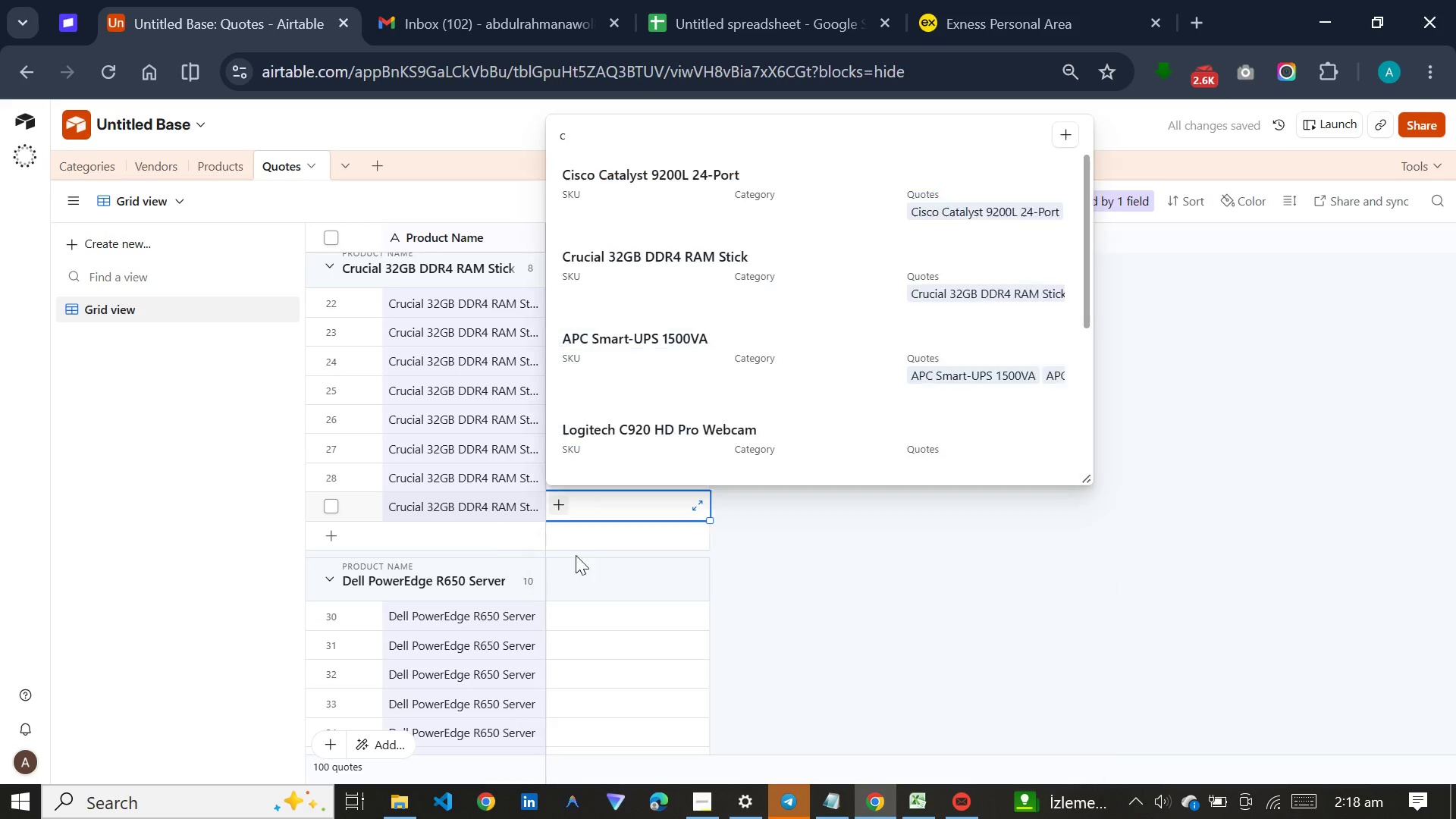 
left_click([593, 644])
 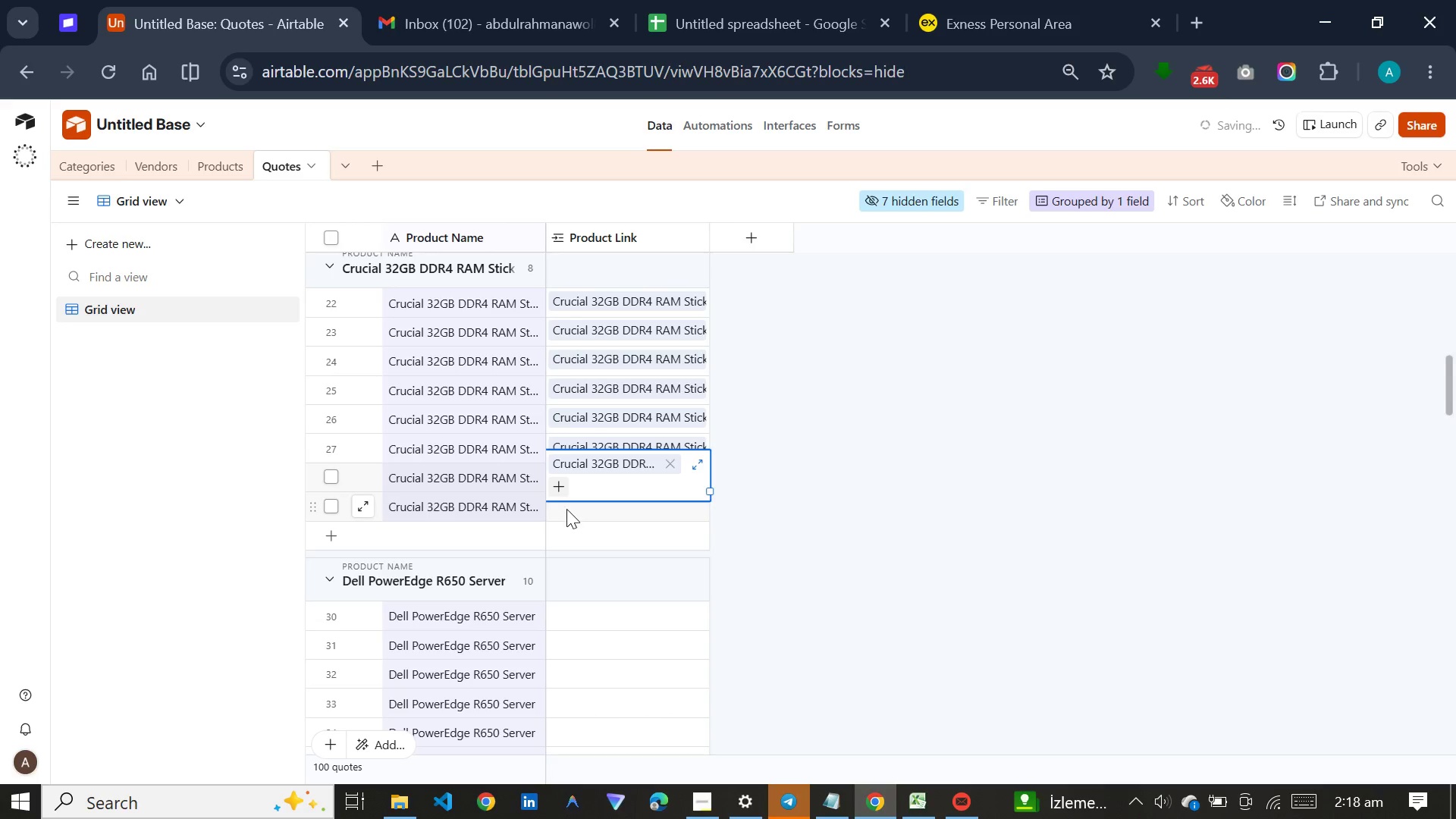 
left_click([566, 509])
 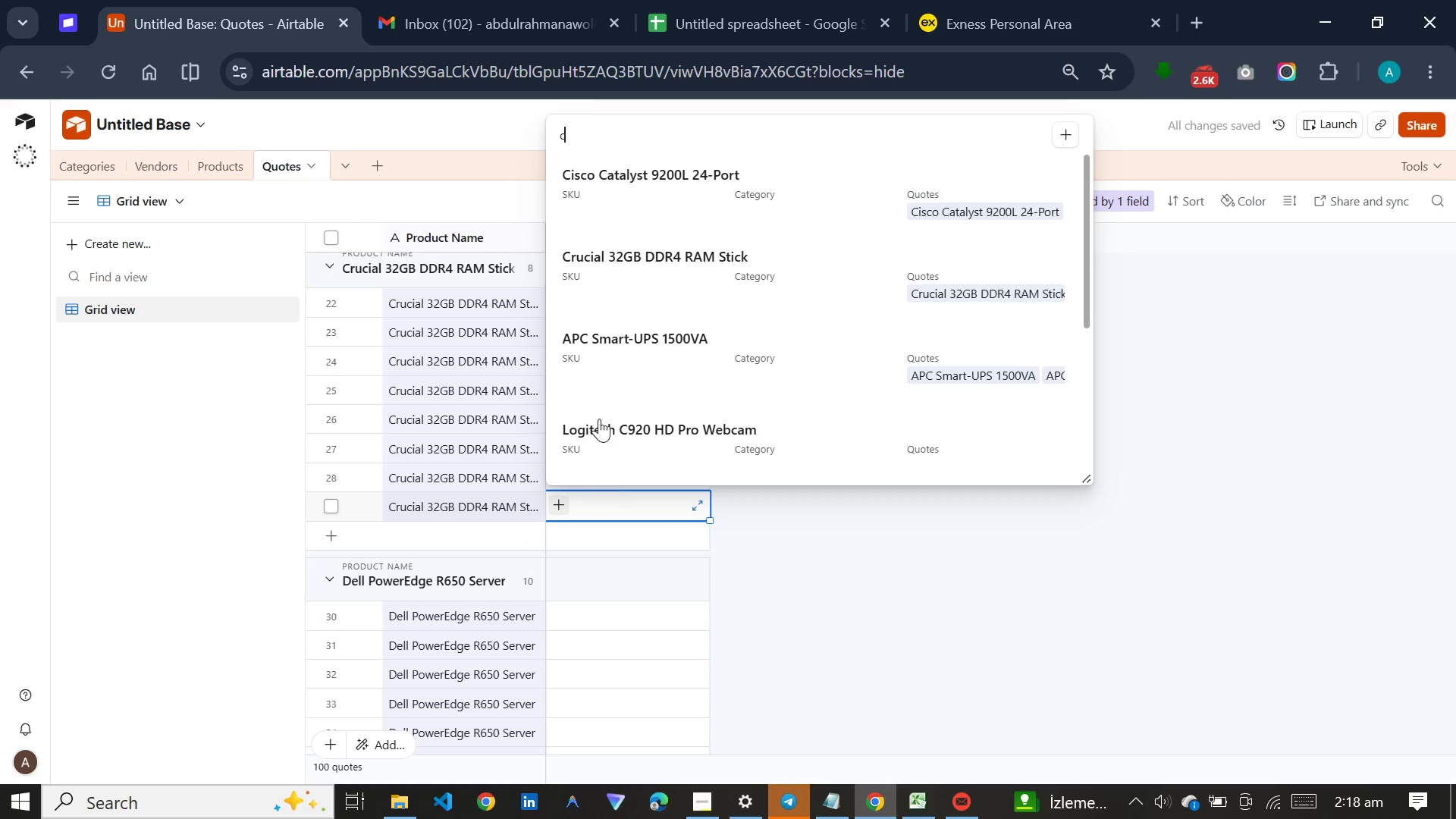 
left_click([593, 263])
 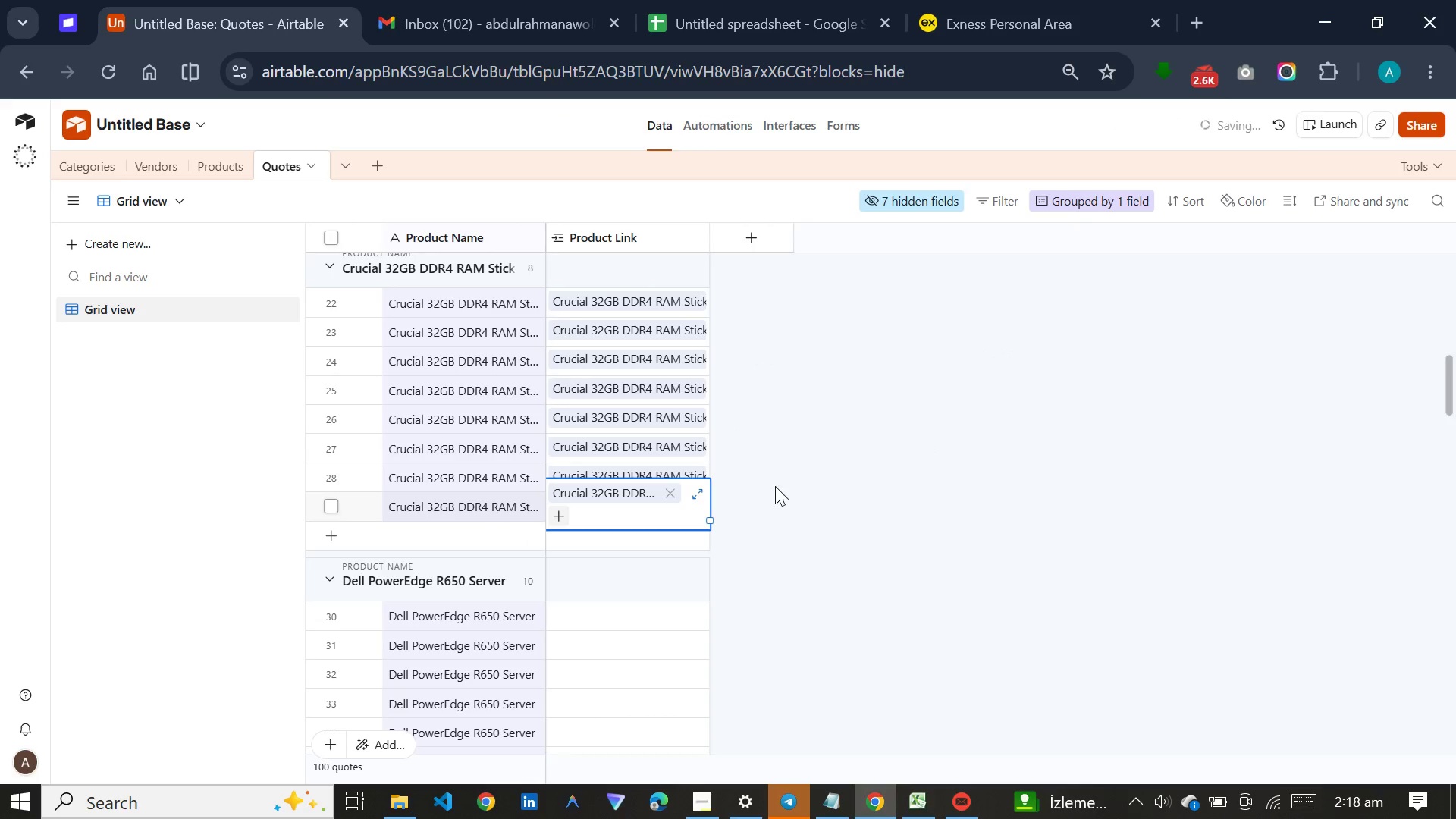 
left_click([775, 486])
 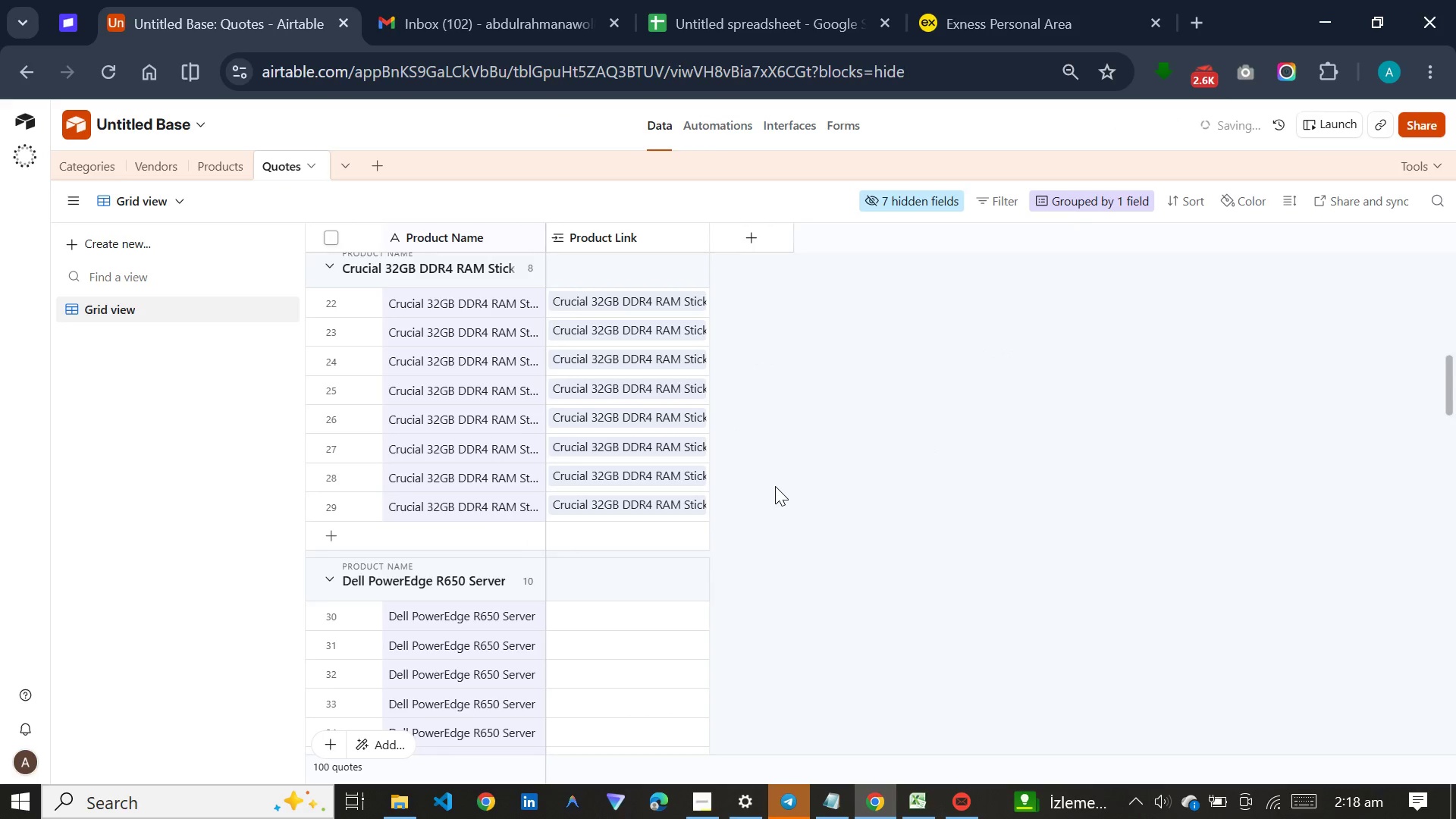 
scroll: coordinate [775, 486], scroll_direction: down, amount: 9.0
 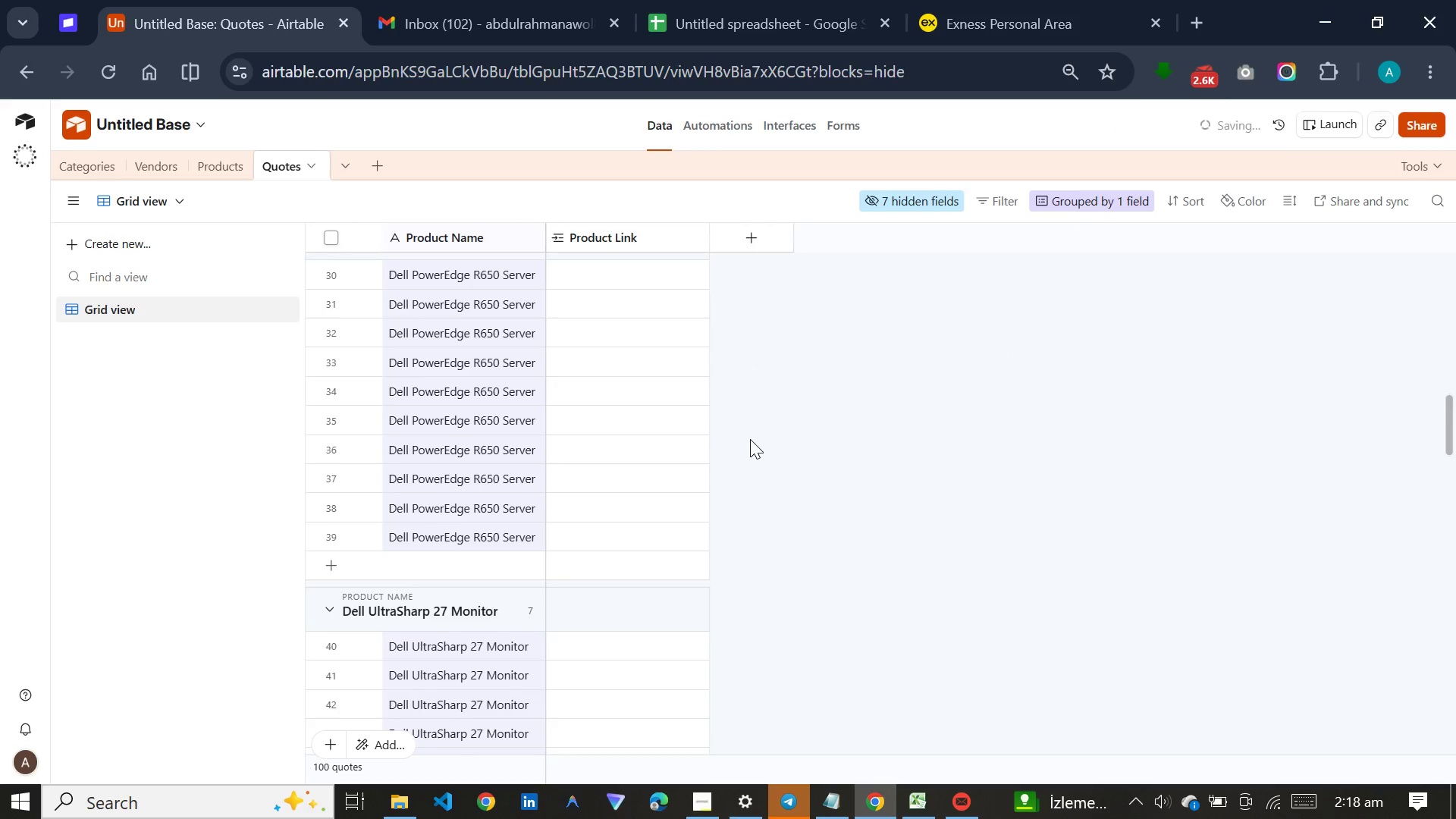 
scroll: coordinate [750, 439], scroll_direction: up, amount: 3.0
 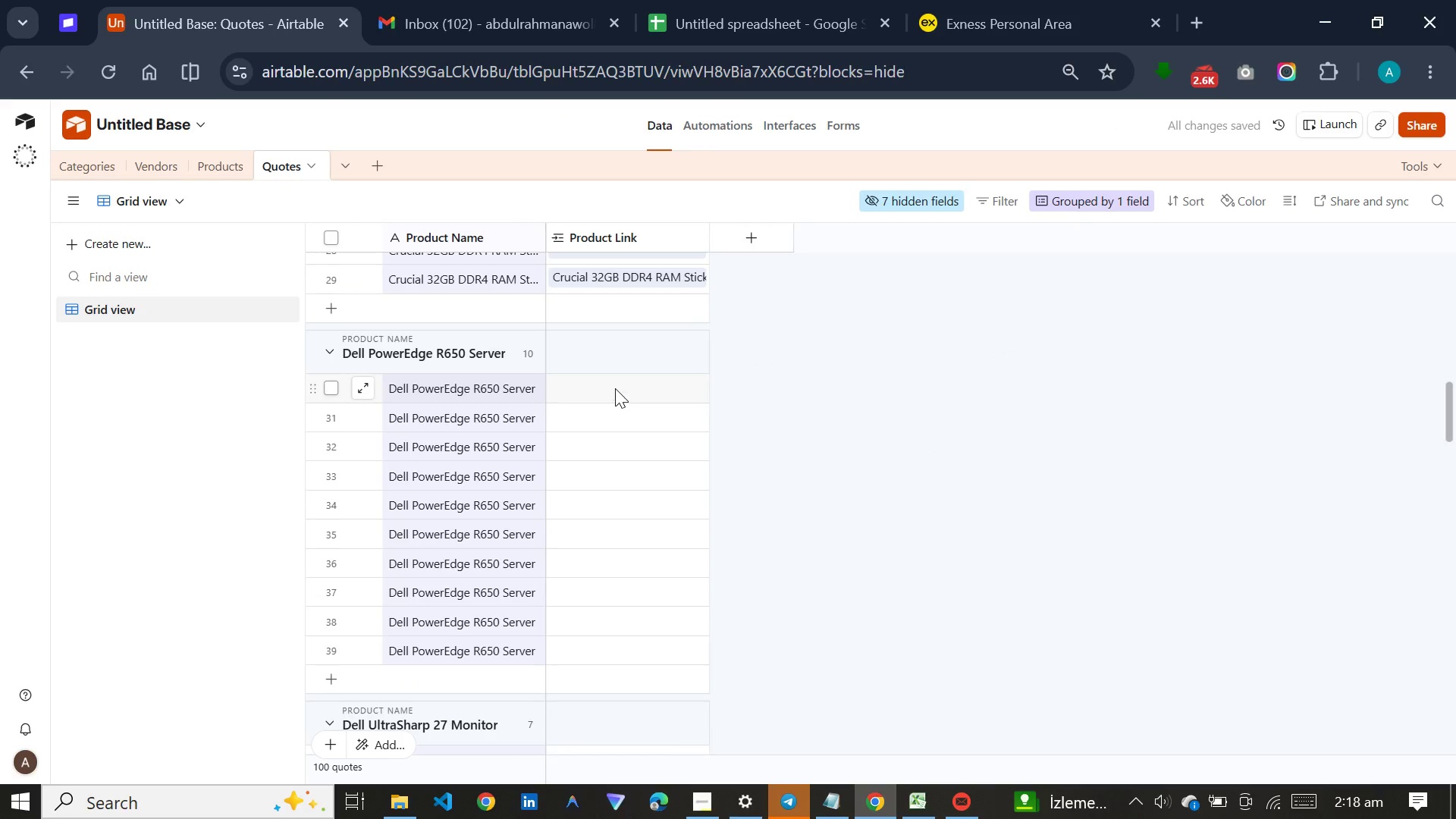 
left_click([615, 388])
 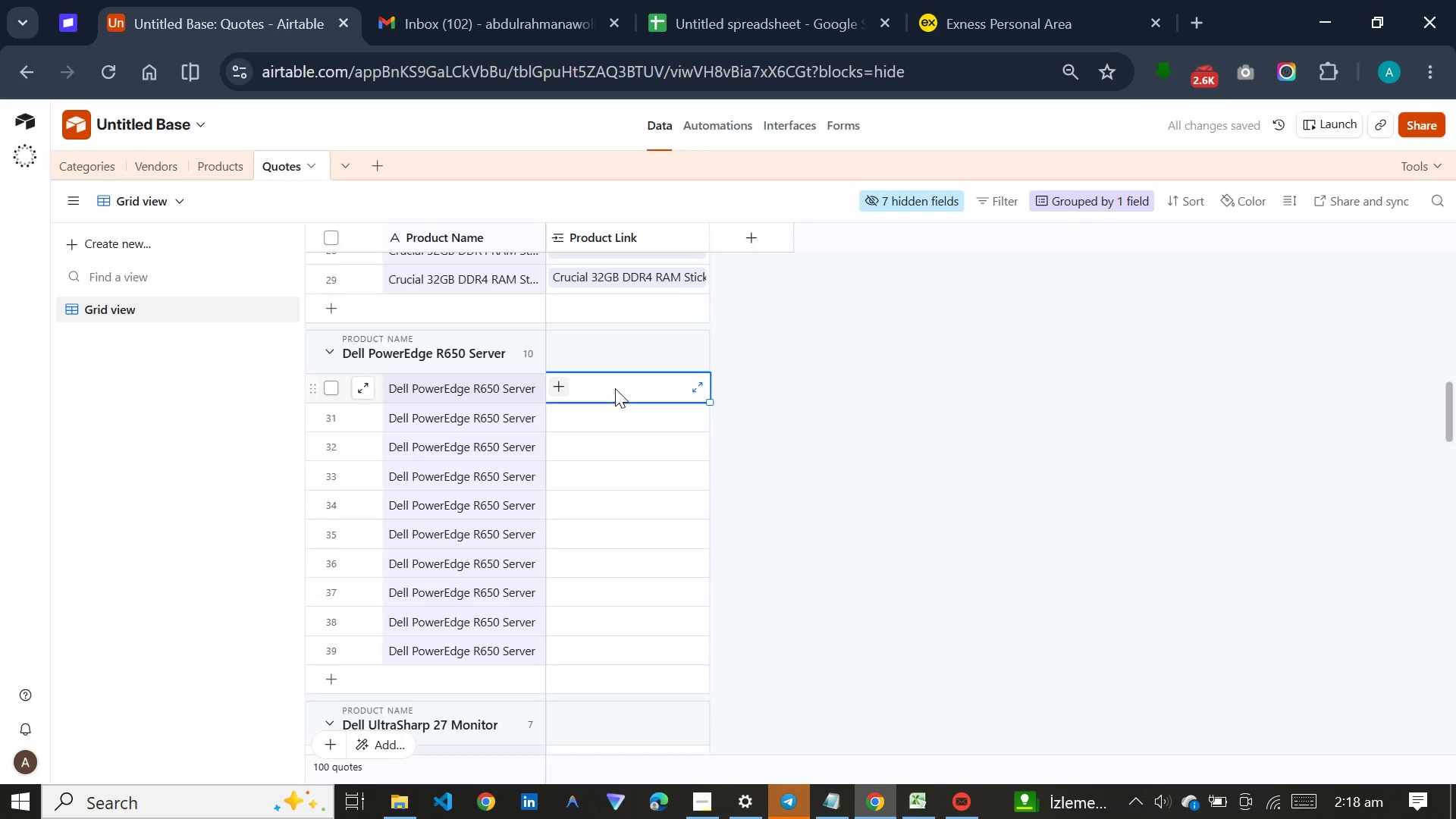 
key(D)
 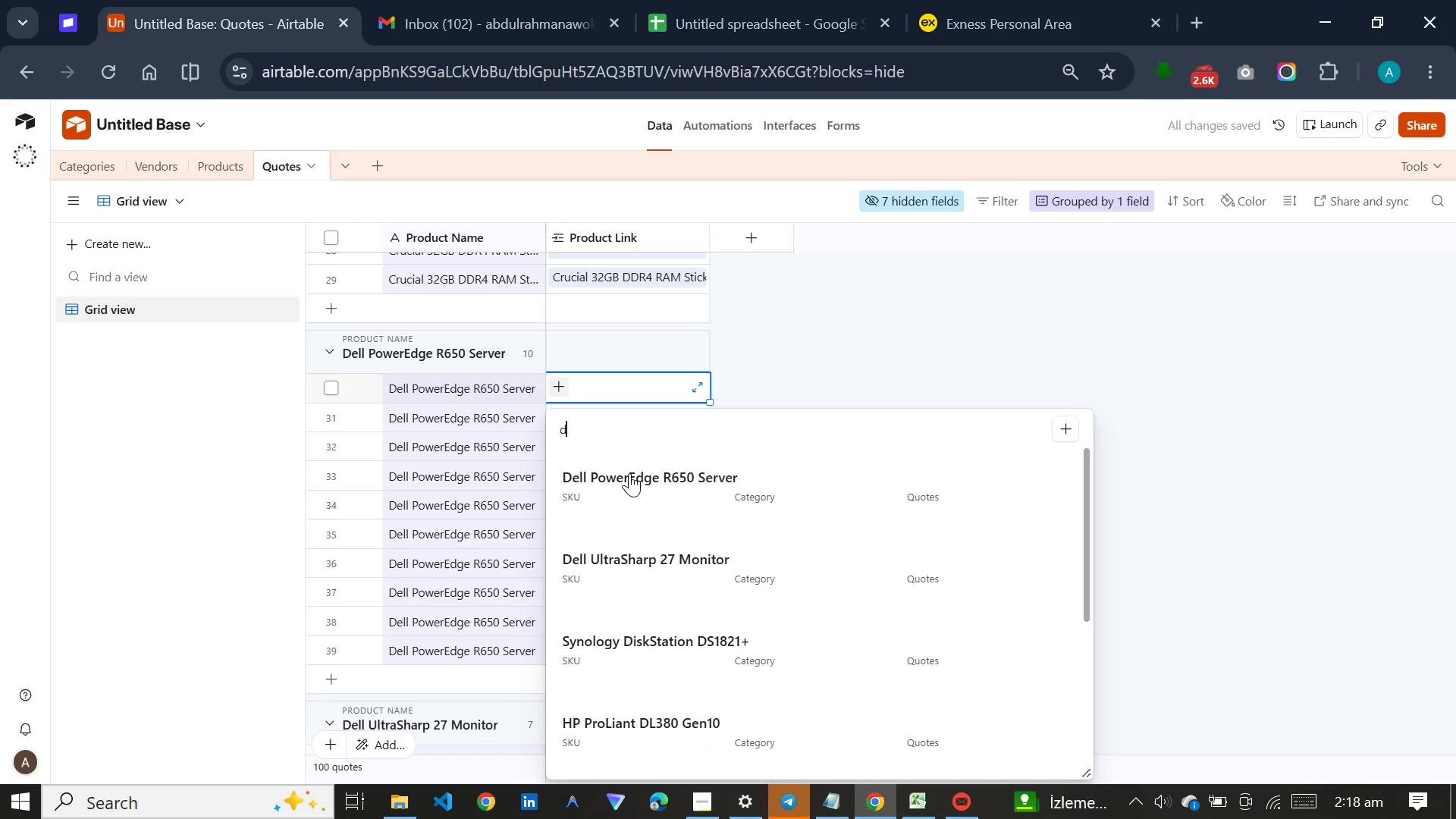 
left_click([629, 475])
 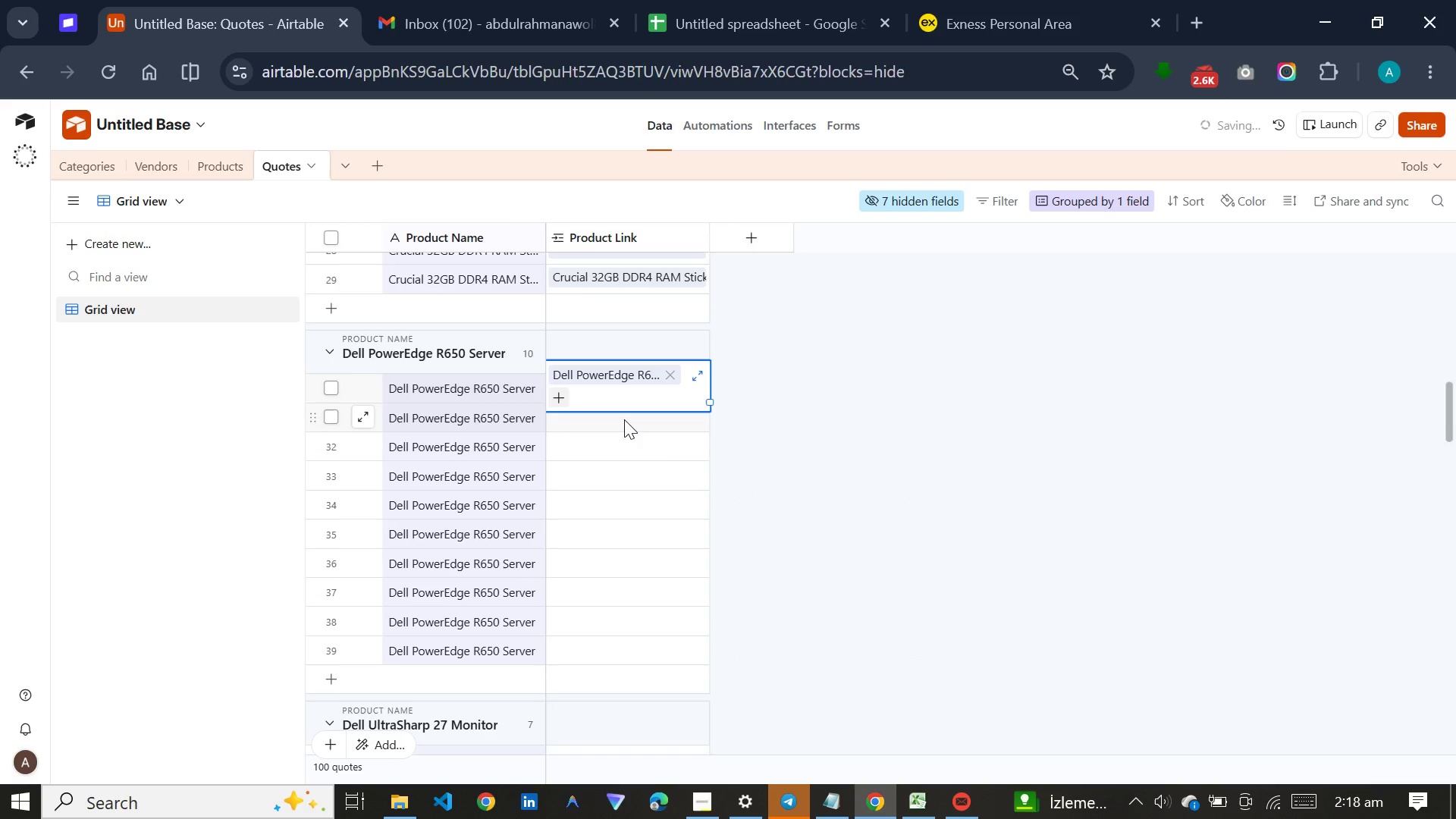 
left_click([624, 419])
 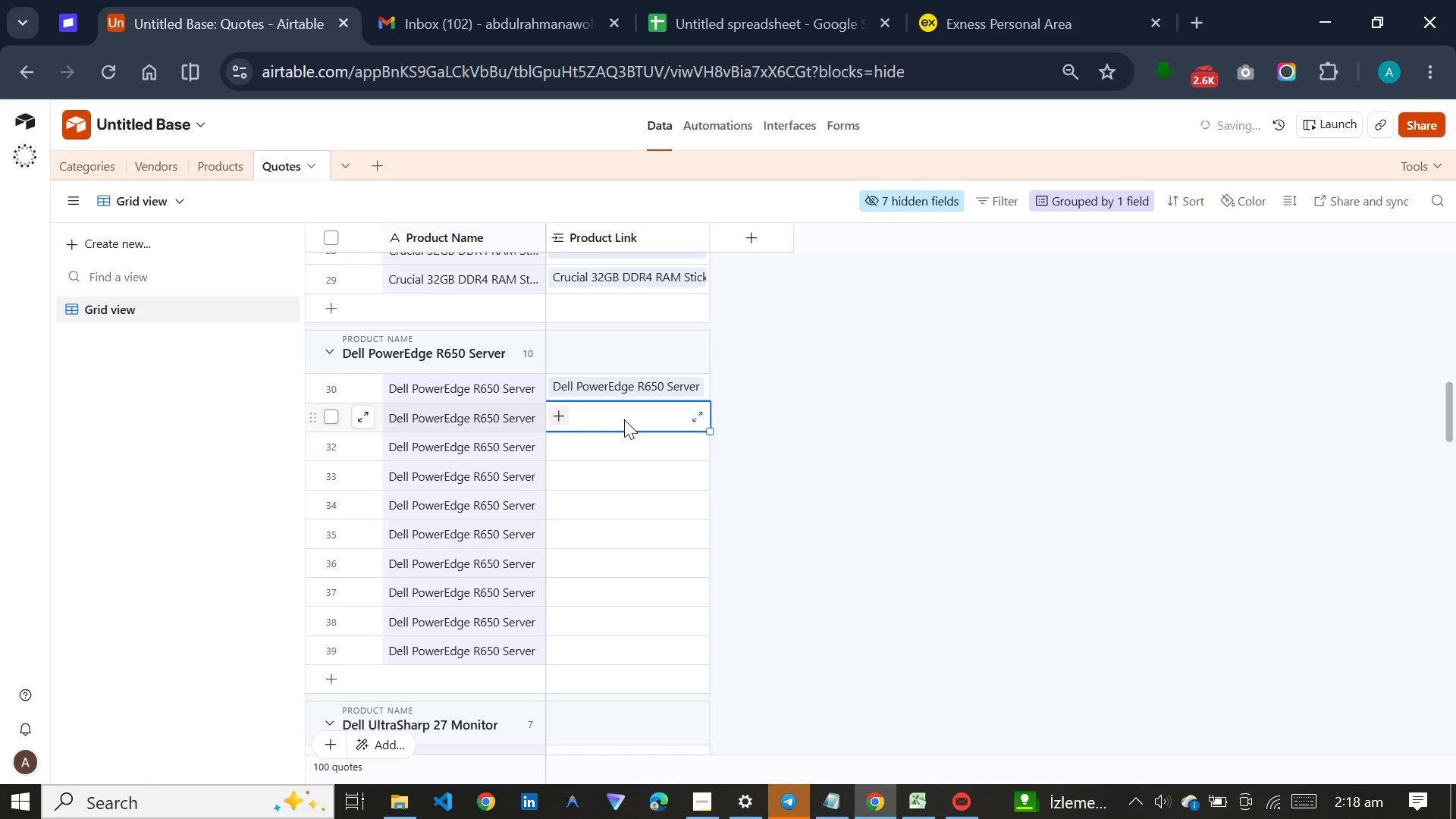 
key(D)
 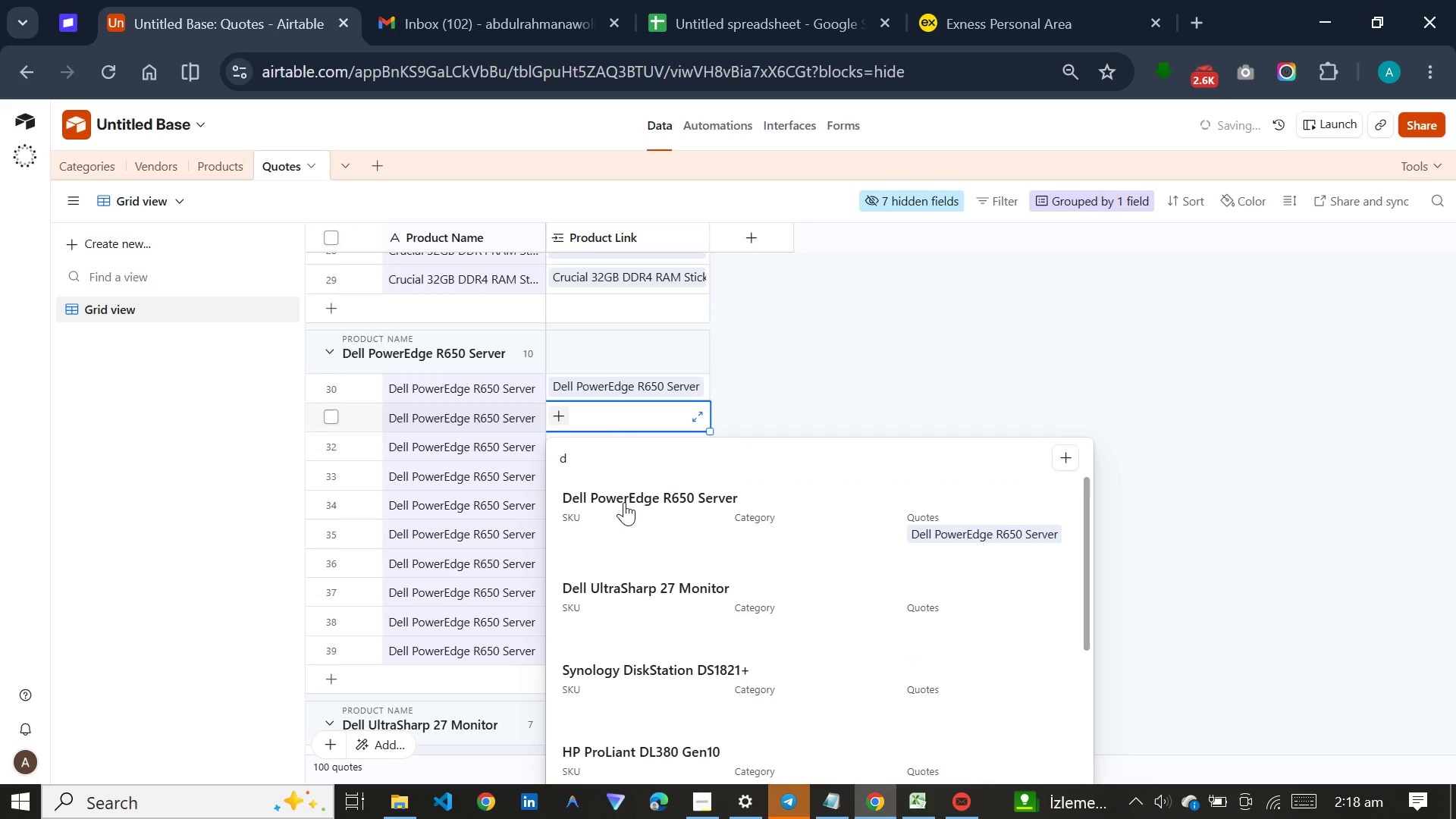 
left_click([624, 502])
 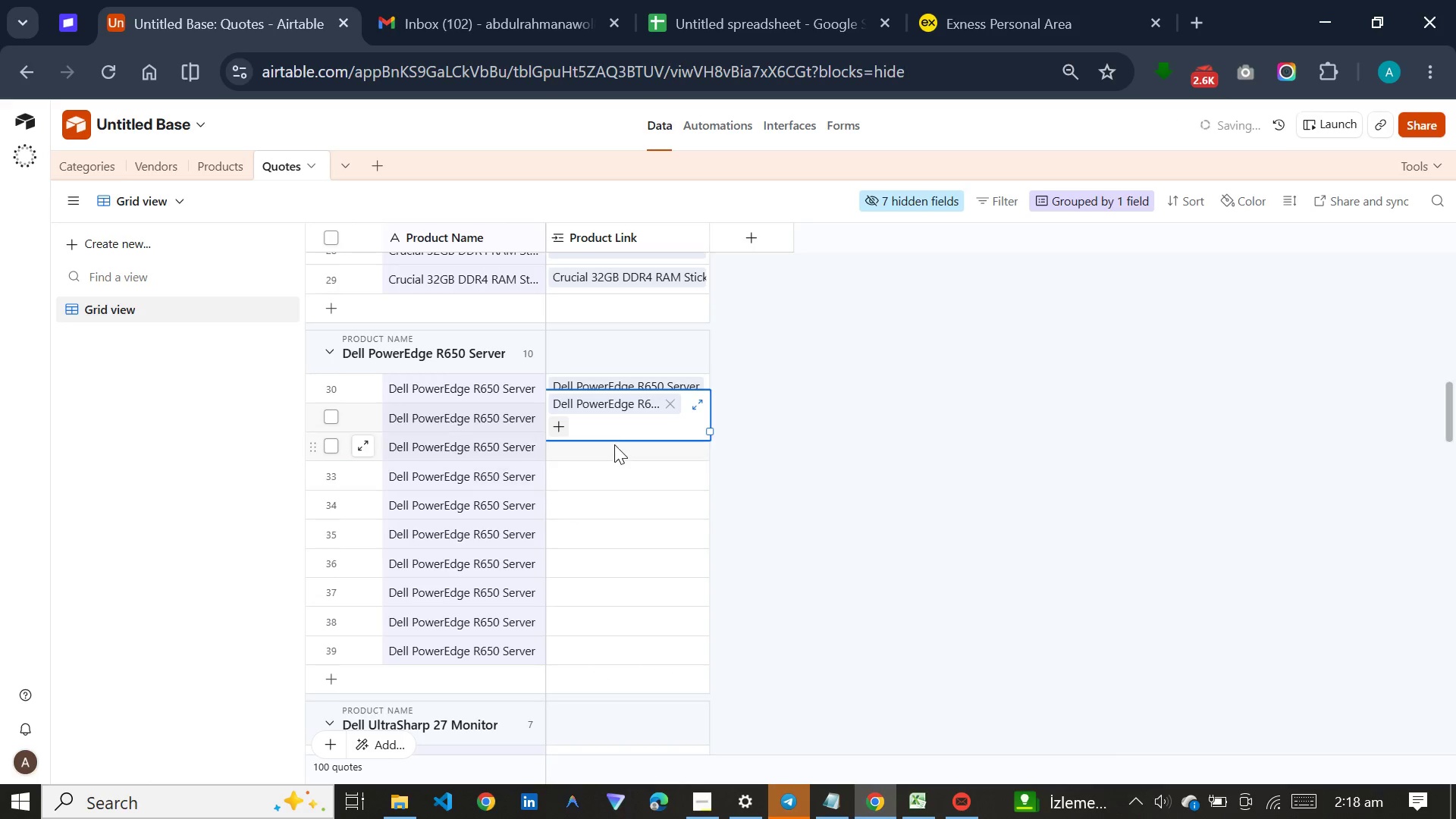 
left_click([614, 444])
 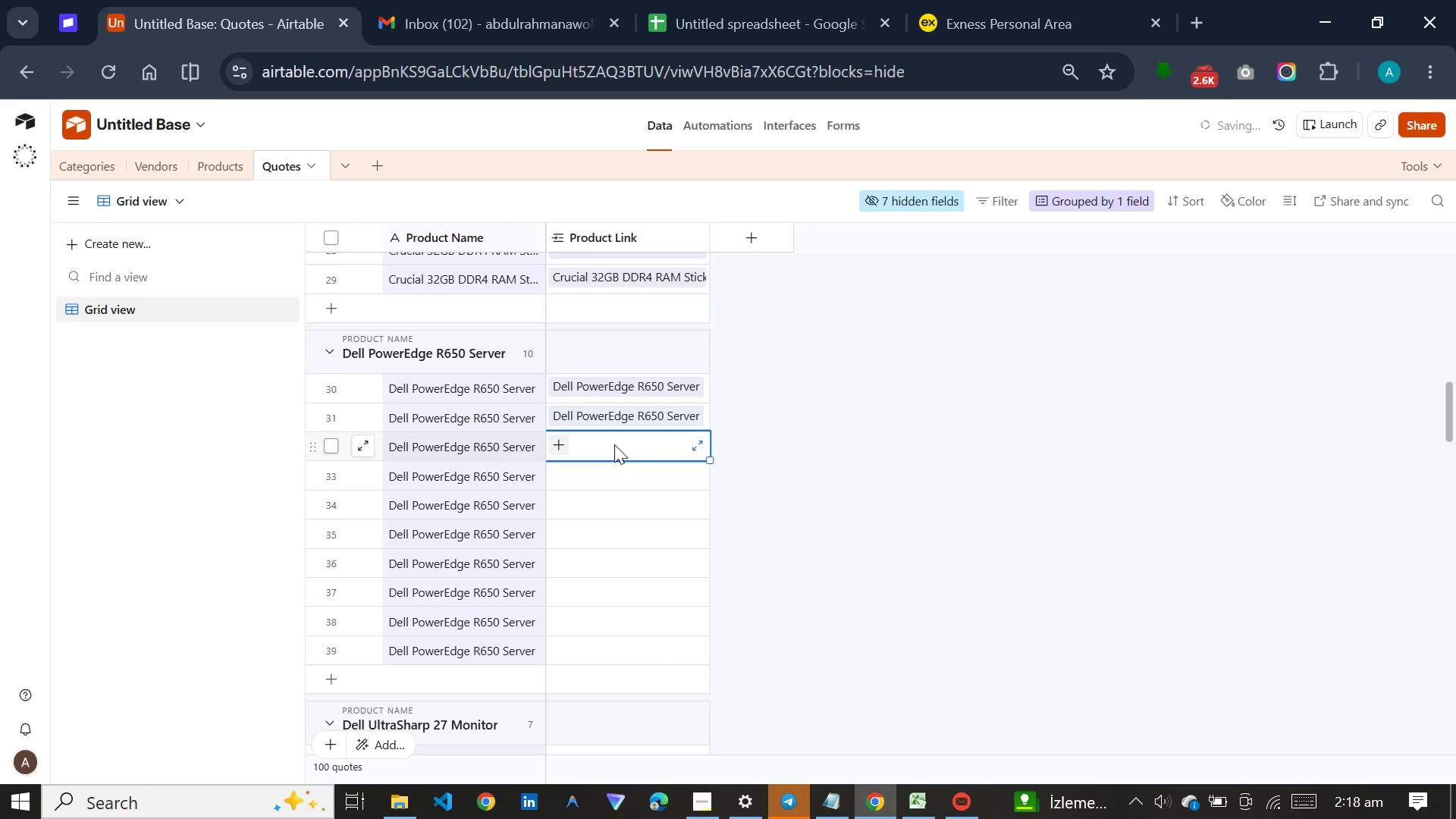 
key(D)
 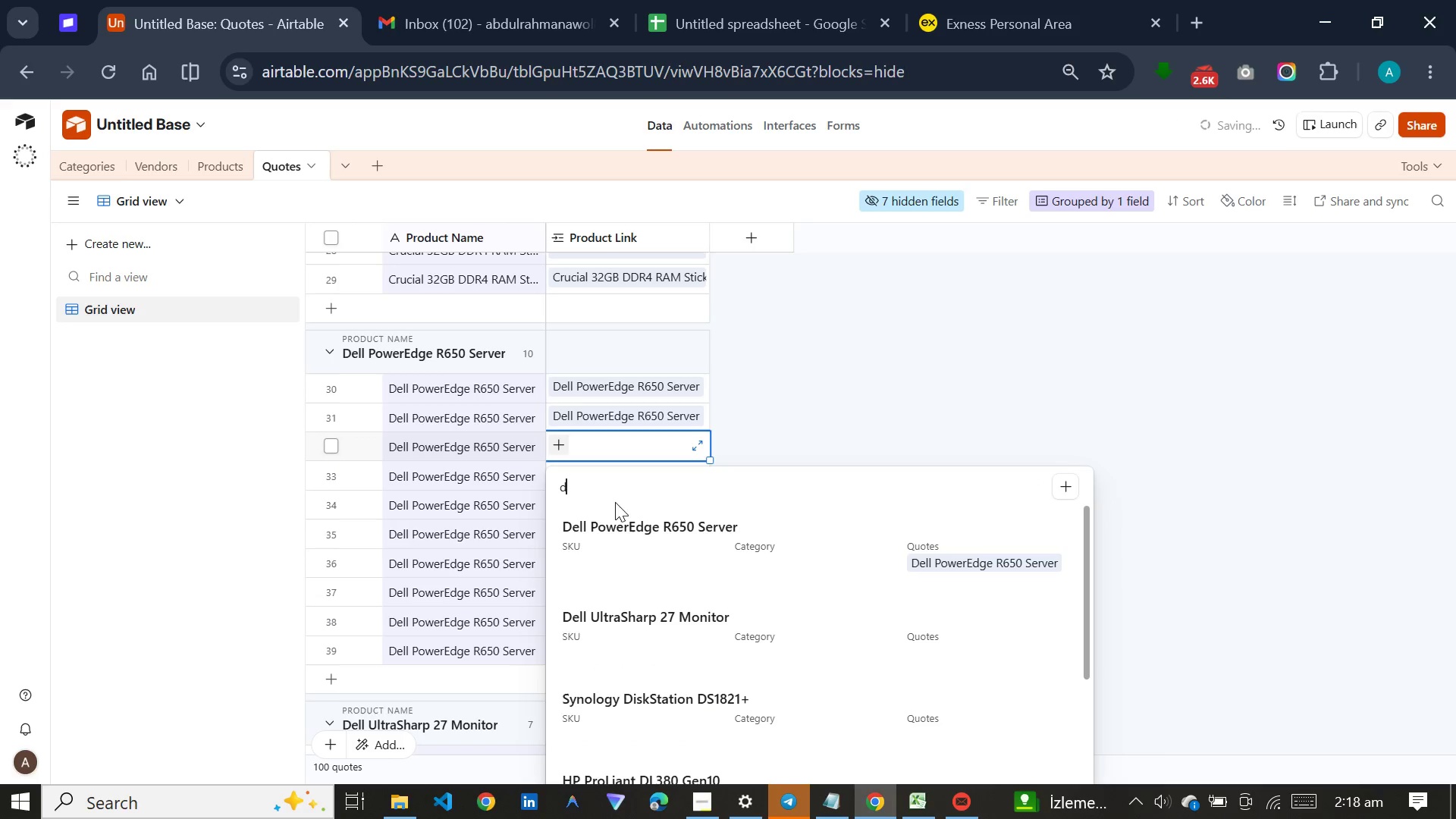 
left_click([614, 517])
 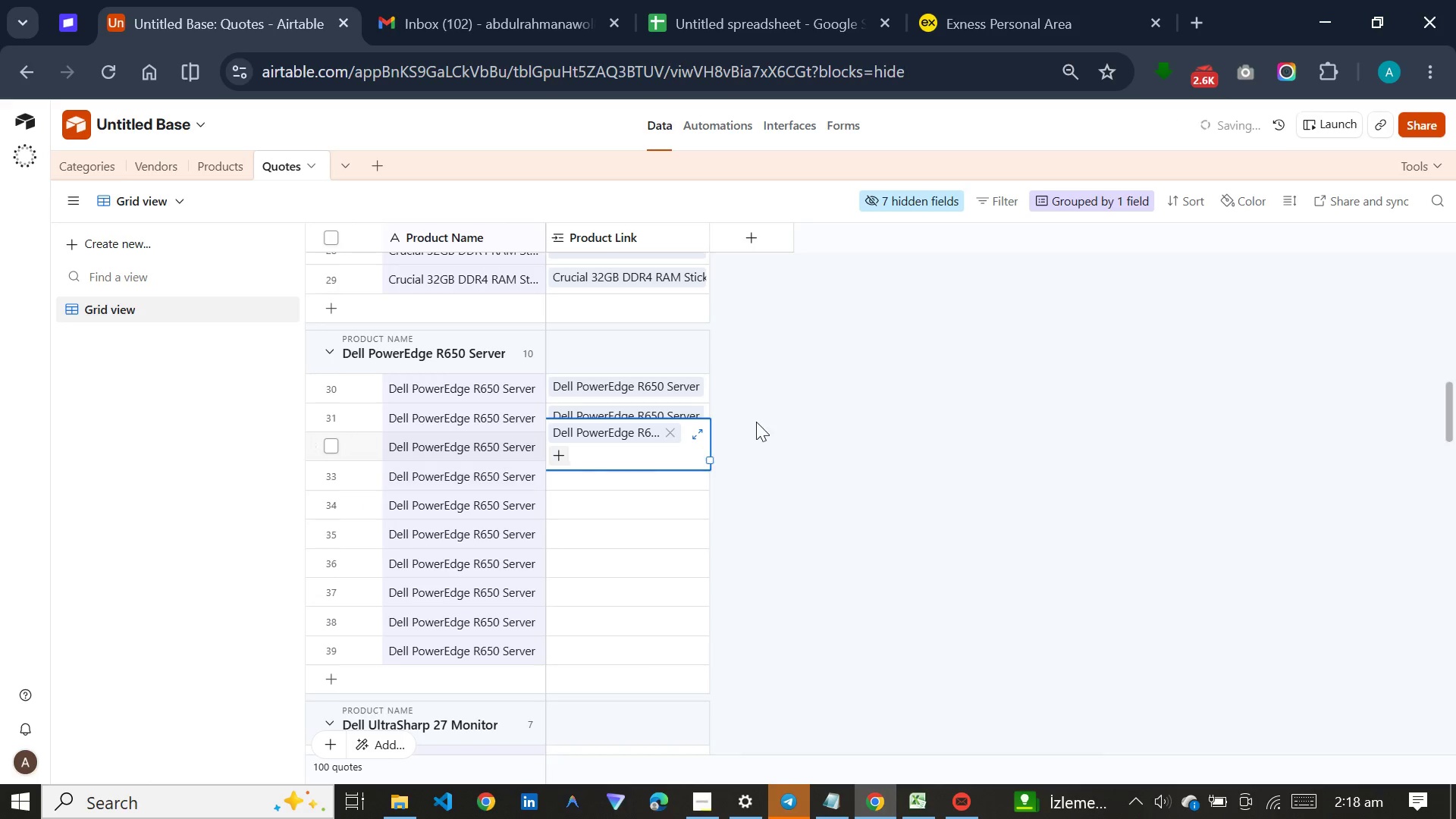 
scroll: coordinate [756, 422], scroll_direction: down, amount: 3.0
 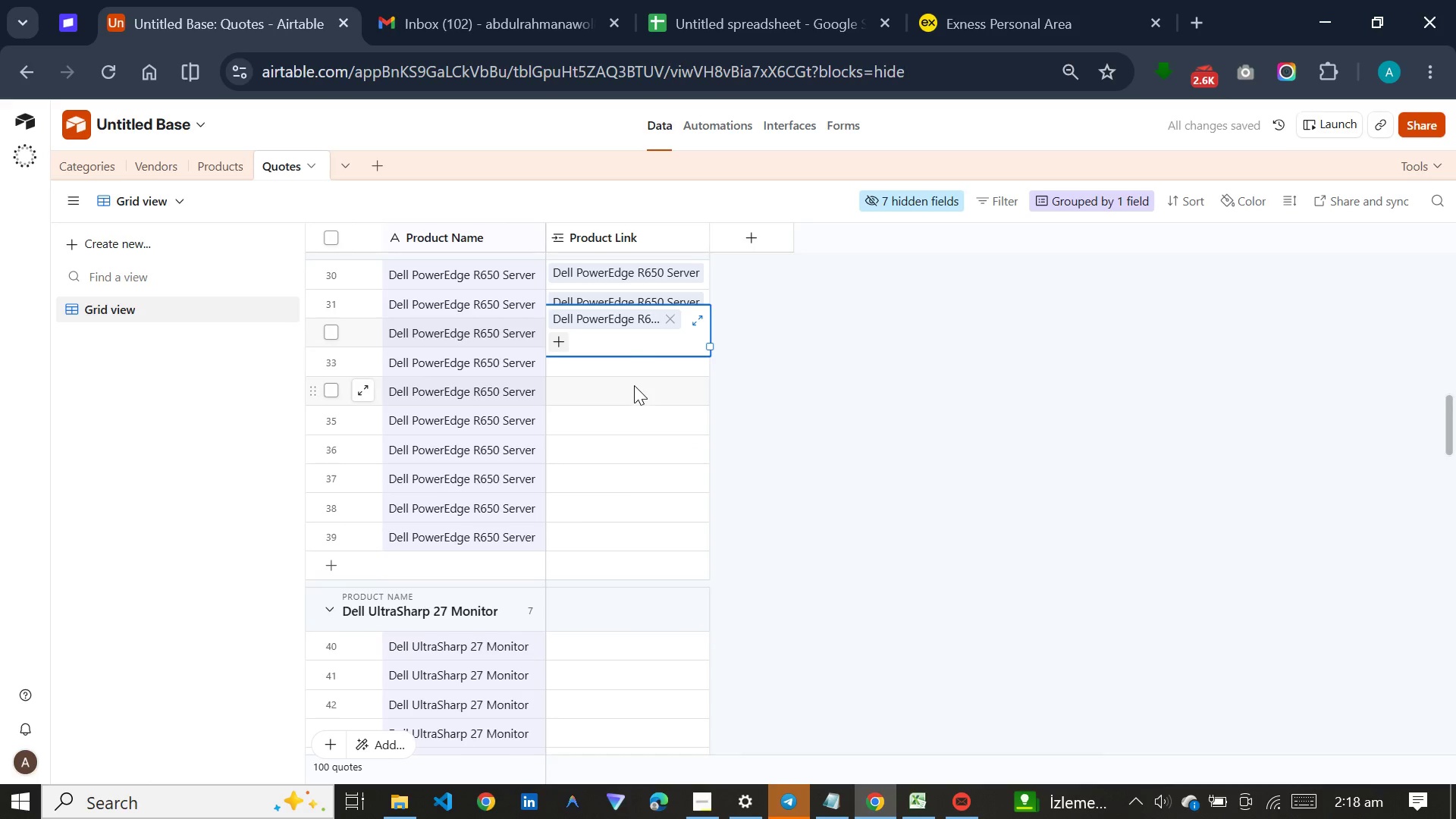 
left_click([627, 359])
 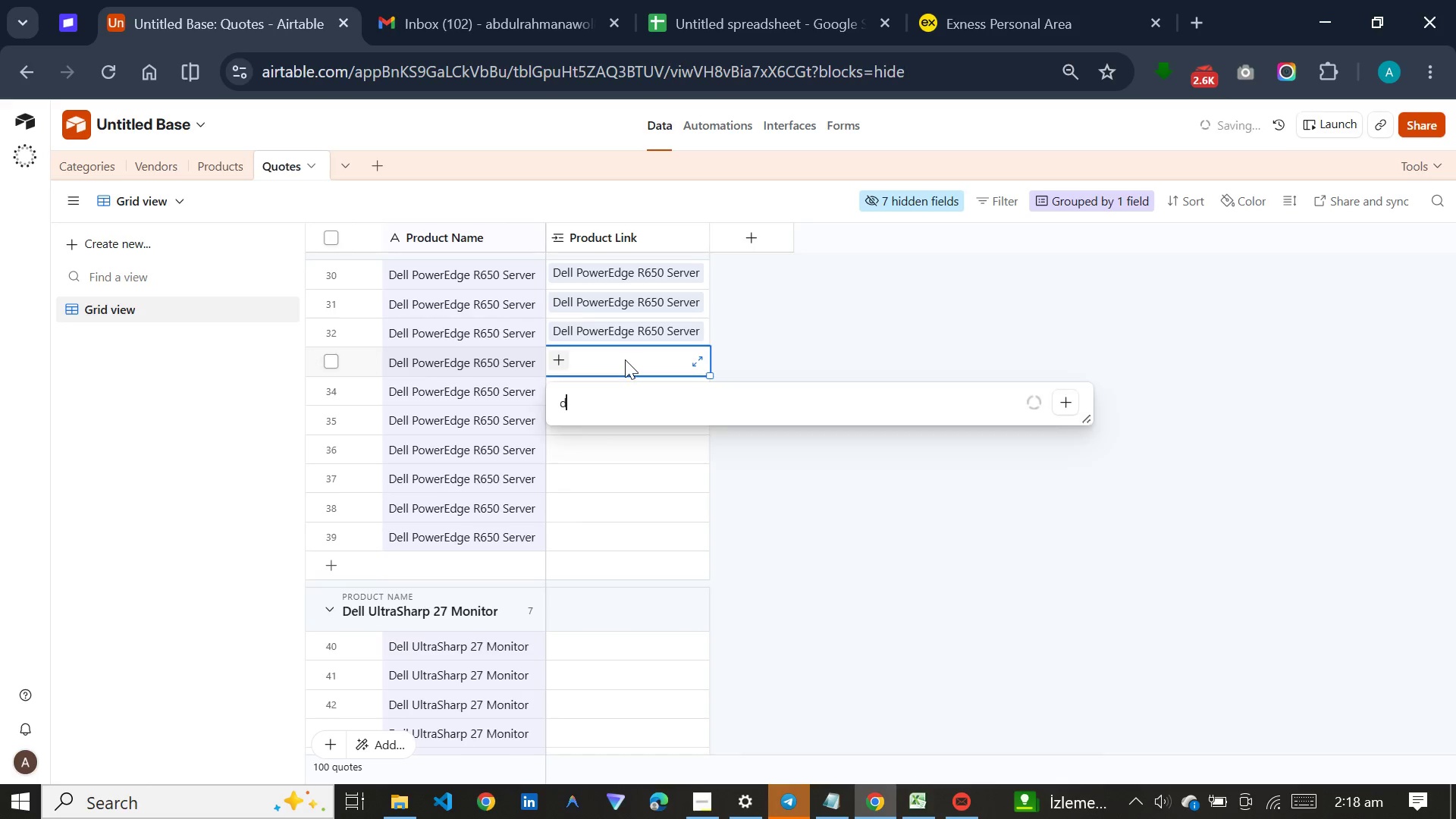 
key(D)
 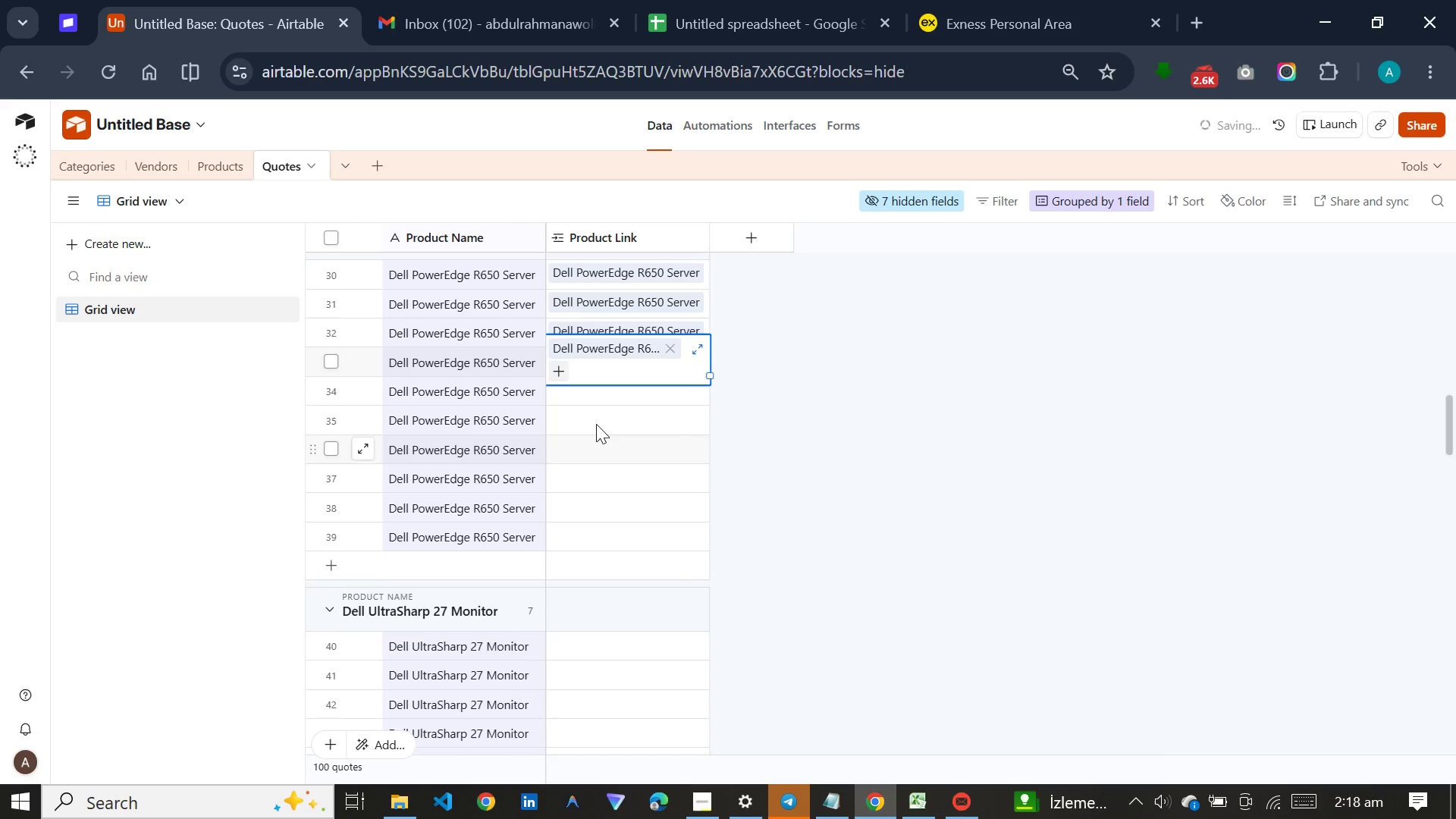 
left_click([596, 390])
 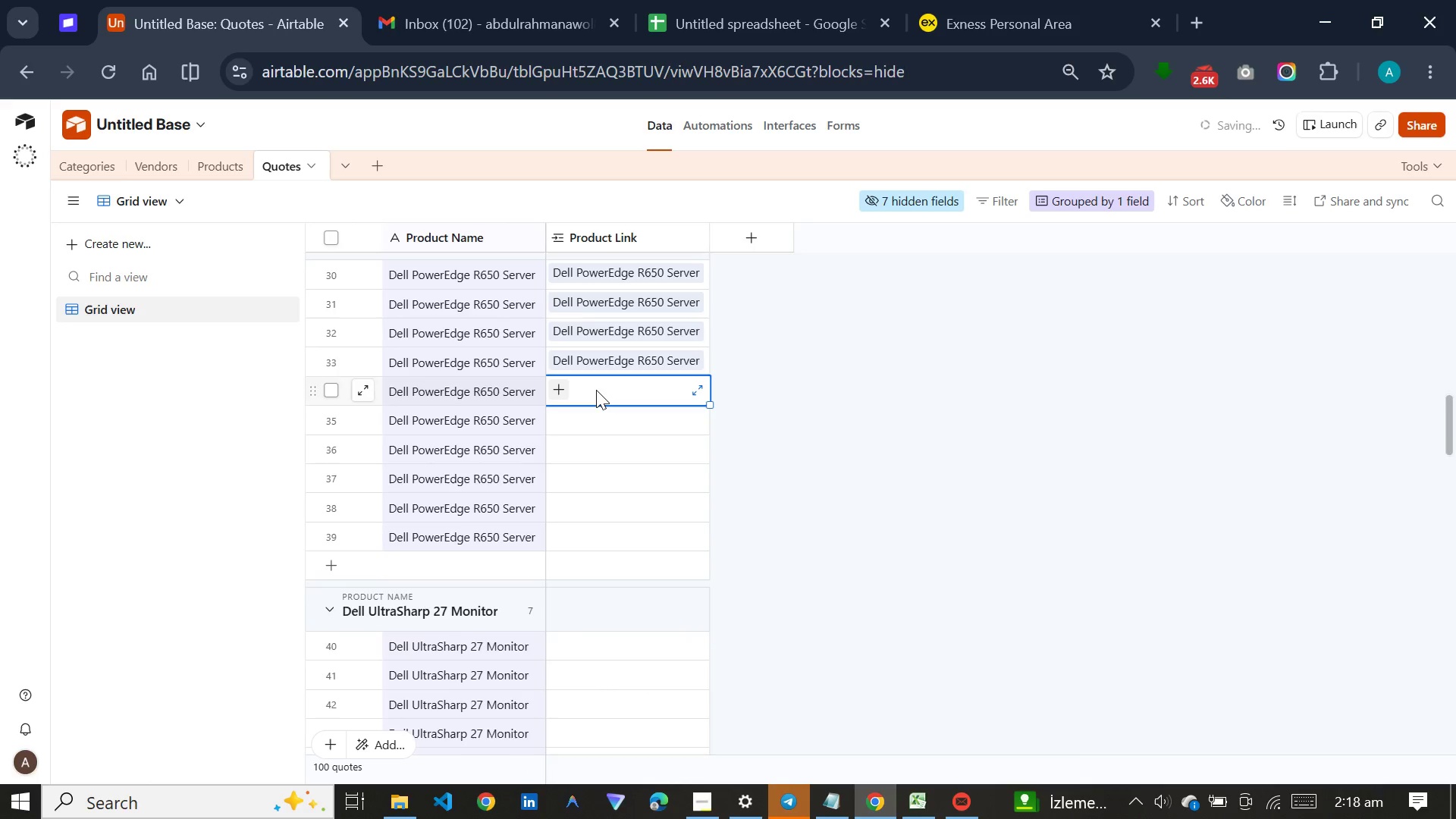 
key(D)
 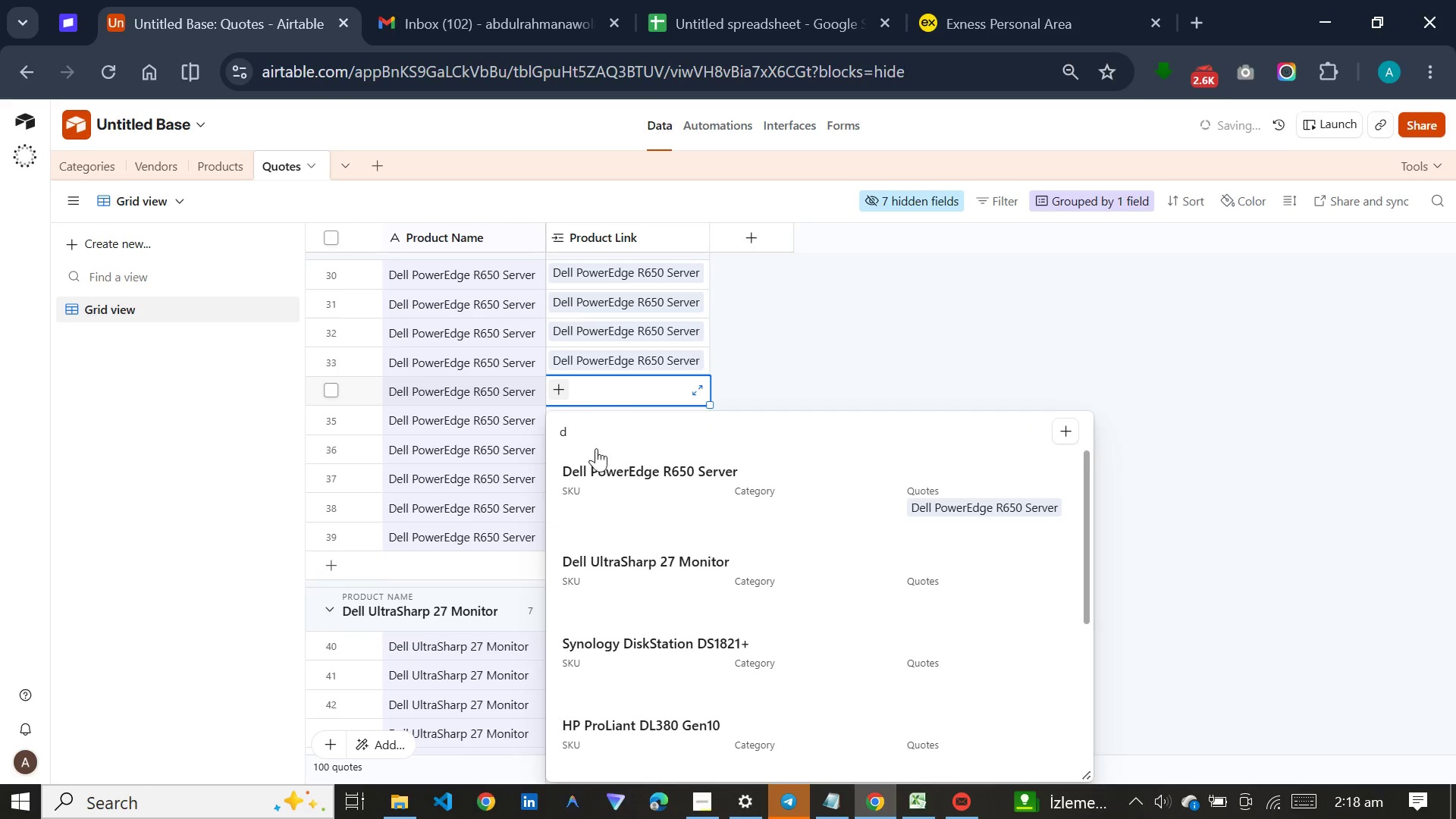 
left_click([596, 471])
 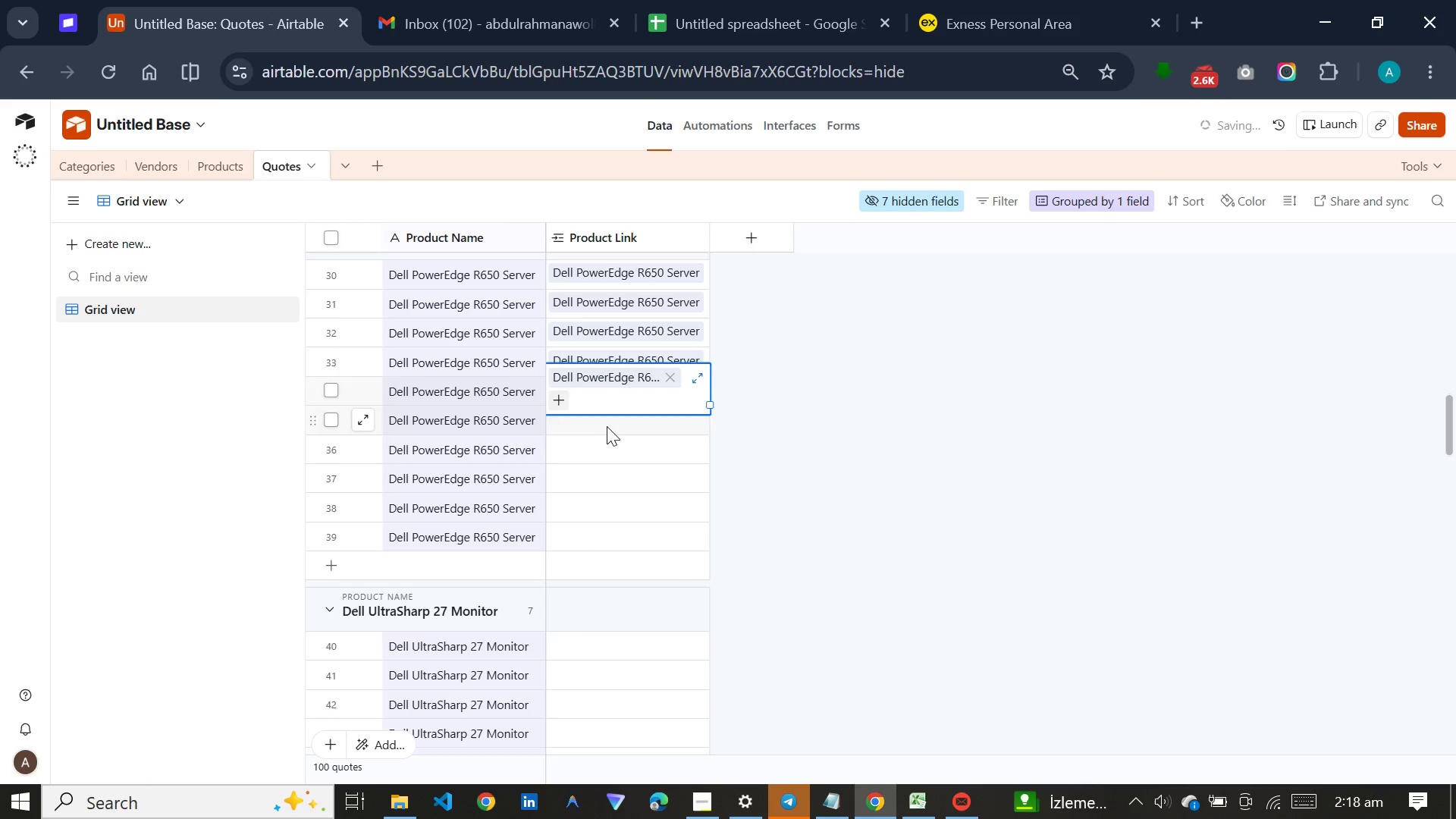 
left_click([610, 424])
 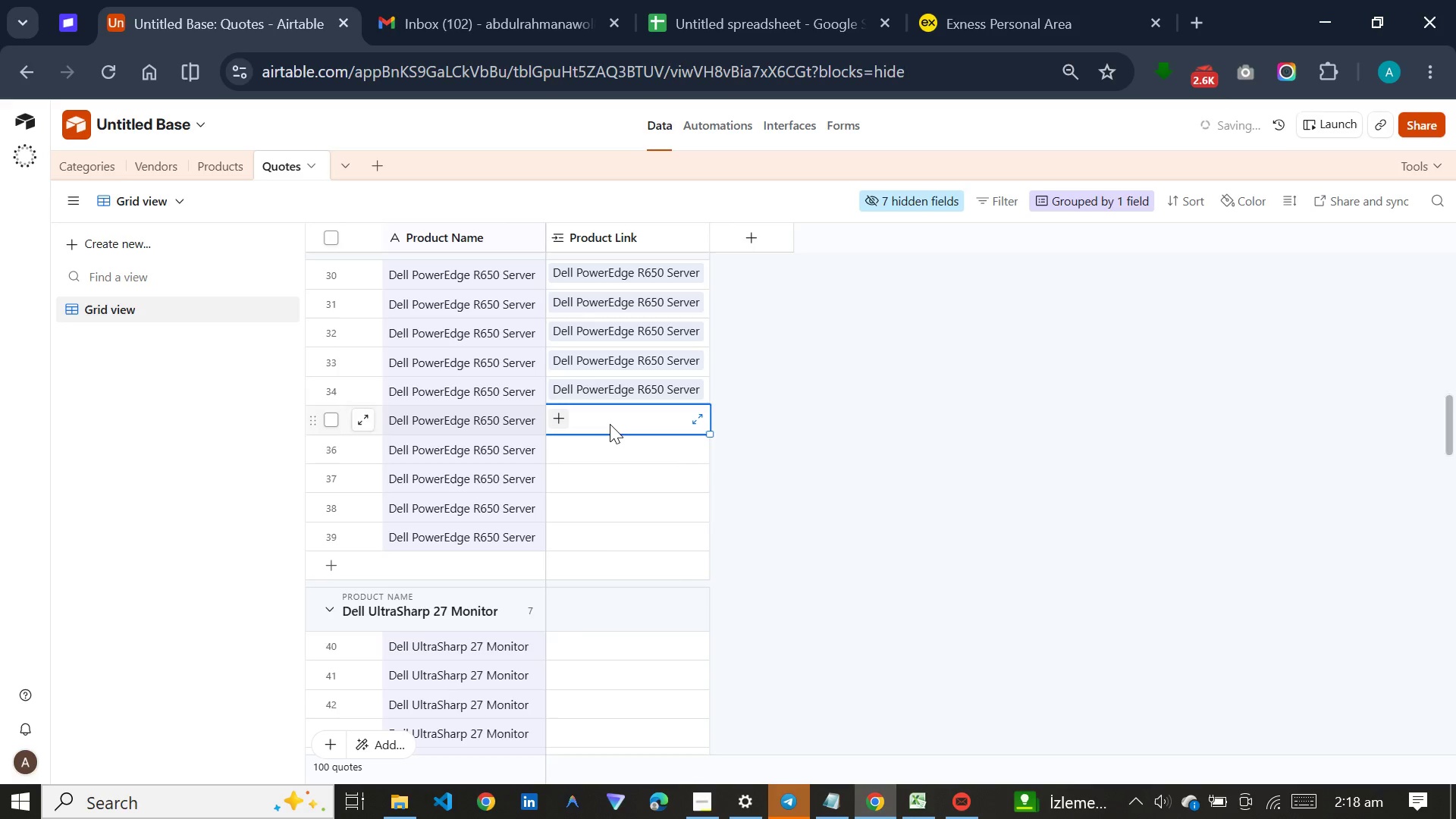 
key(D)
 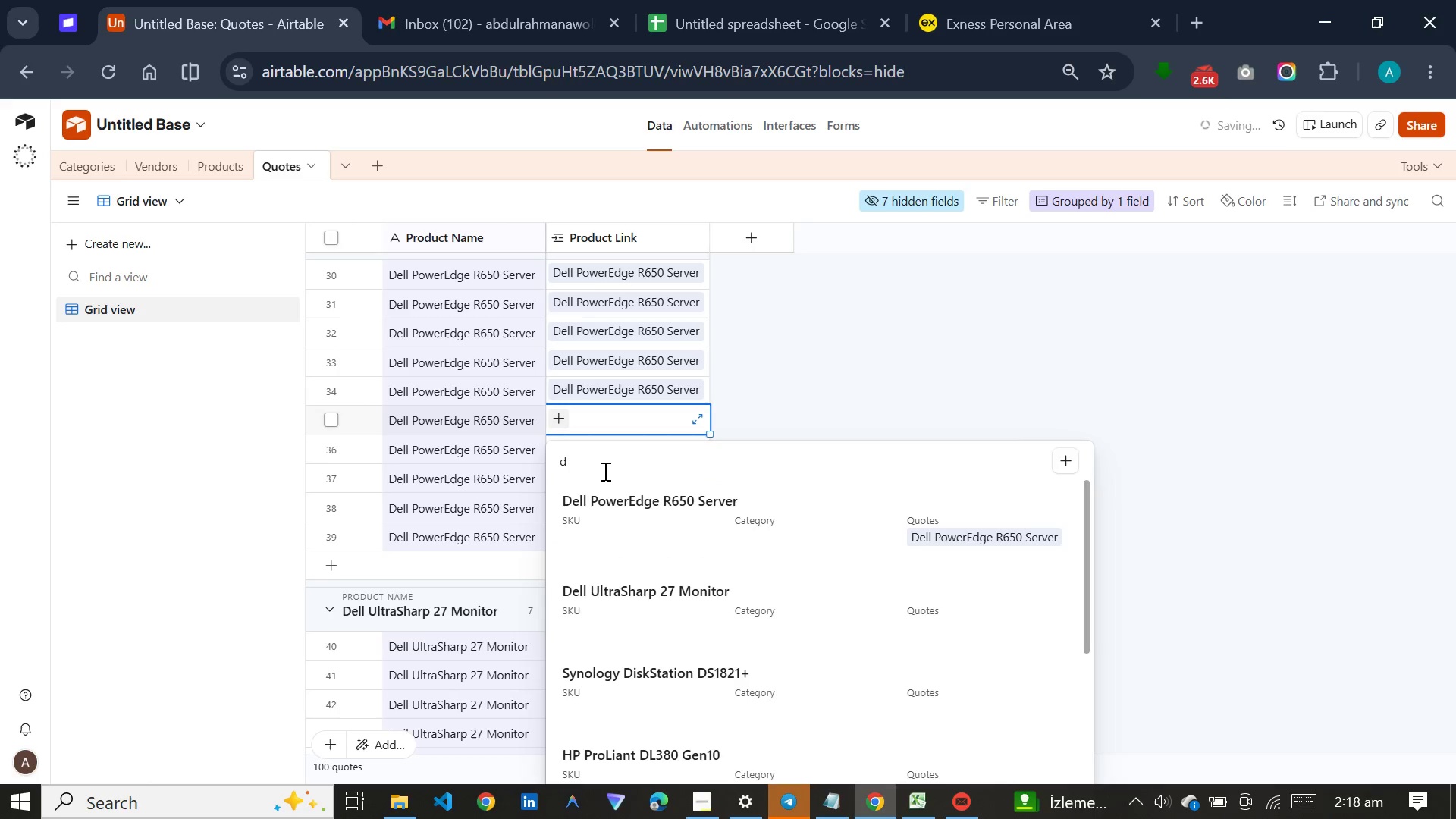 
left_click([601, 516])
 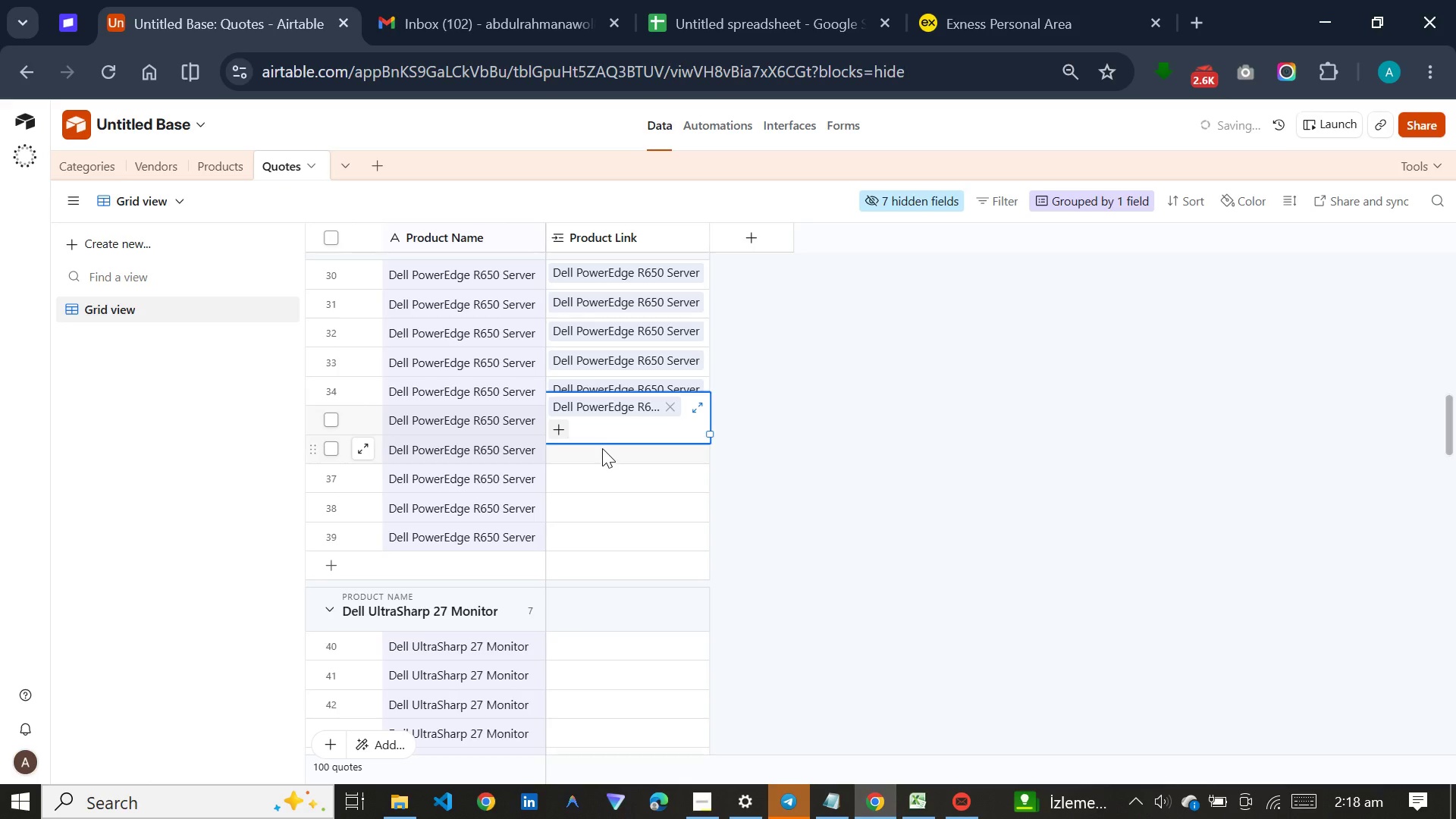 
left_click([602, 448])
 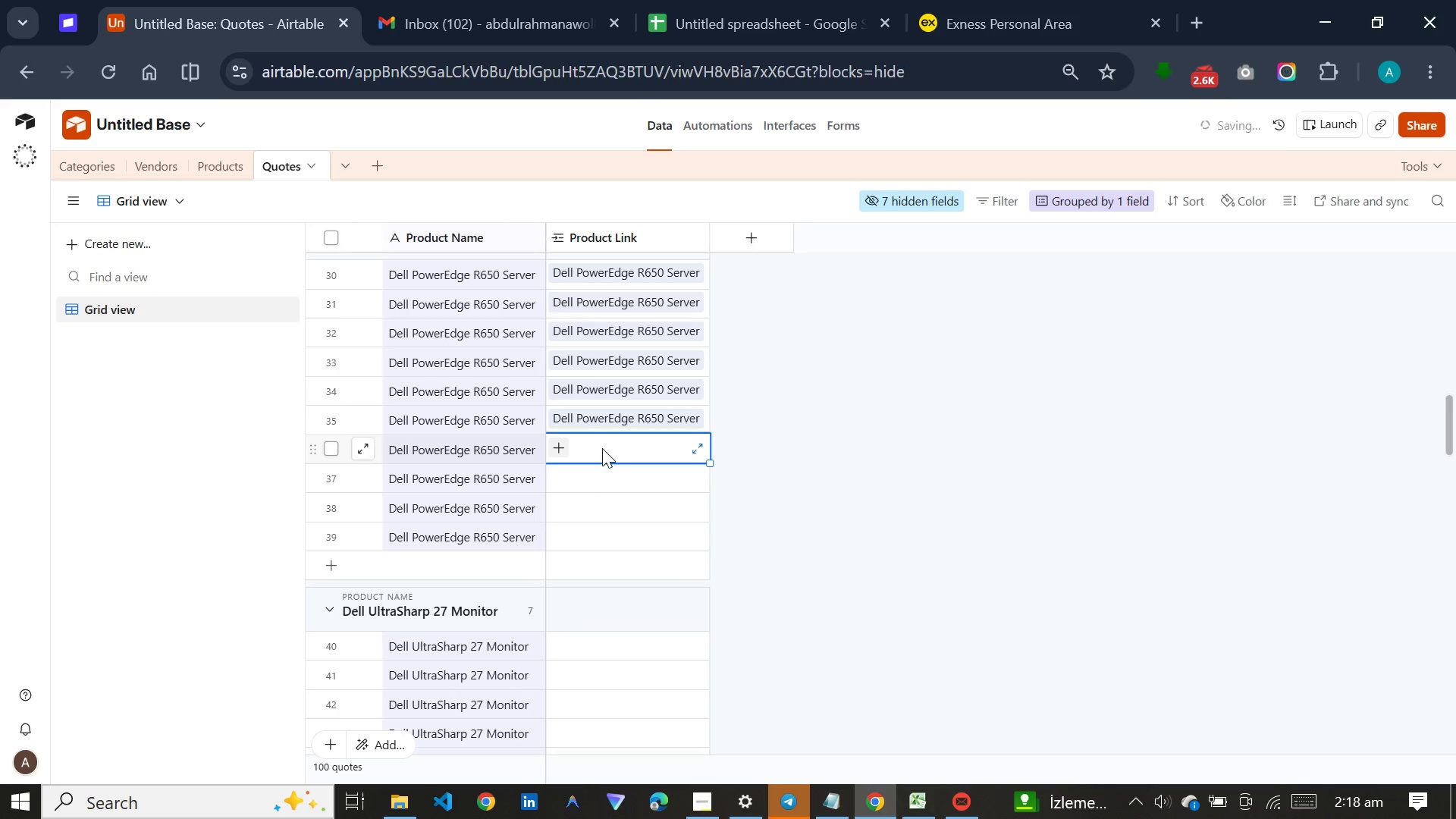 
key(D)
 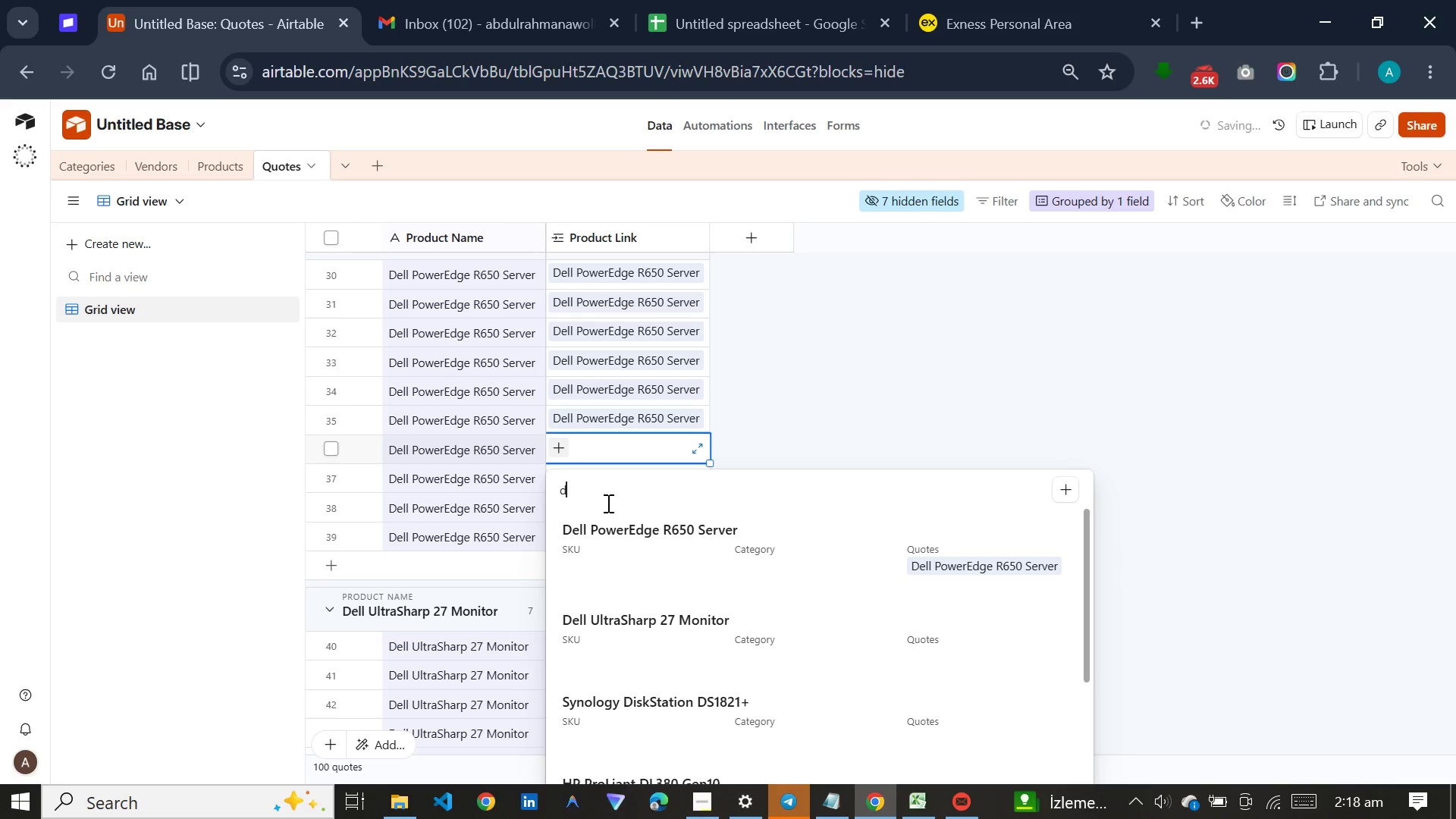 
left_click([607, 520])
 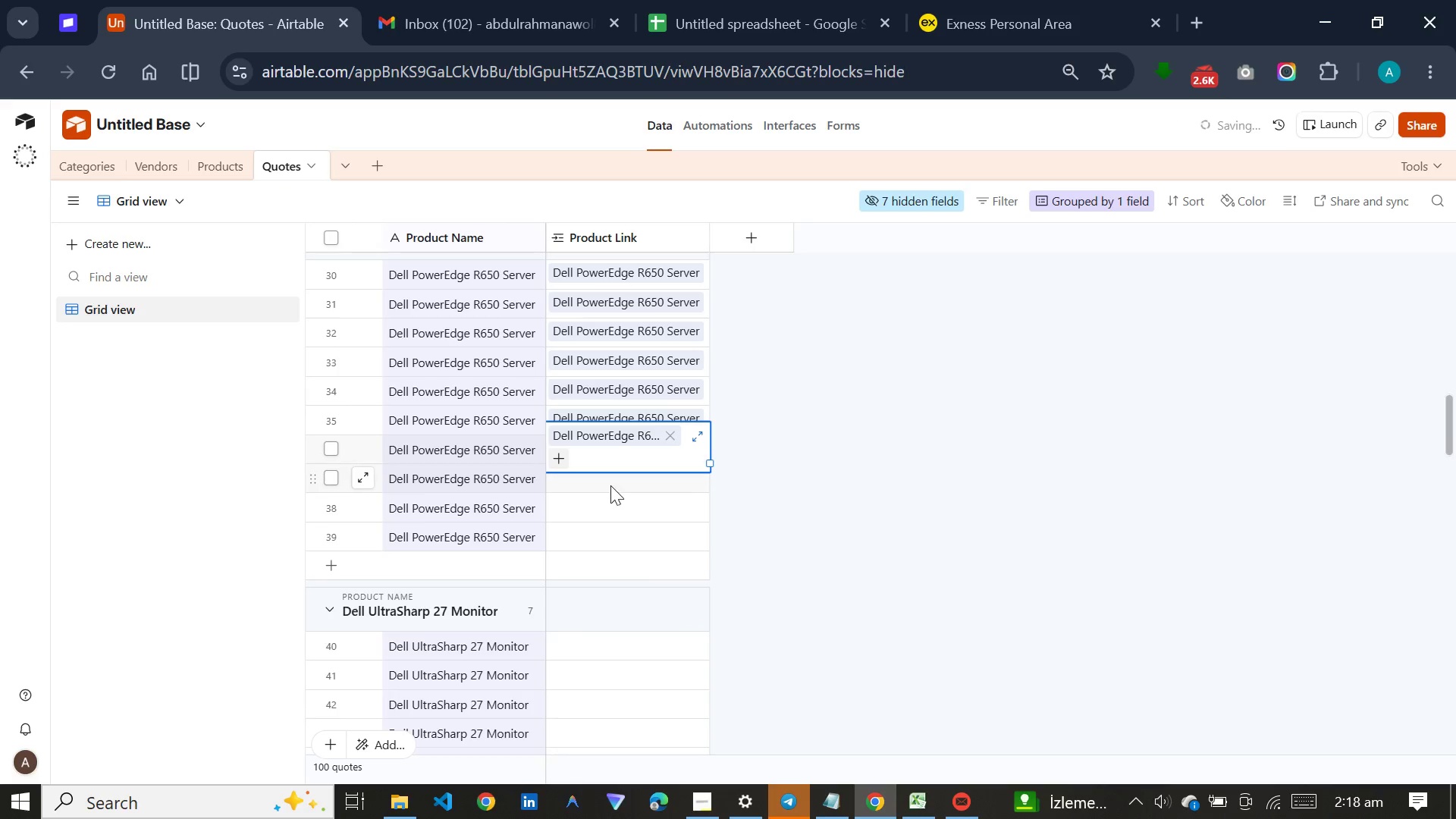 
left_click([610, 485])
 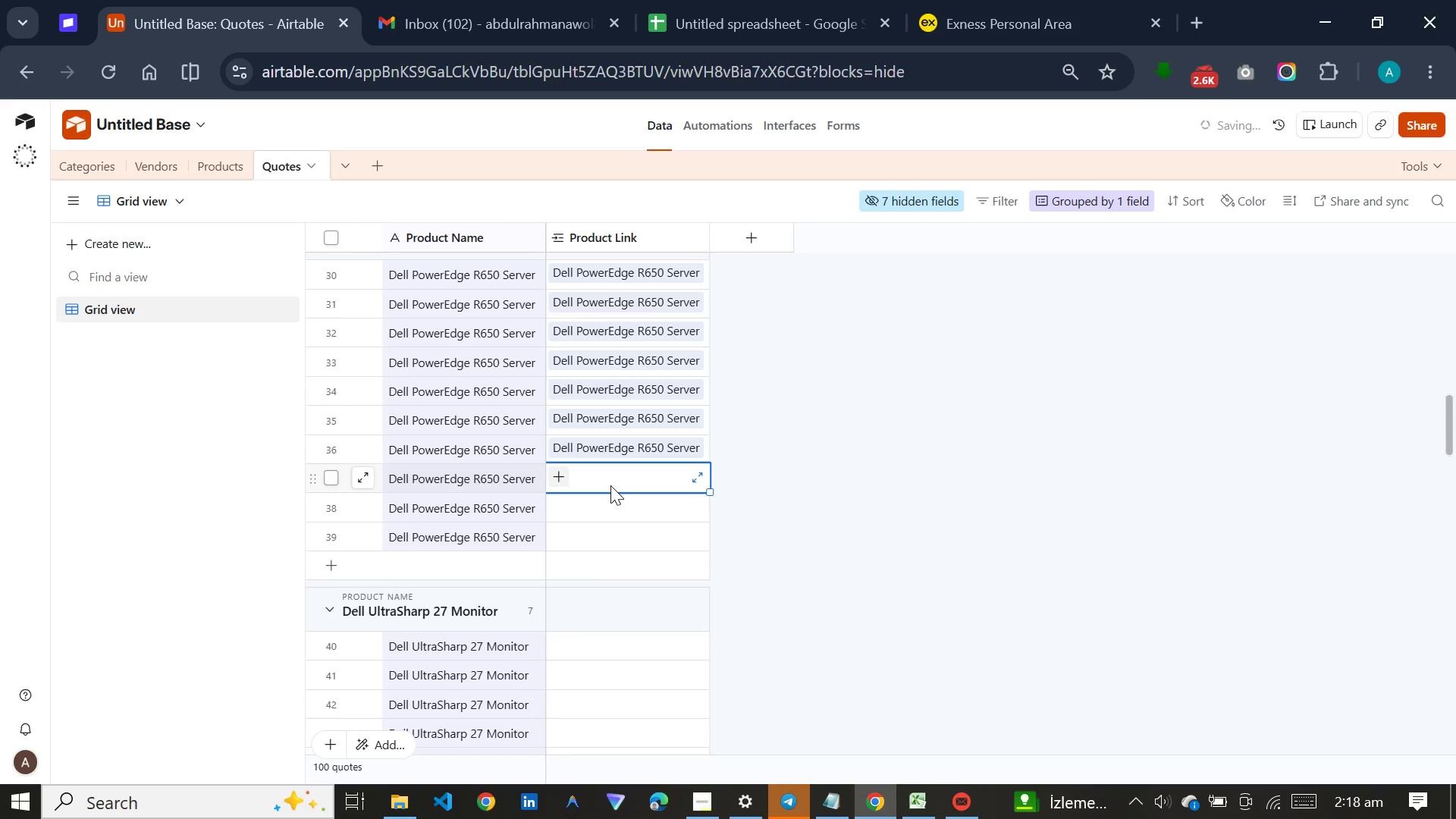 
key(D)
 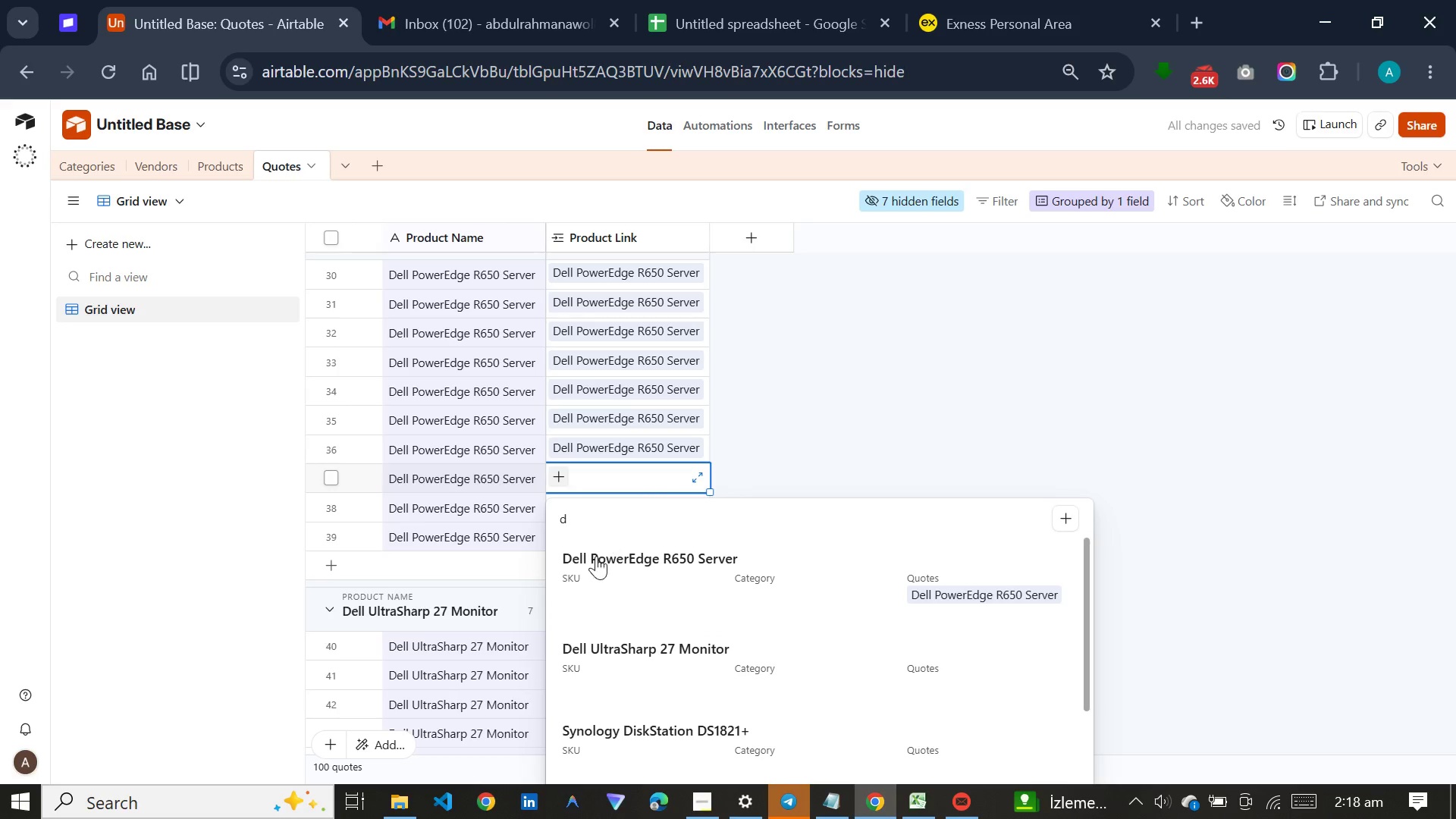 
left_click([594, 561])
 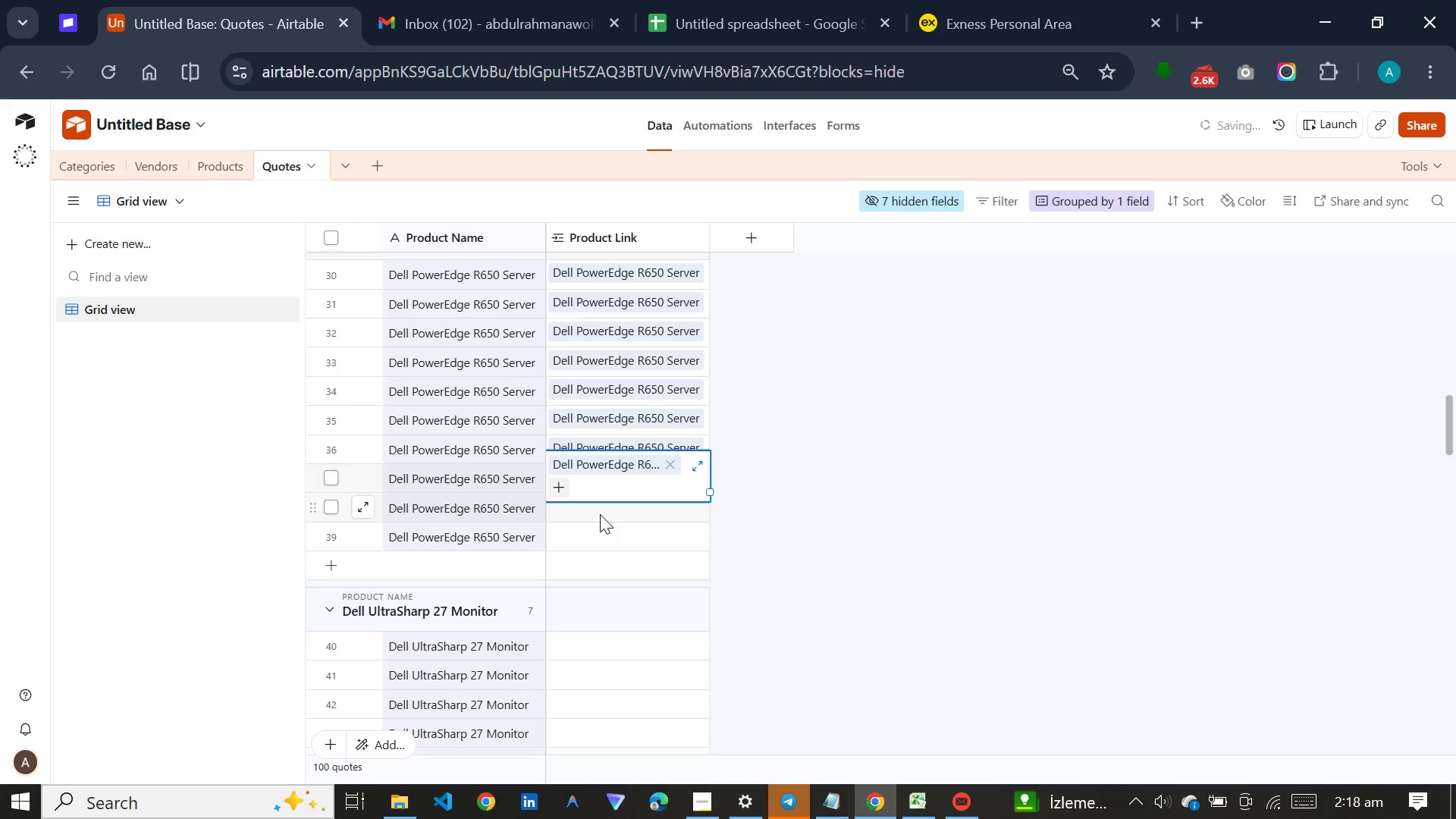 
left_click([600, 514])
 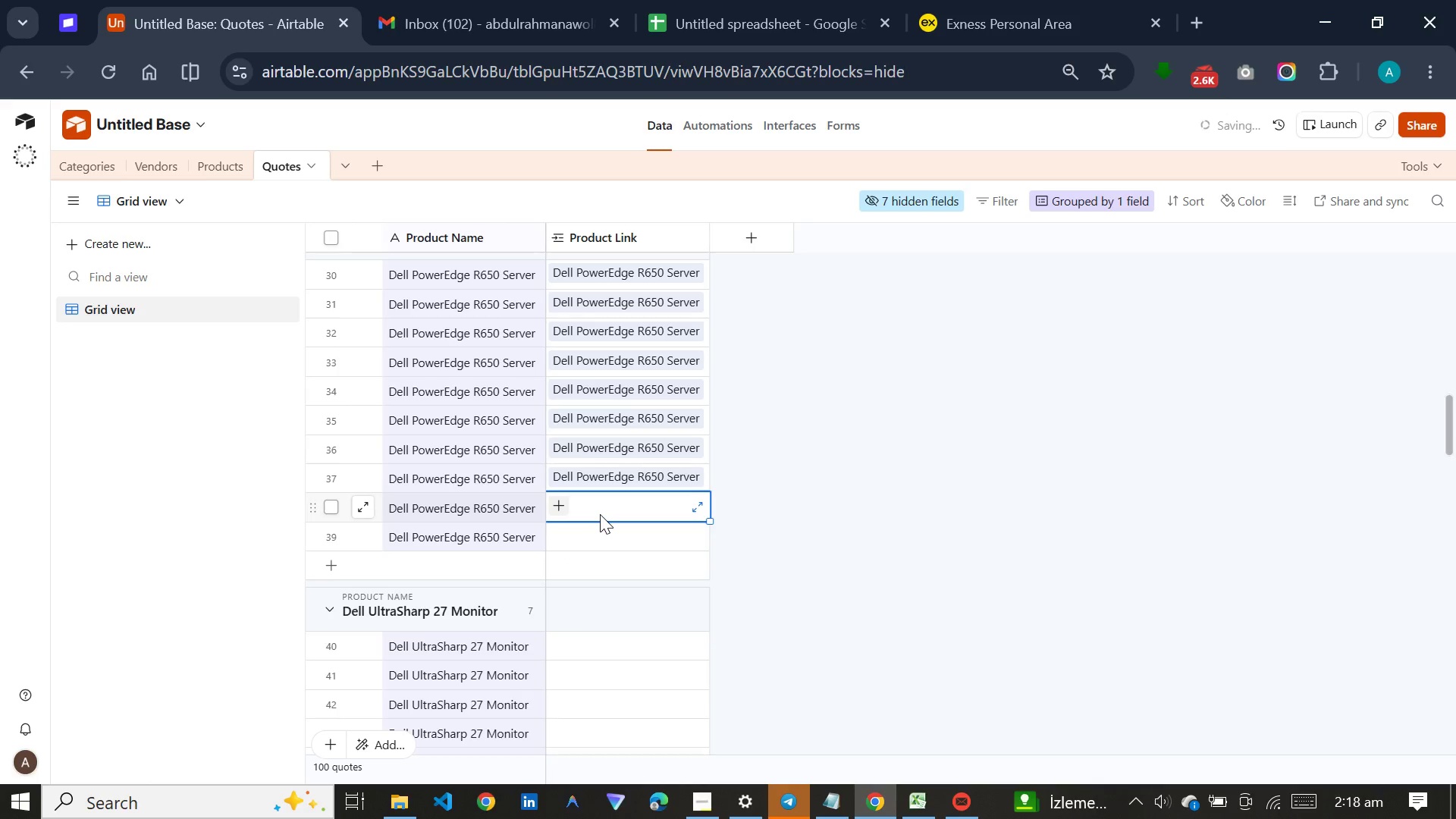 
key(D)
 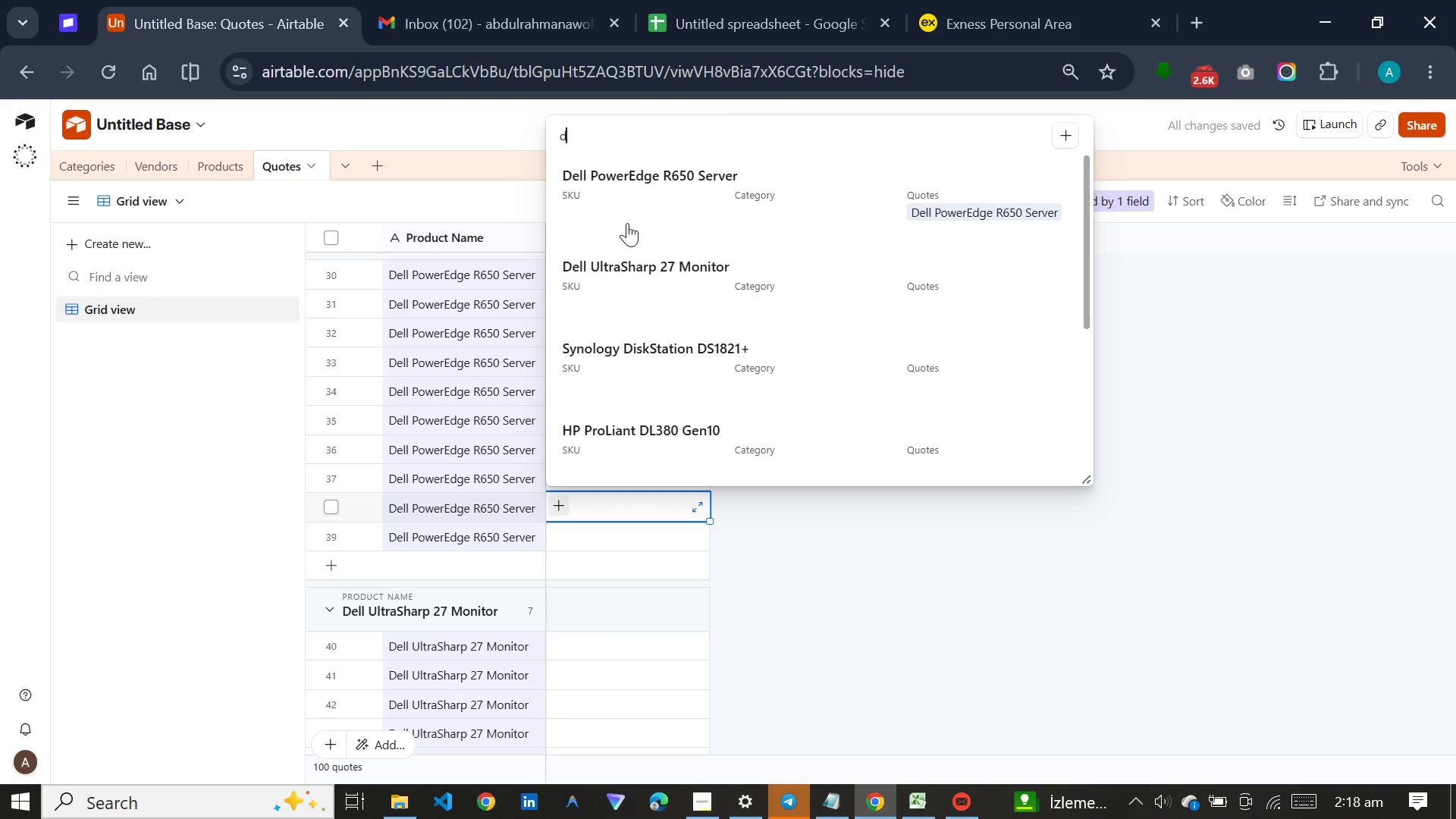 
left_click([645, 187])
 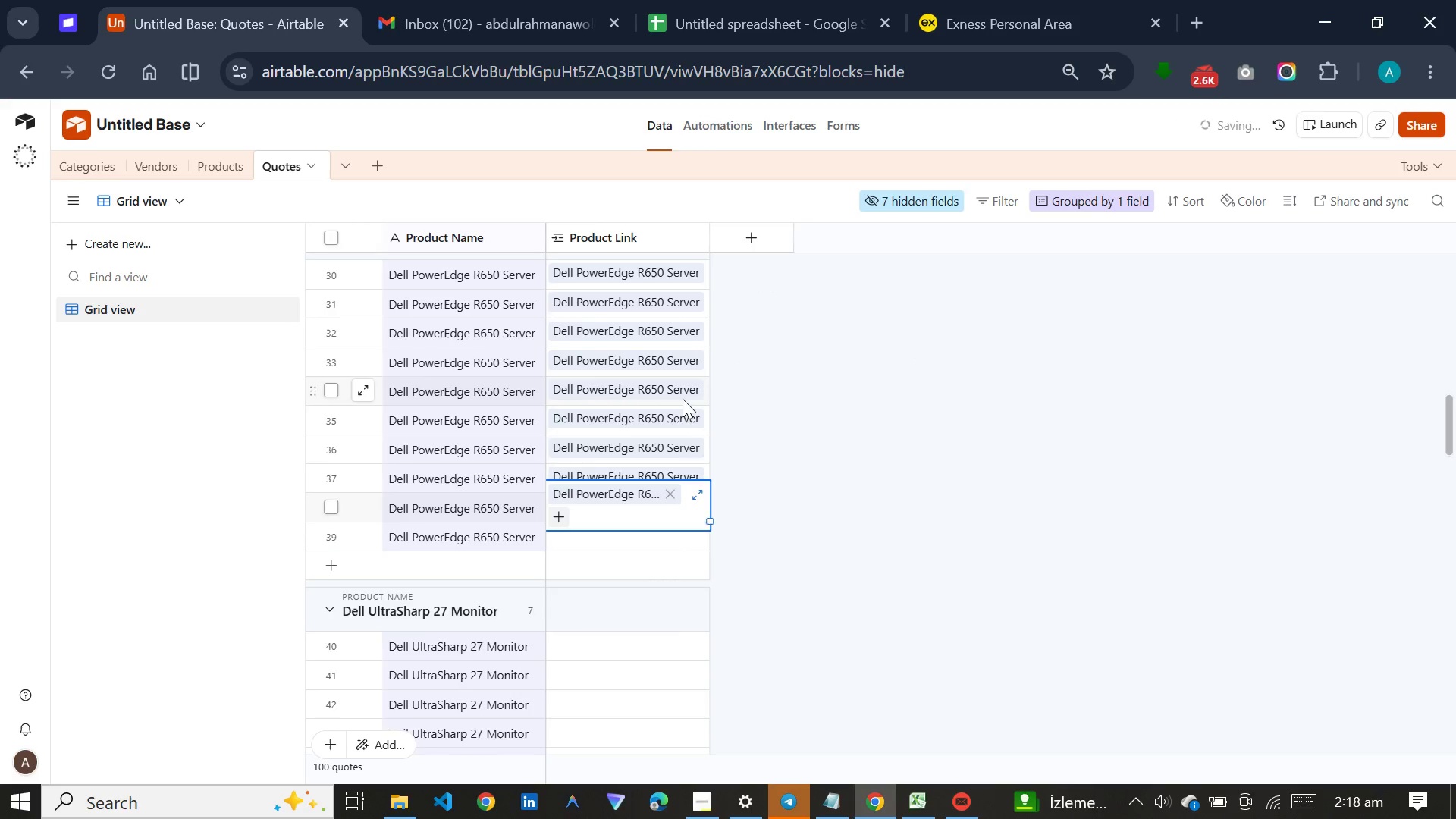 
scroll: coordinate [682, 399], scroll_direction: down, amount: 3.0
 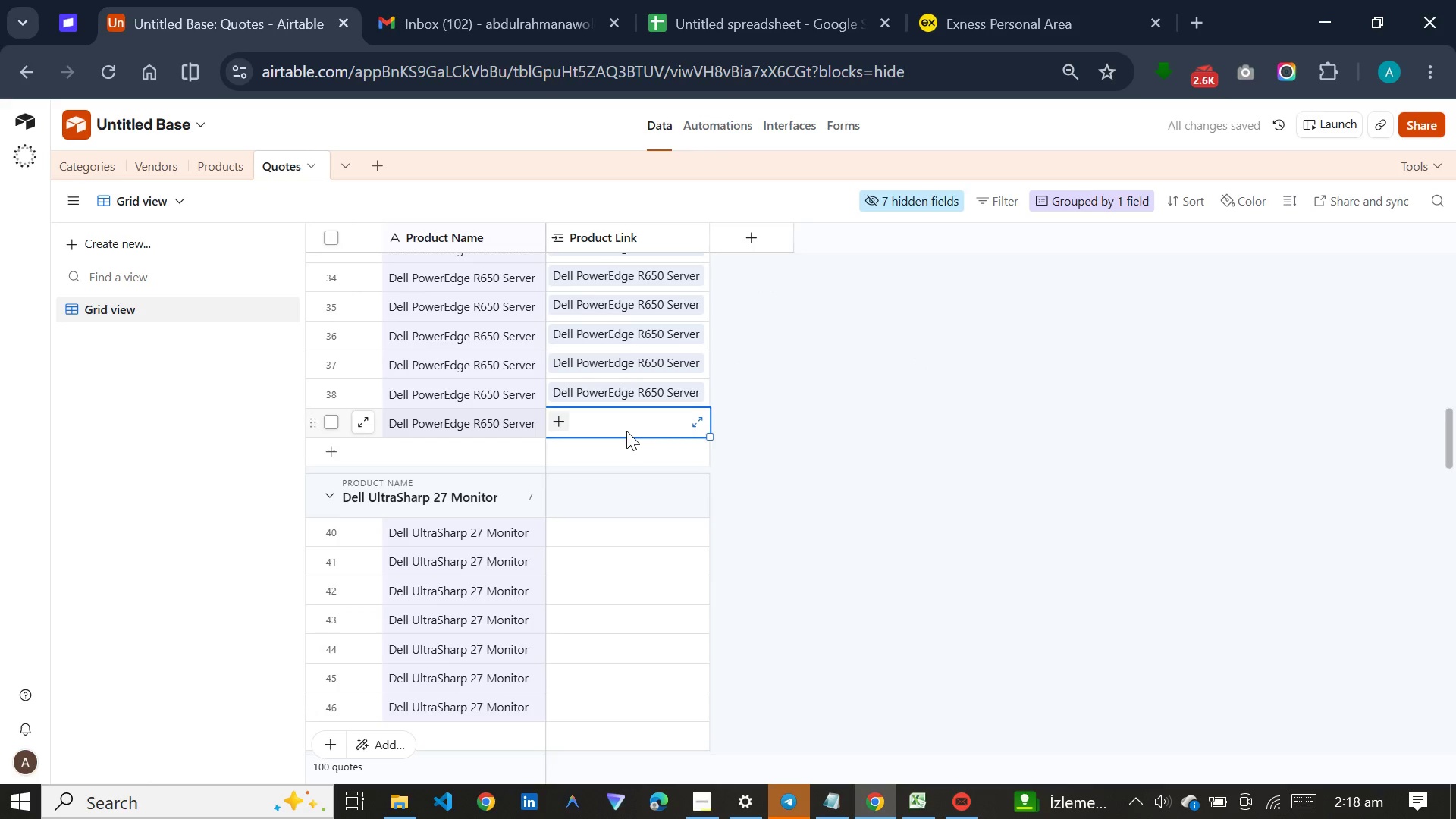 
key(D)
 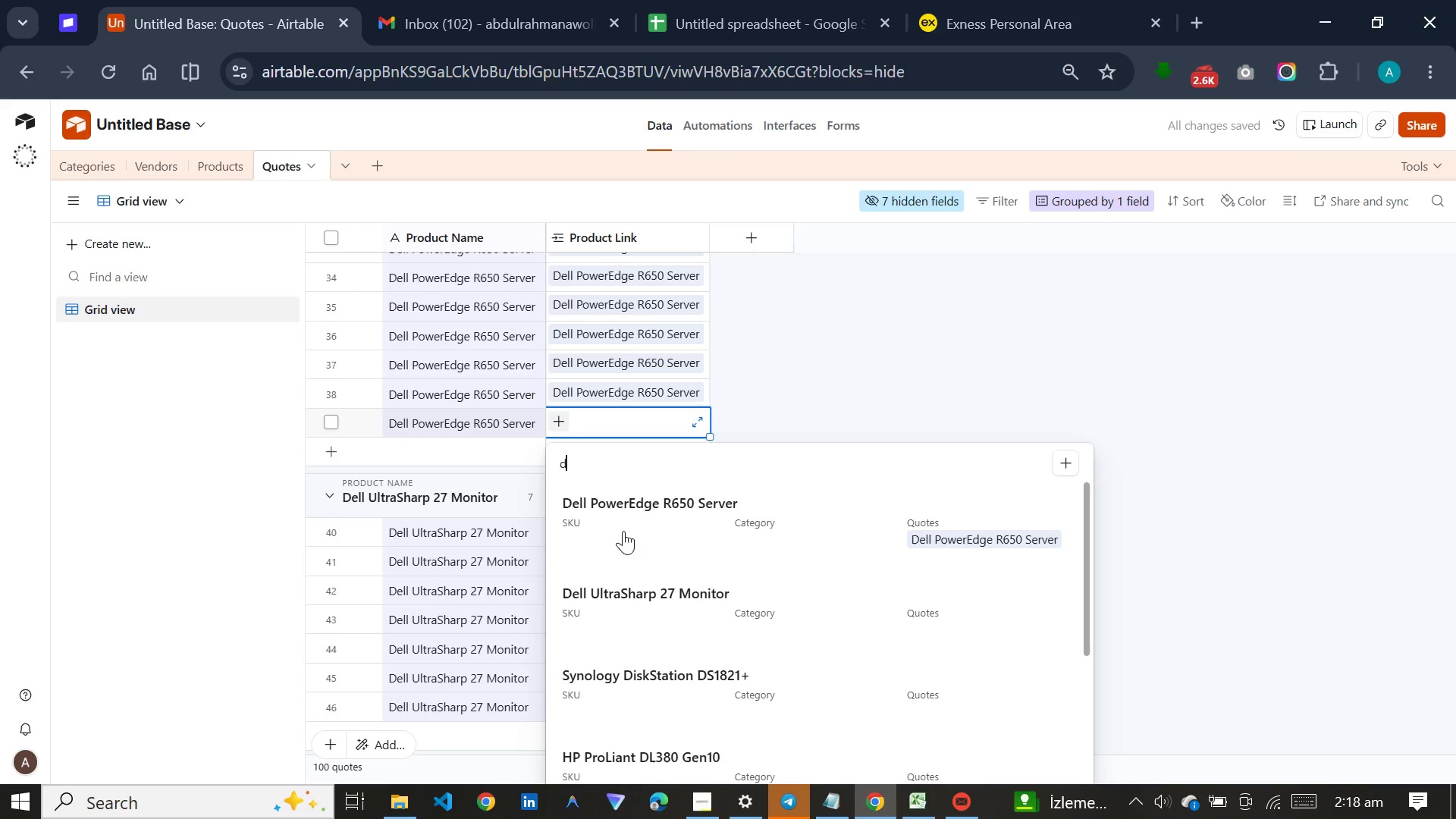 
left_click([626, 500])
 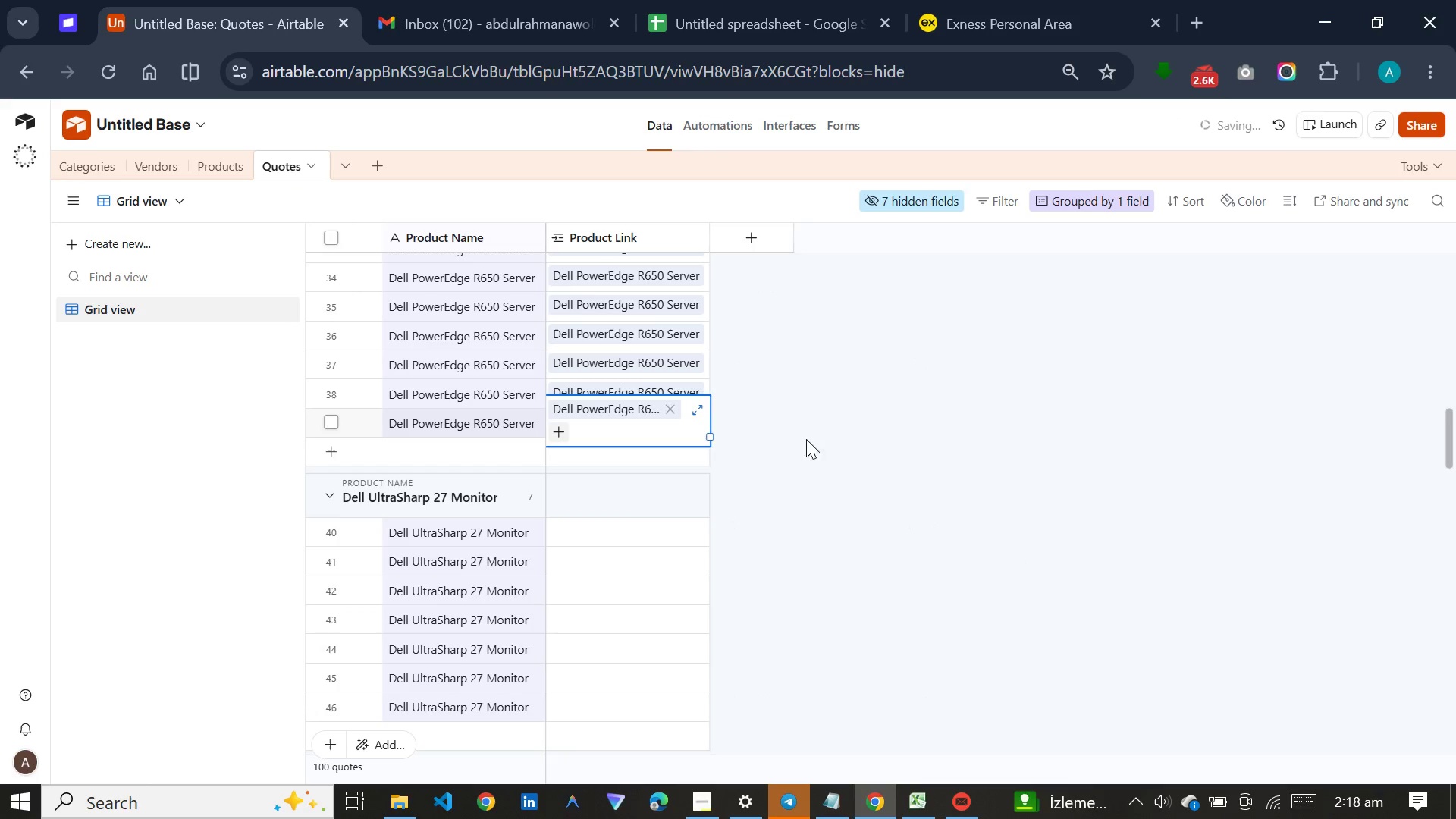 
left_click([811, 439])
 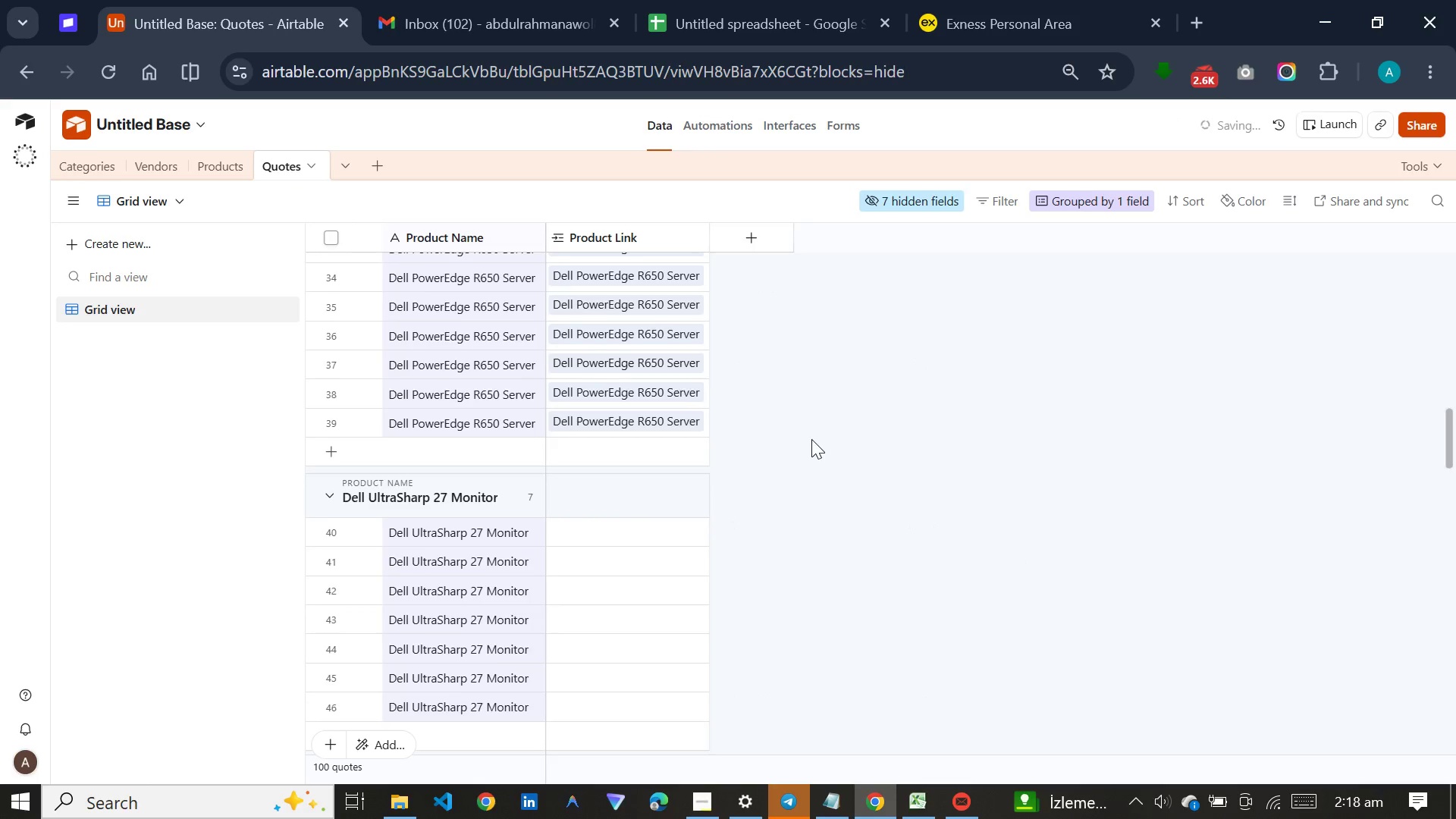 
scroll: coordinate [811, 439], scroll_direction: down, amount: 4.0
 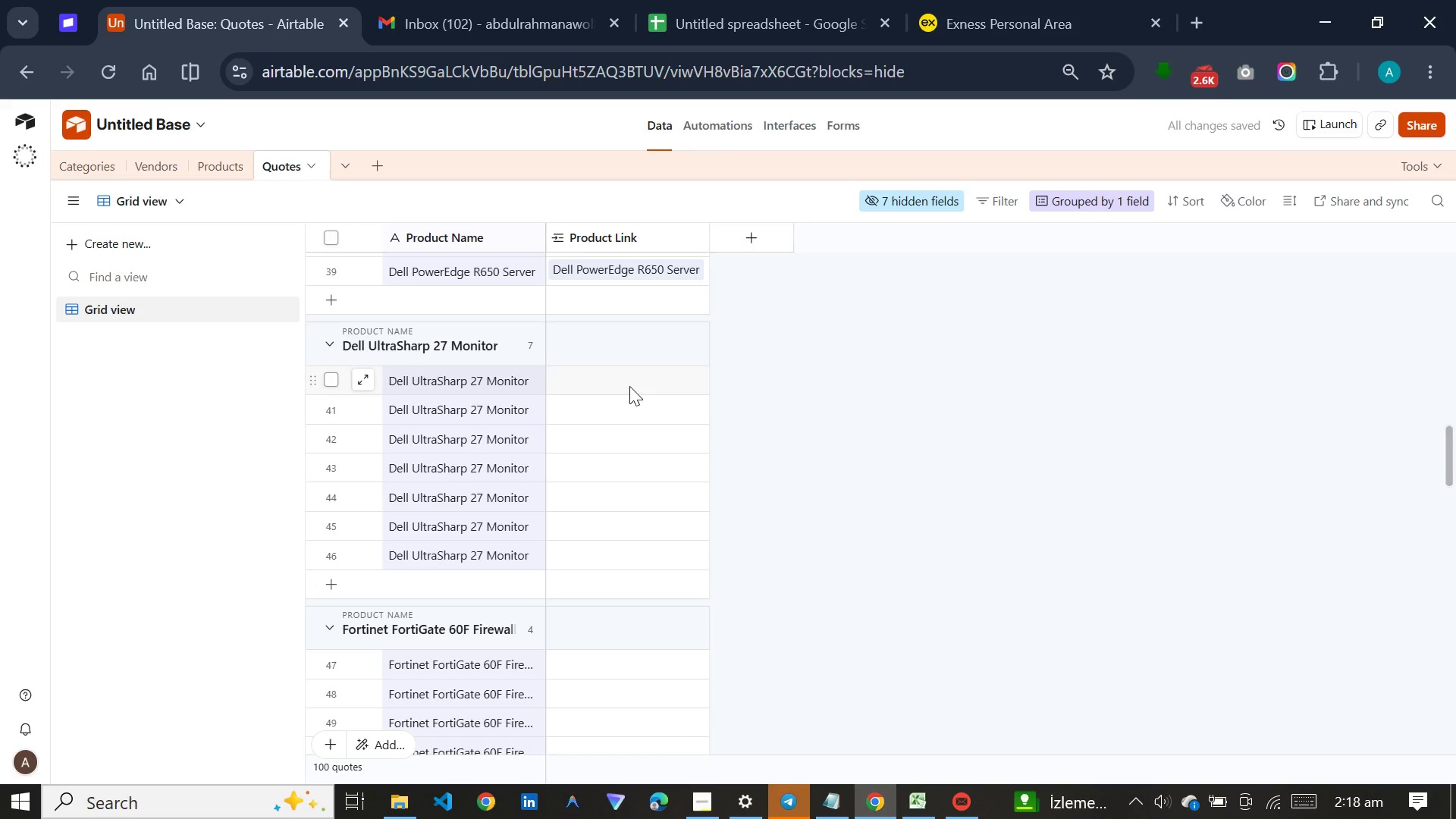 
left_click([623, 380])
 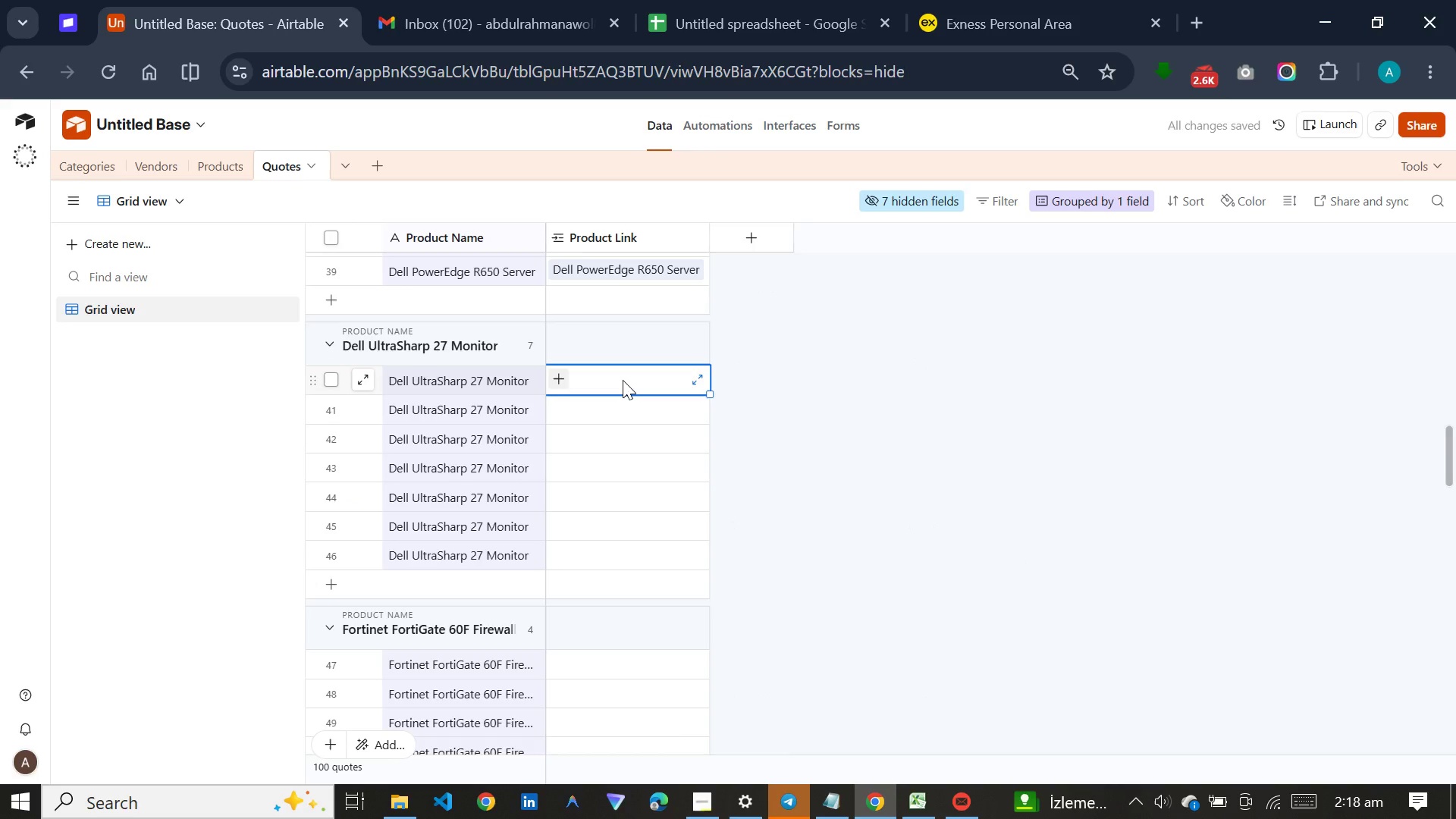 
key(D)
 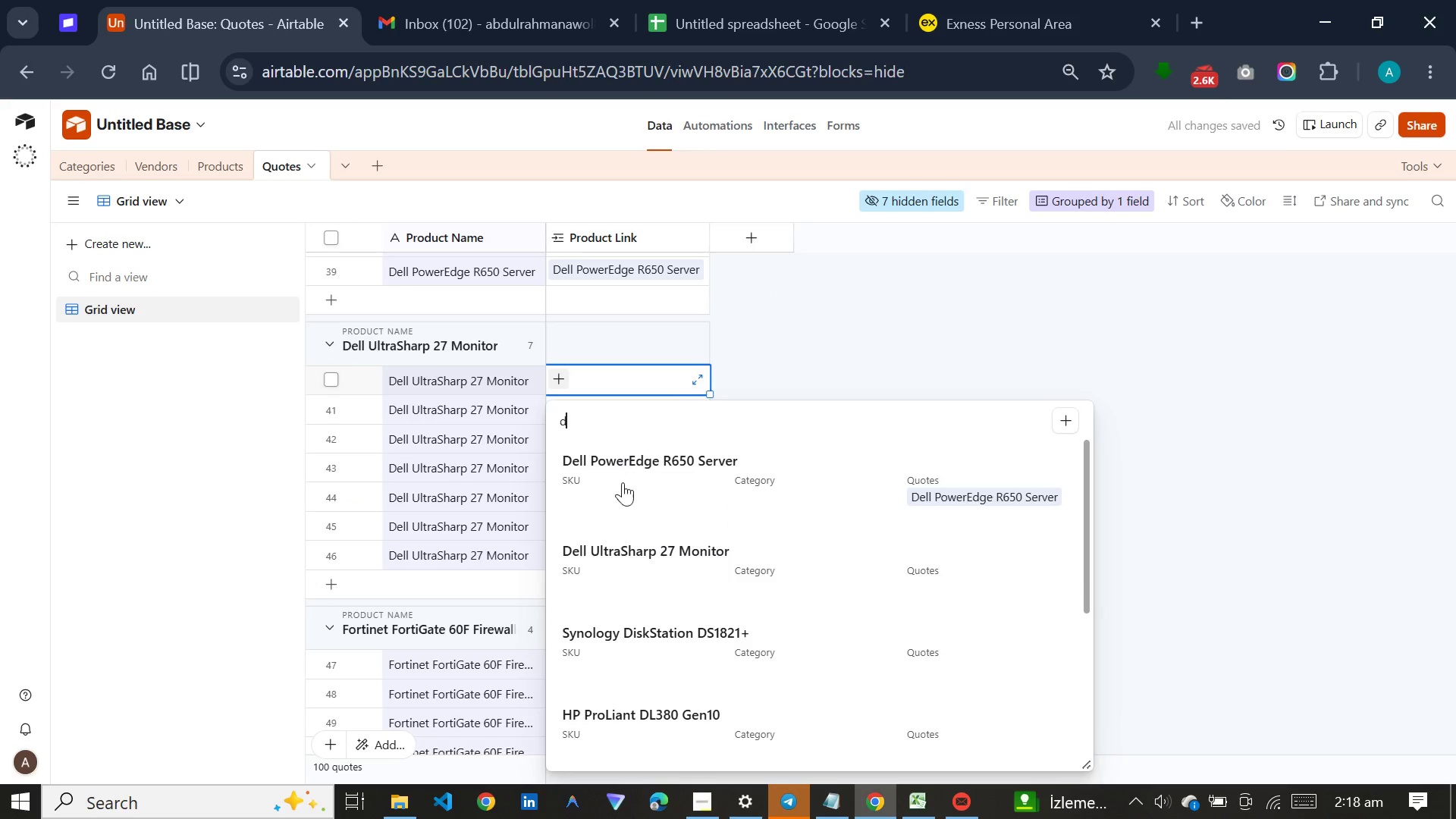 
left_click([623, 544])
 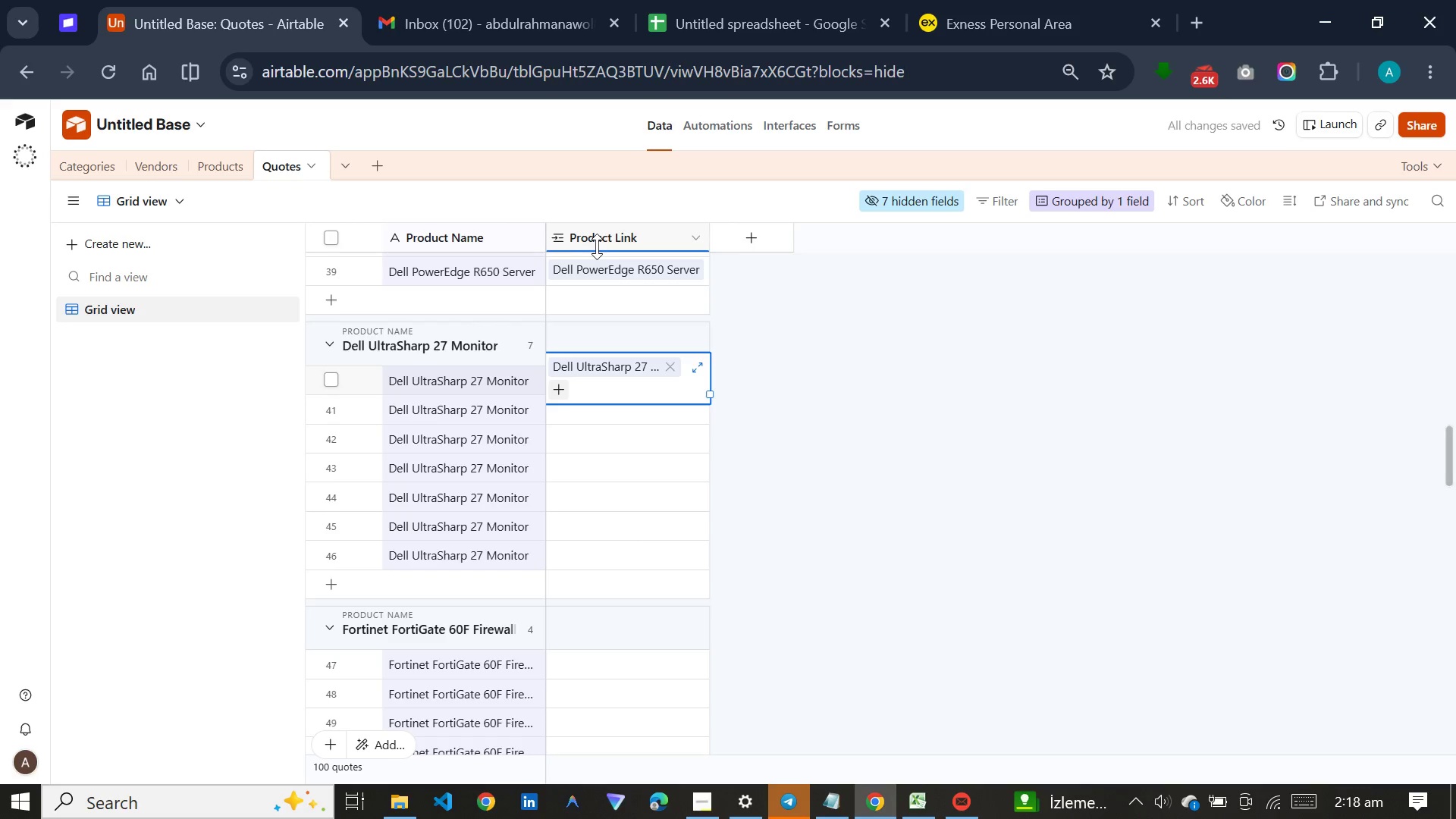 
double_click([608, 233])
 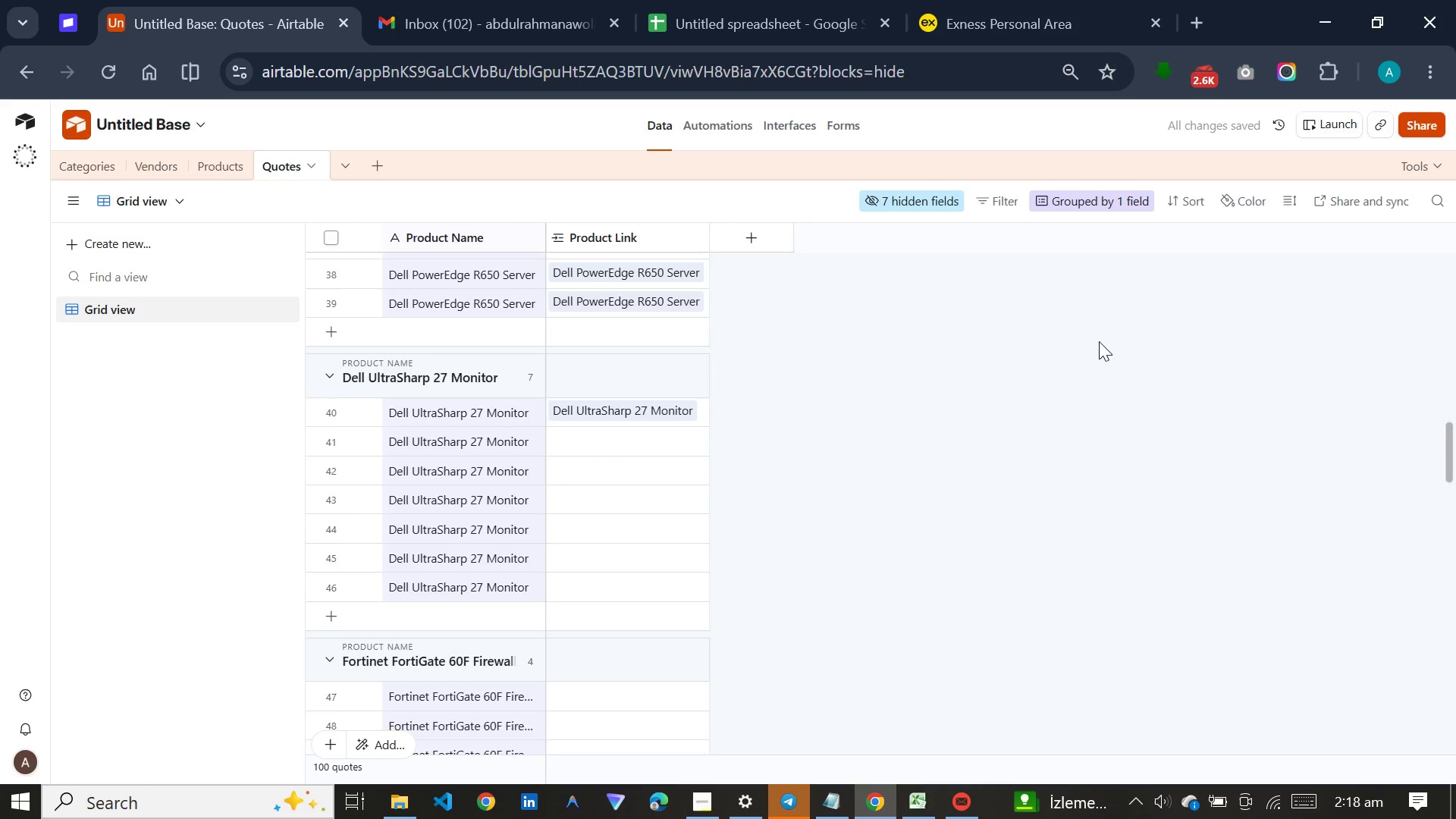 
left_click([643, 426])
 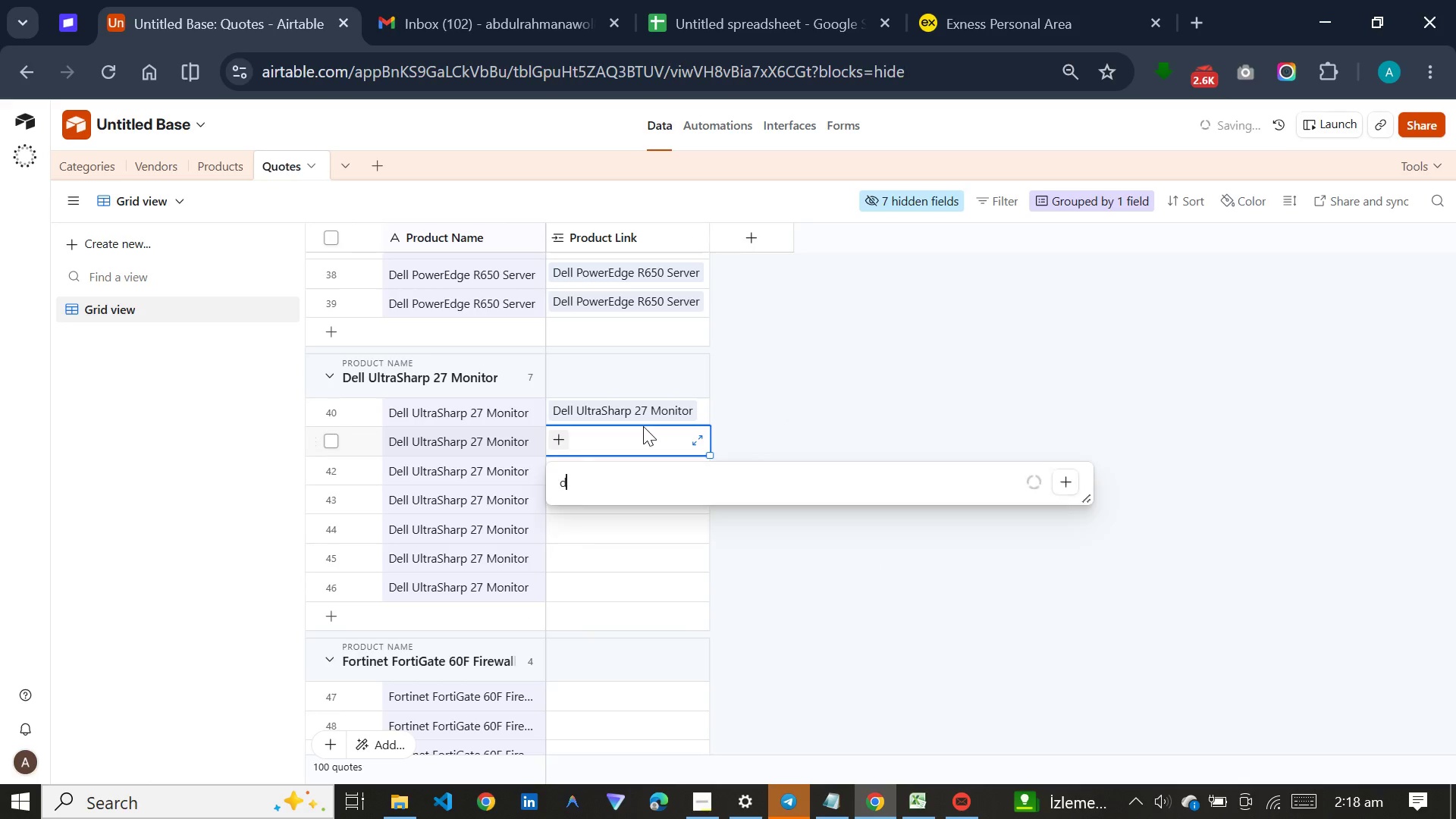 
key(D)
 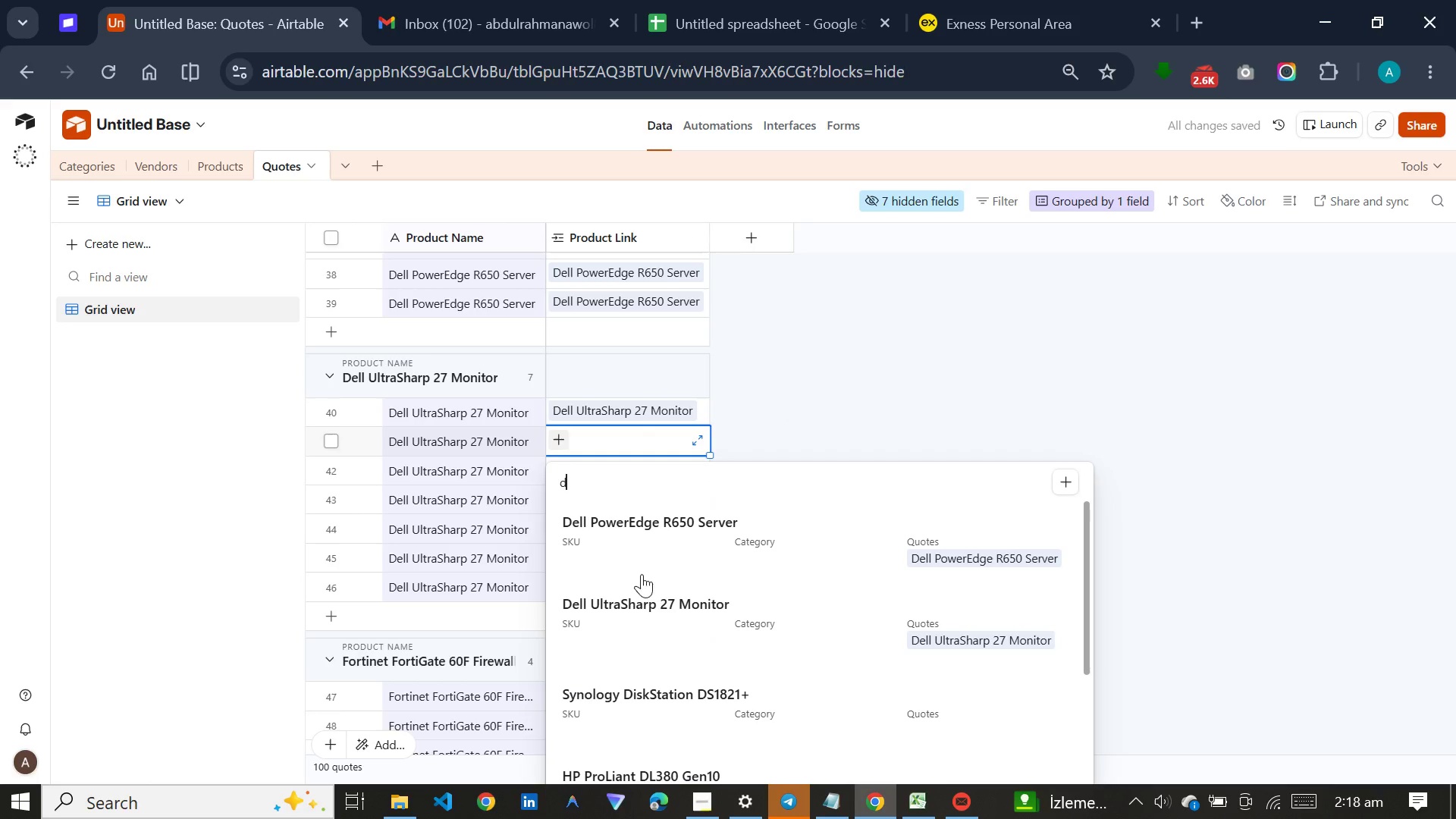 
left_click([635, 610])
 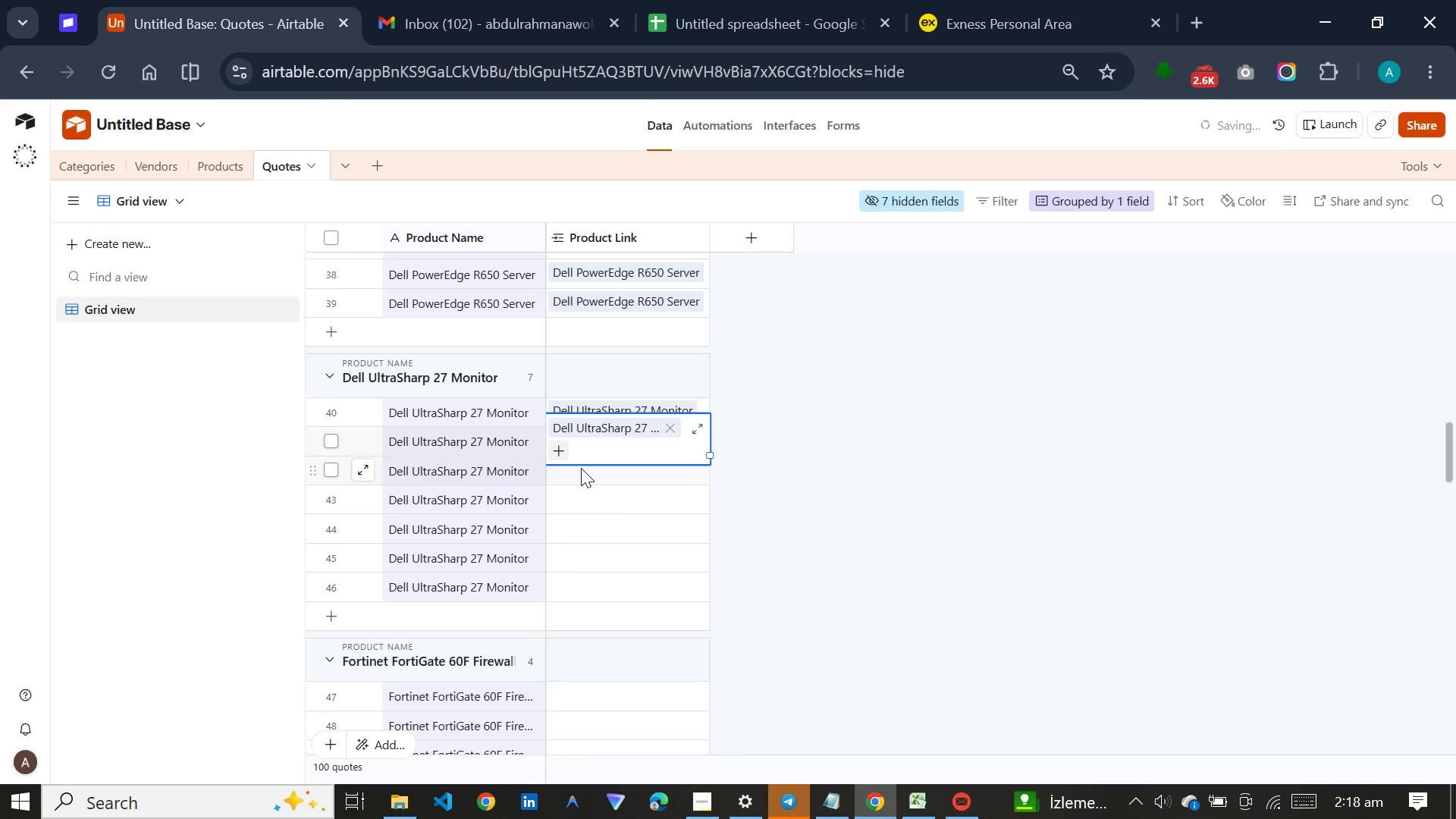 
left_click([581, 471])
 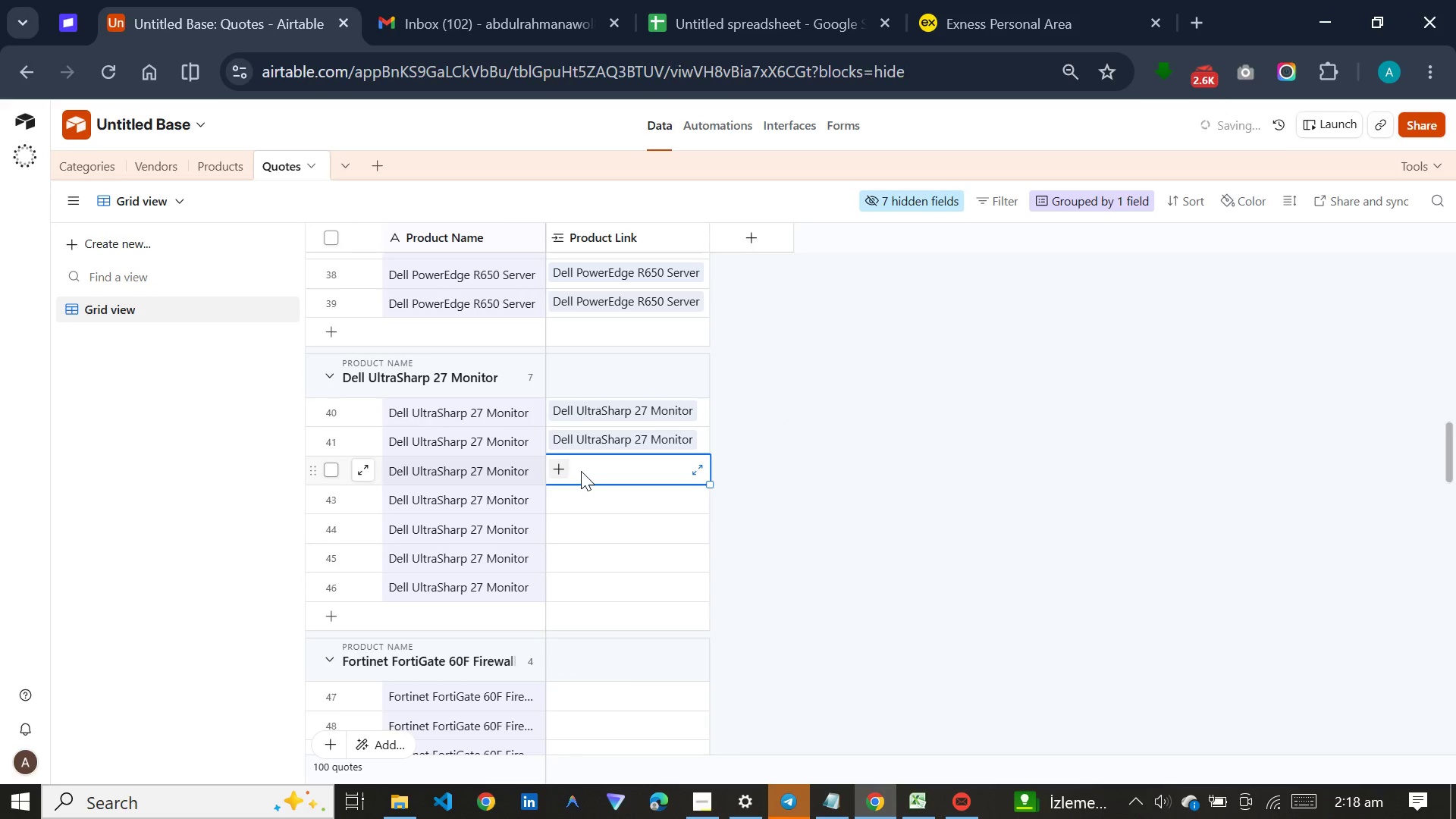 
key(D)
 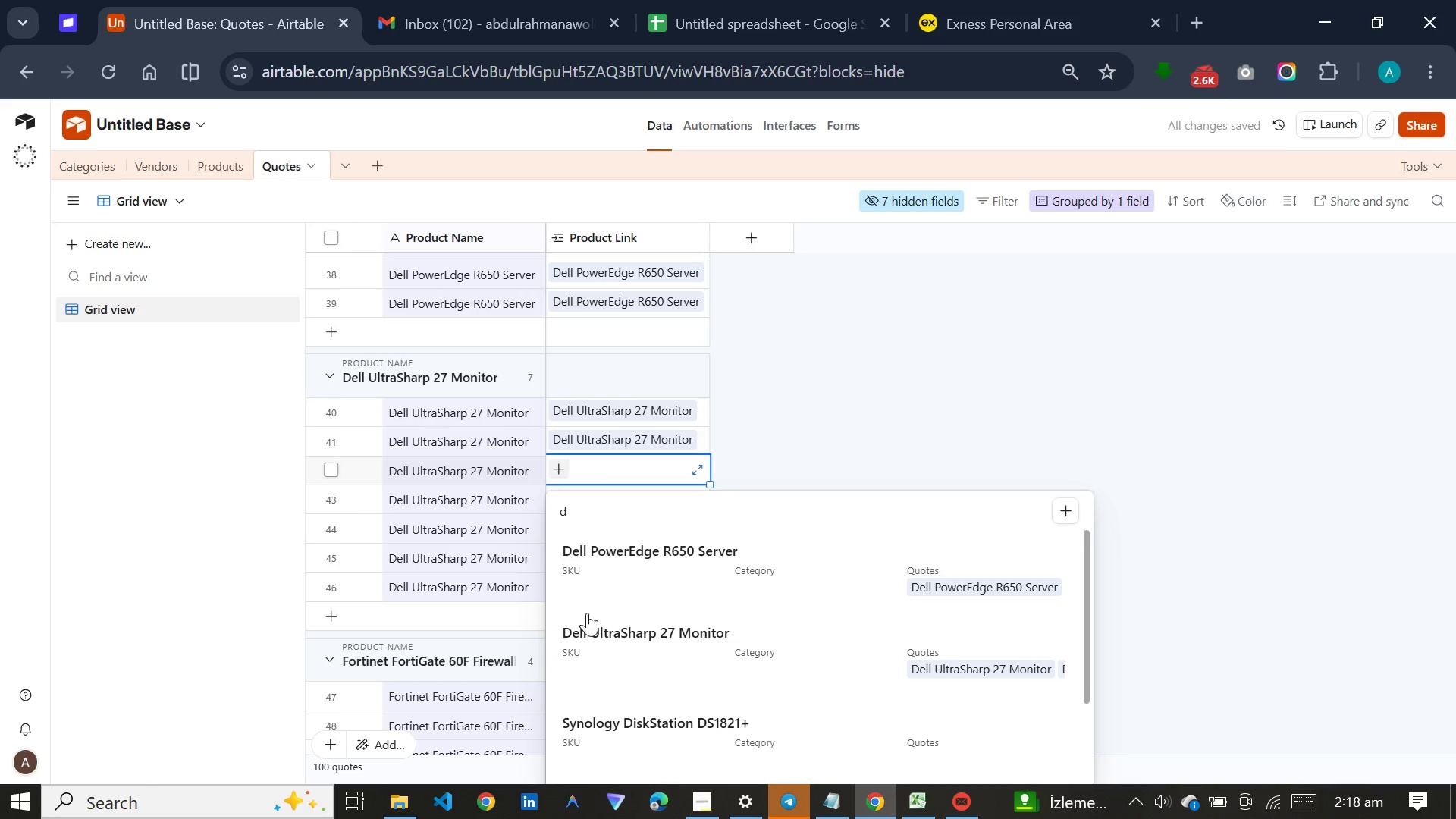 
left_click([587, 627])
 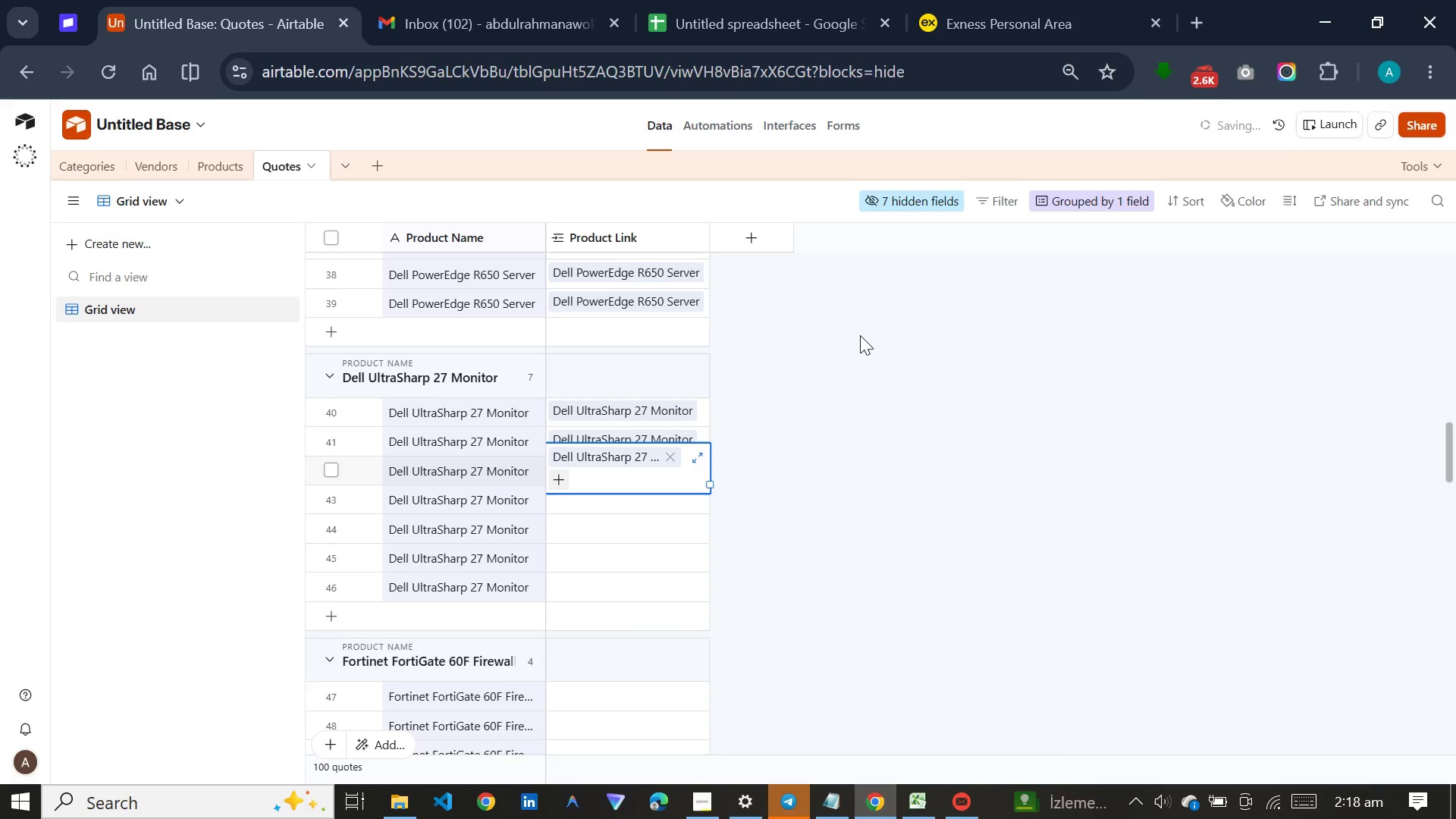 
scroll: coordinate [860, 335], scroll_direction: down, amount: 4.0
 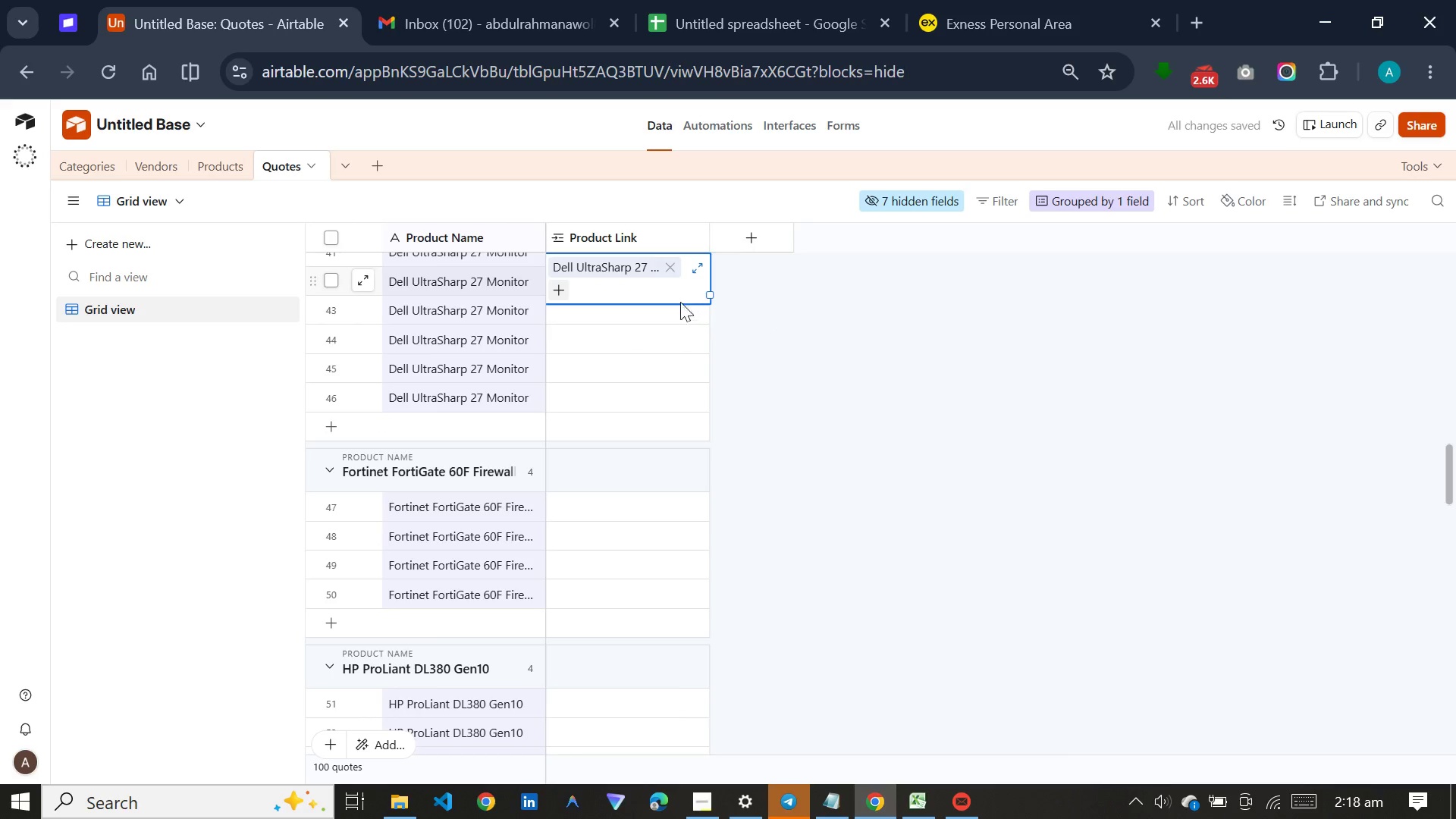 
left_click([639, 318])
 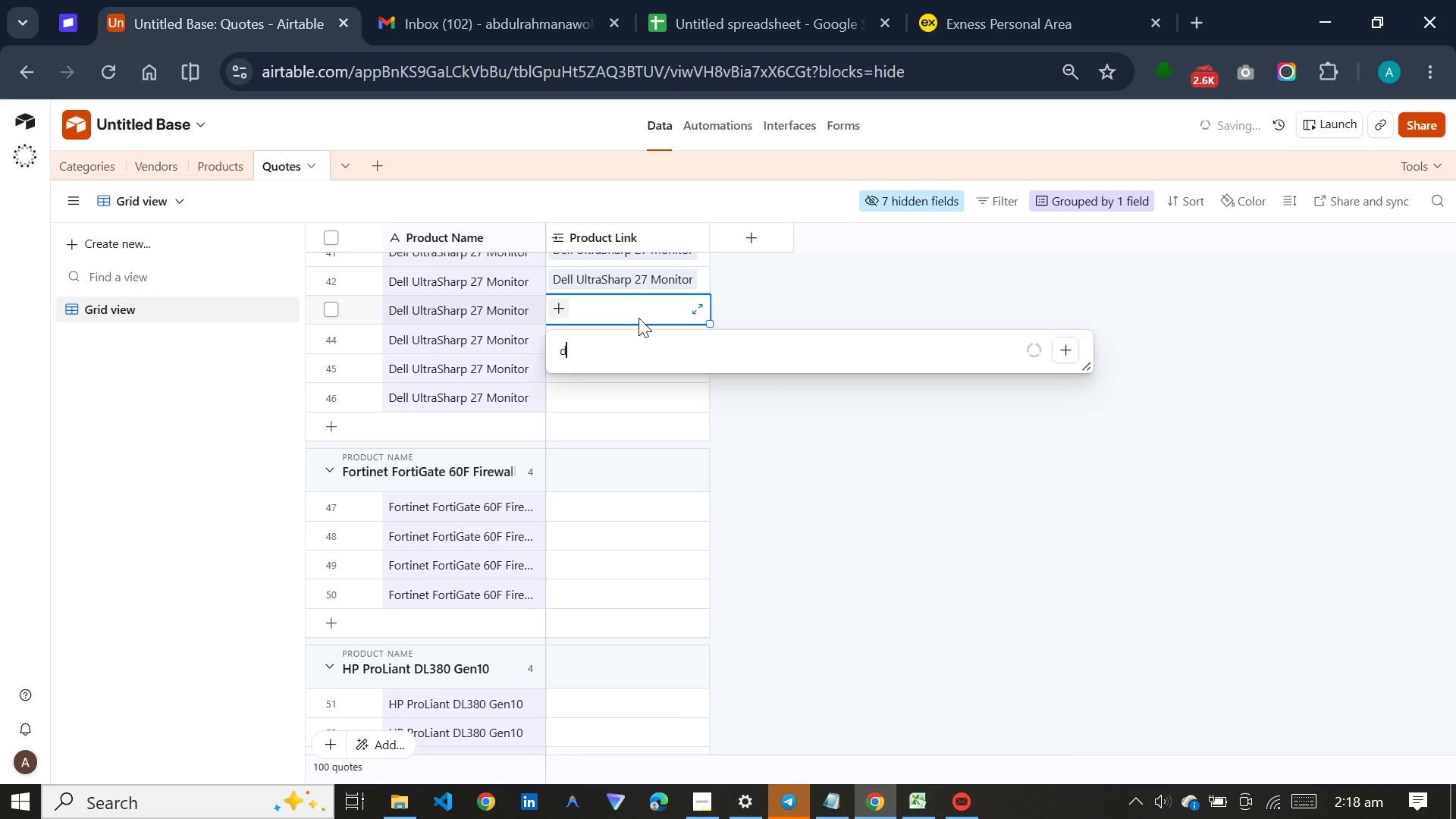 
key(D)
 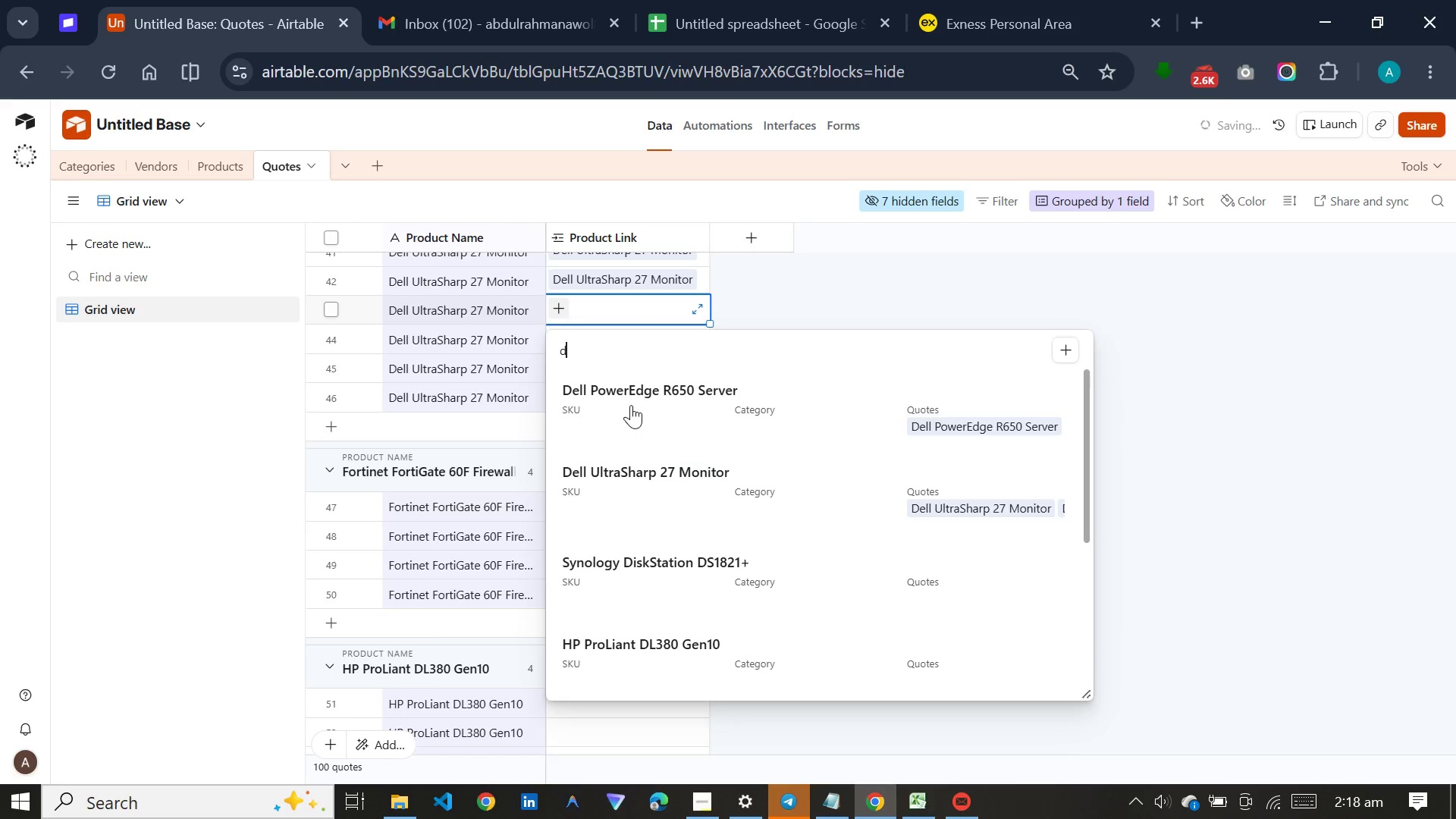 
left_click([629, 482])
 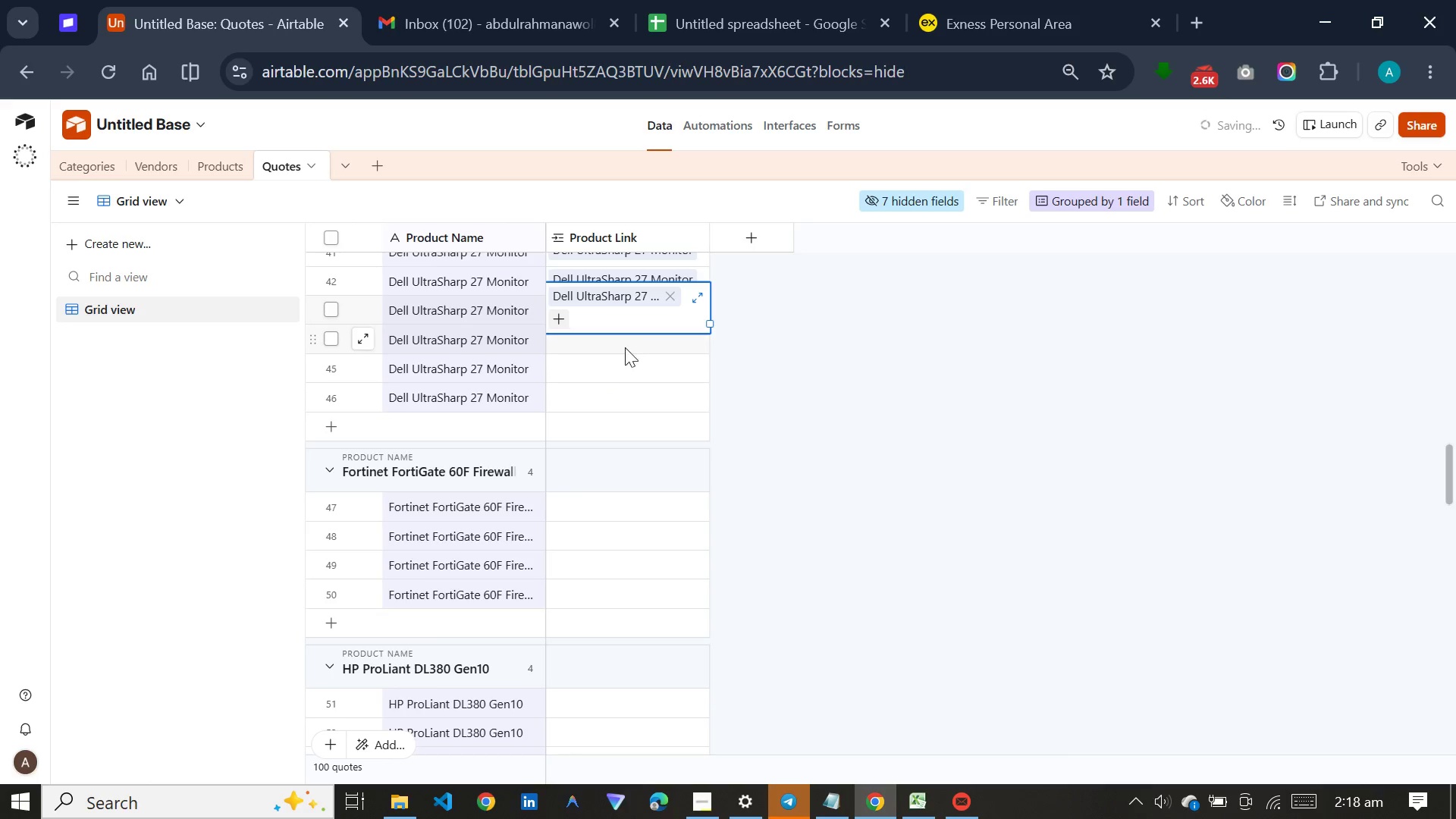 
left_click([625, 345])
 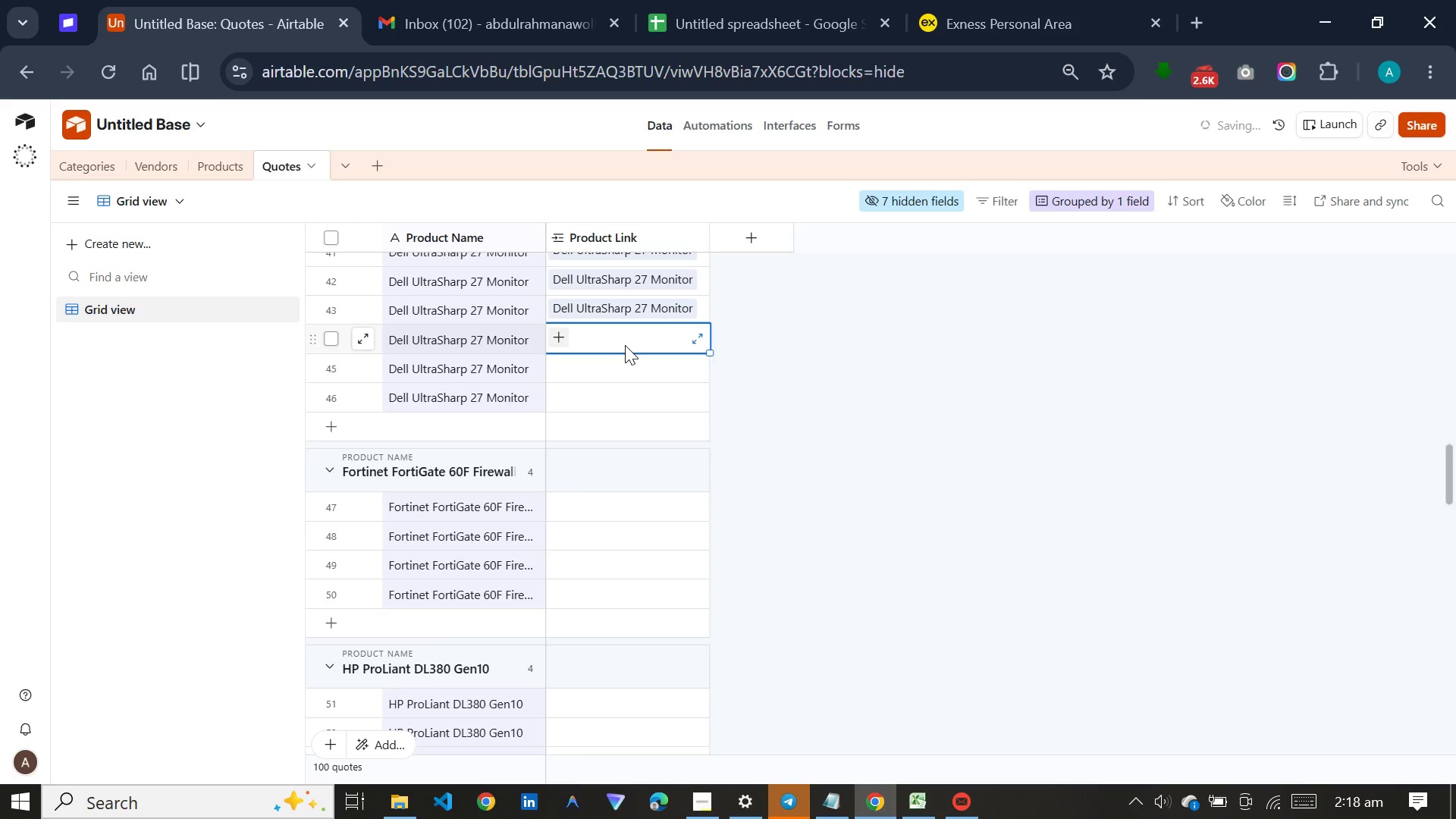 
key(D)
 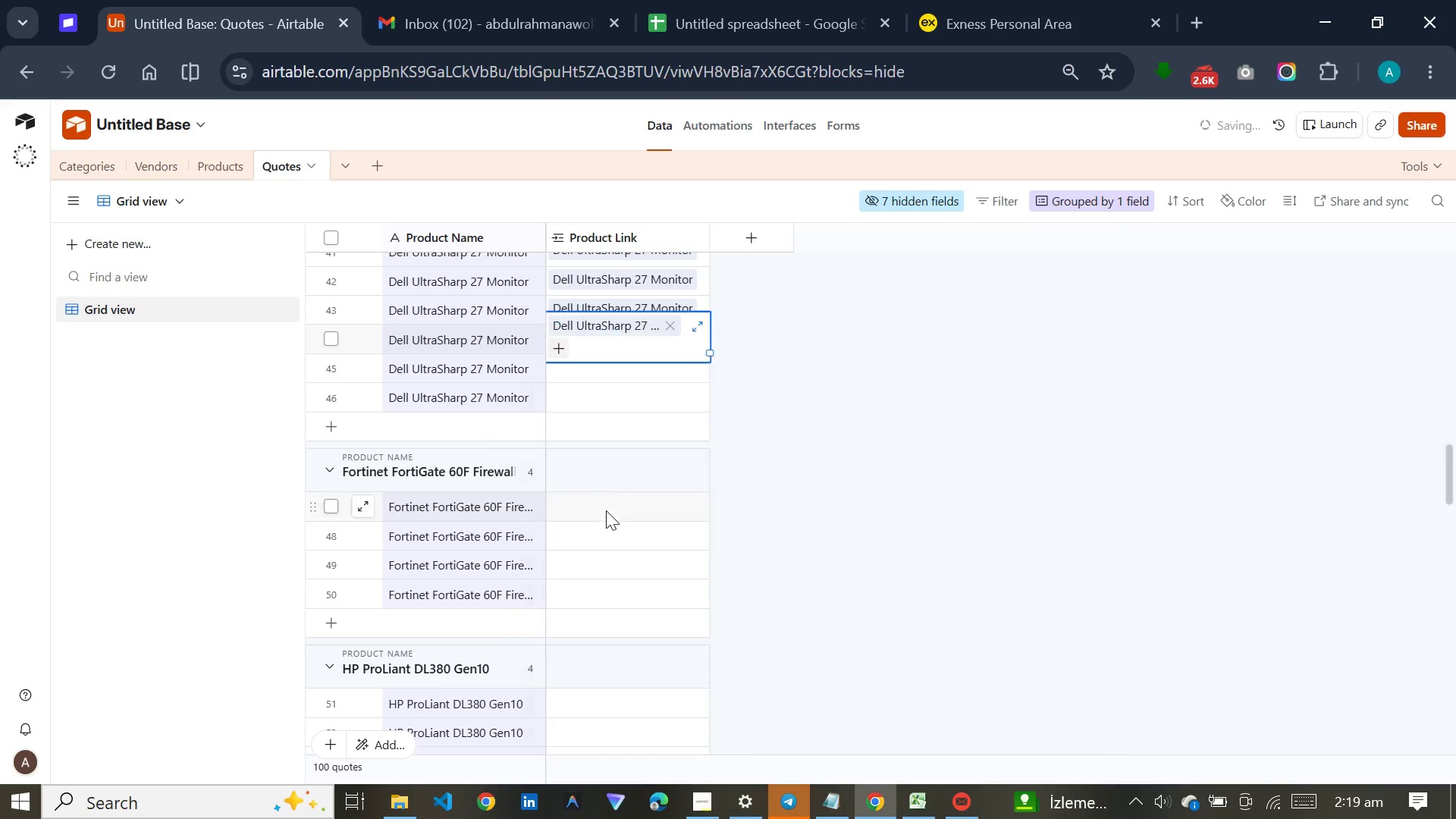 
left_click([608, 378])
 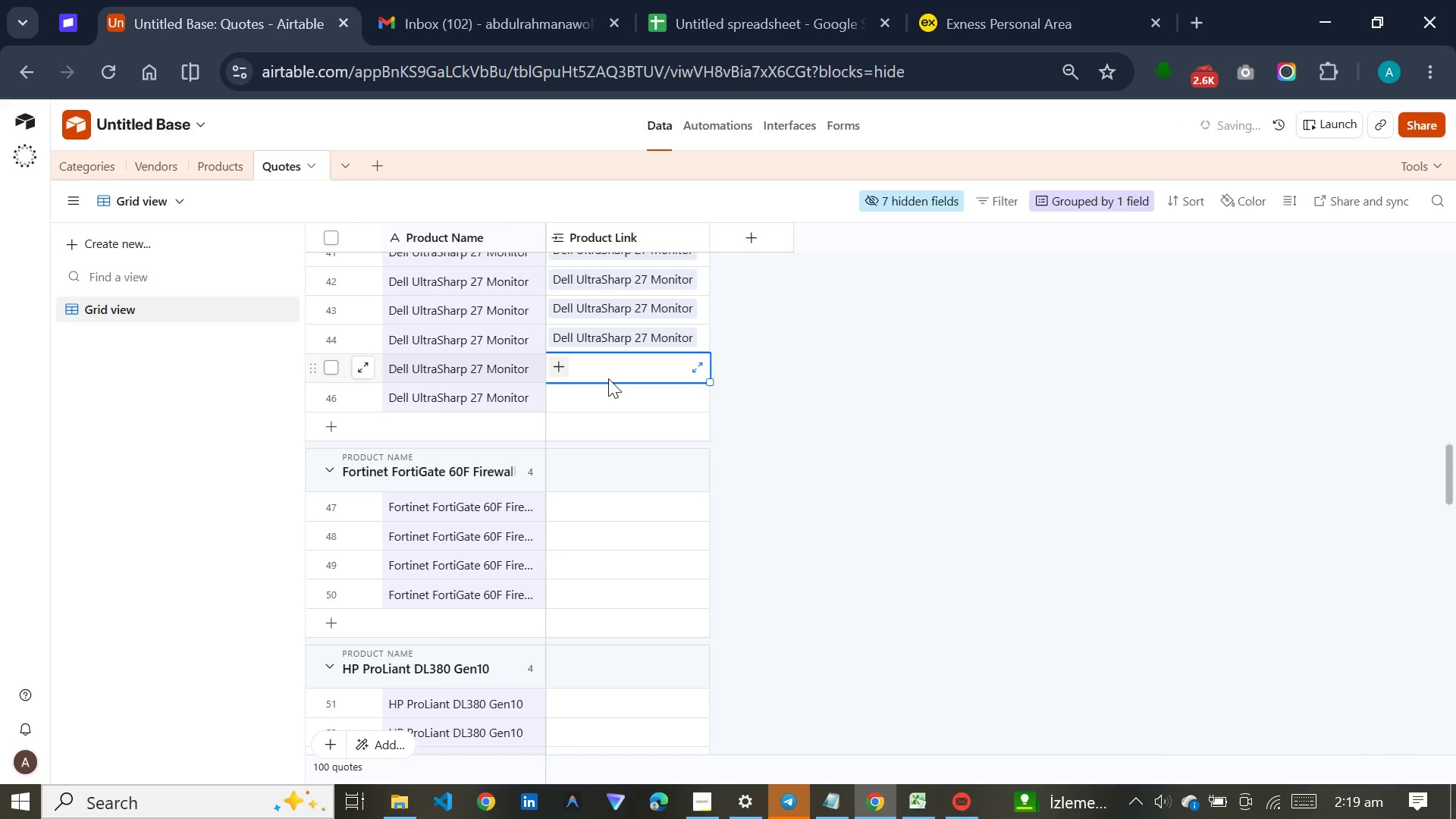 
key(D)
 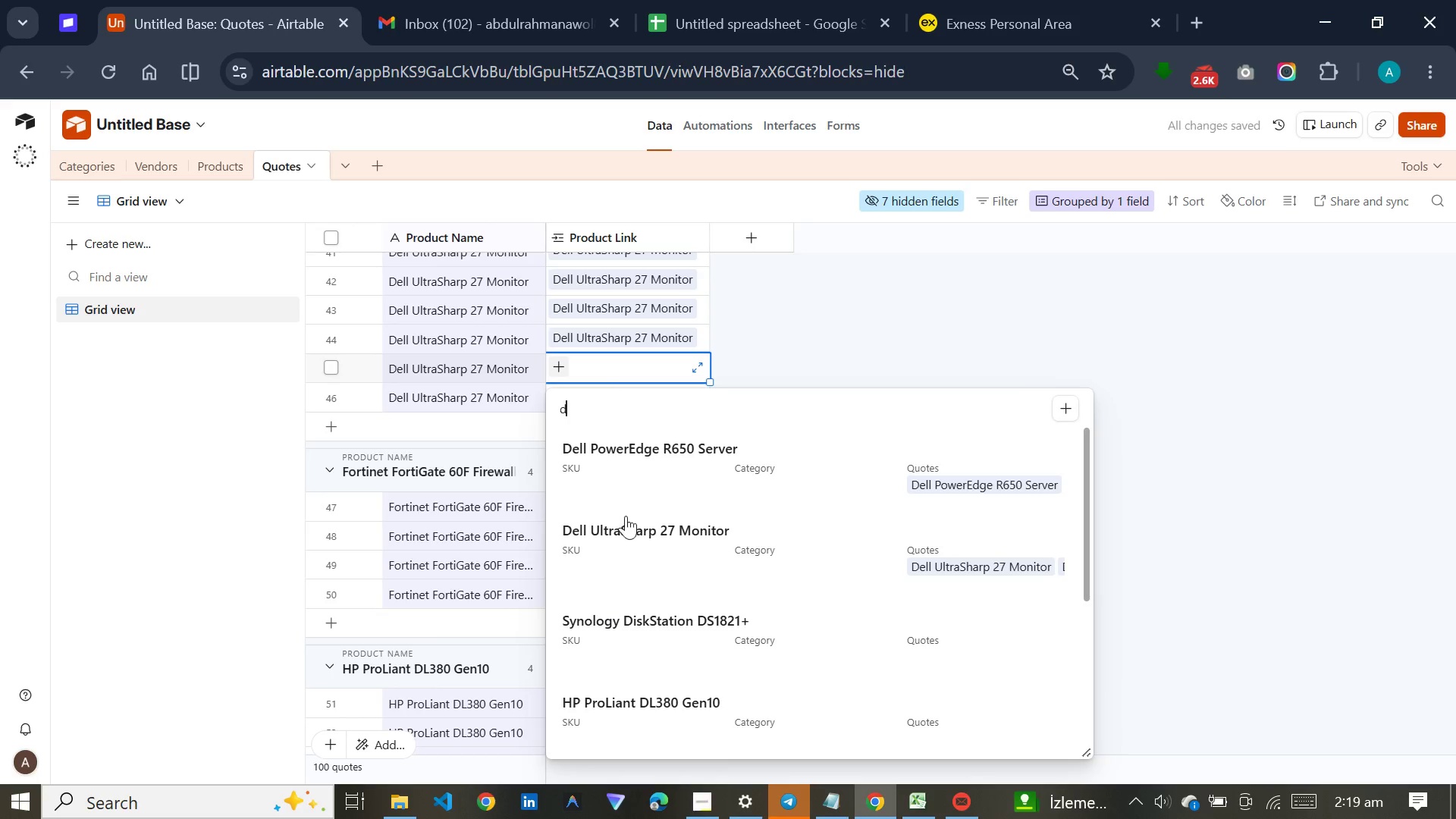 
left_click([626, 524])
 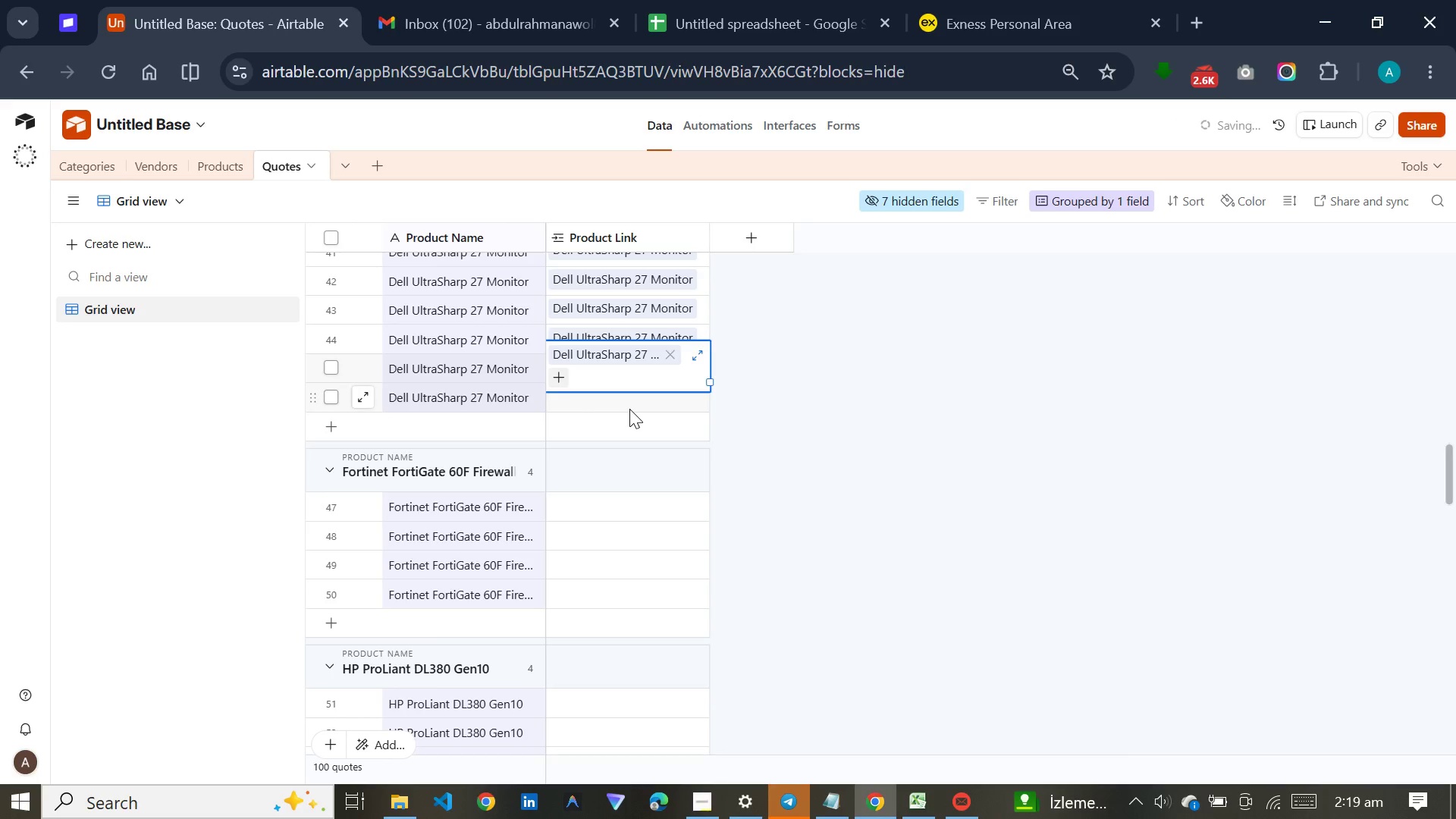 
left_click([629, 409])
 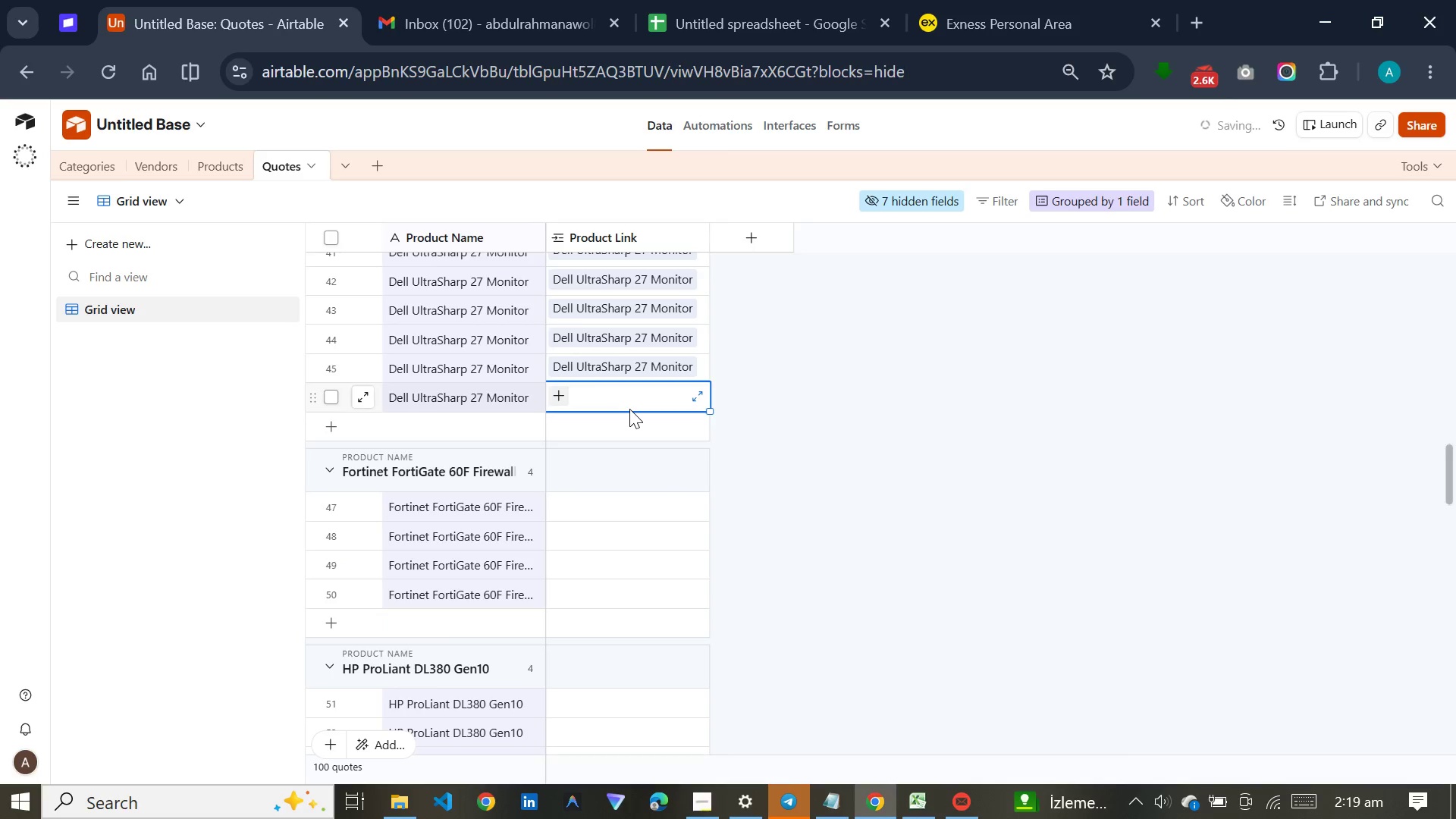 
key(D)
 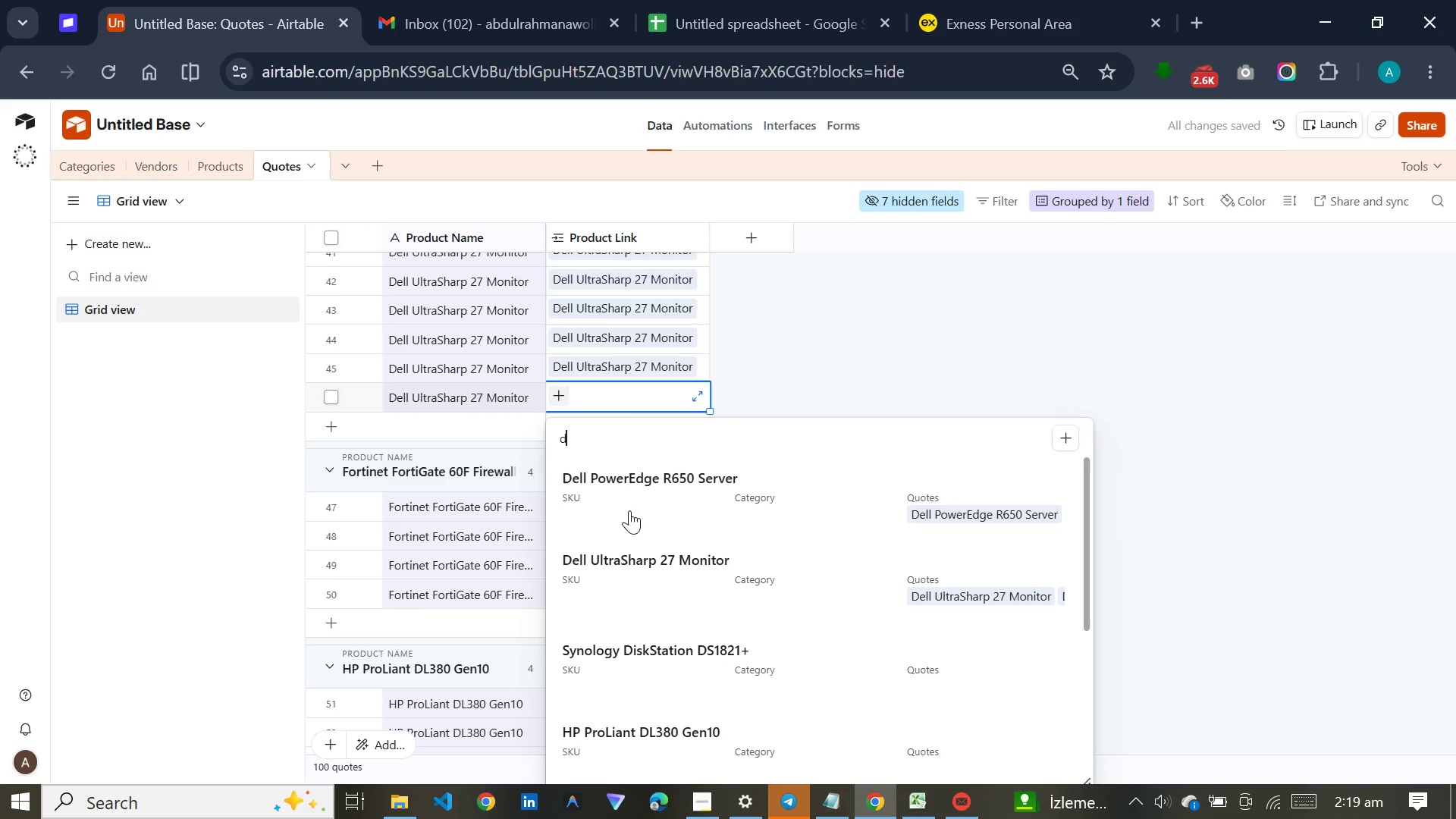 
left_click([629, 556])
 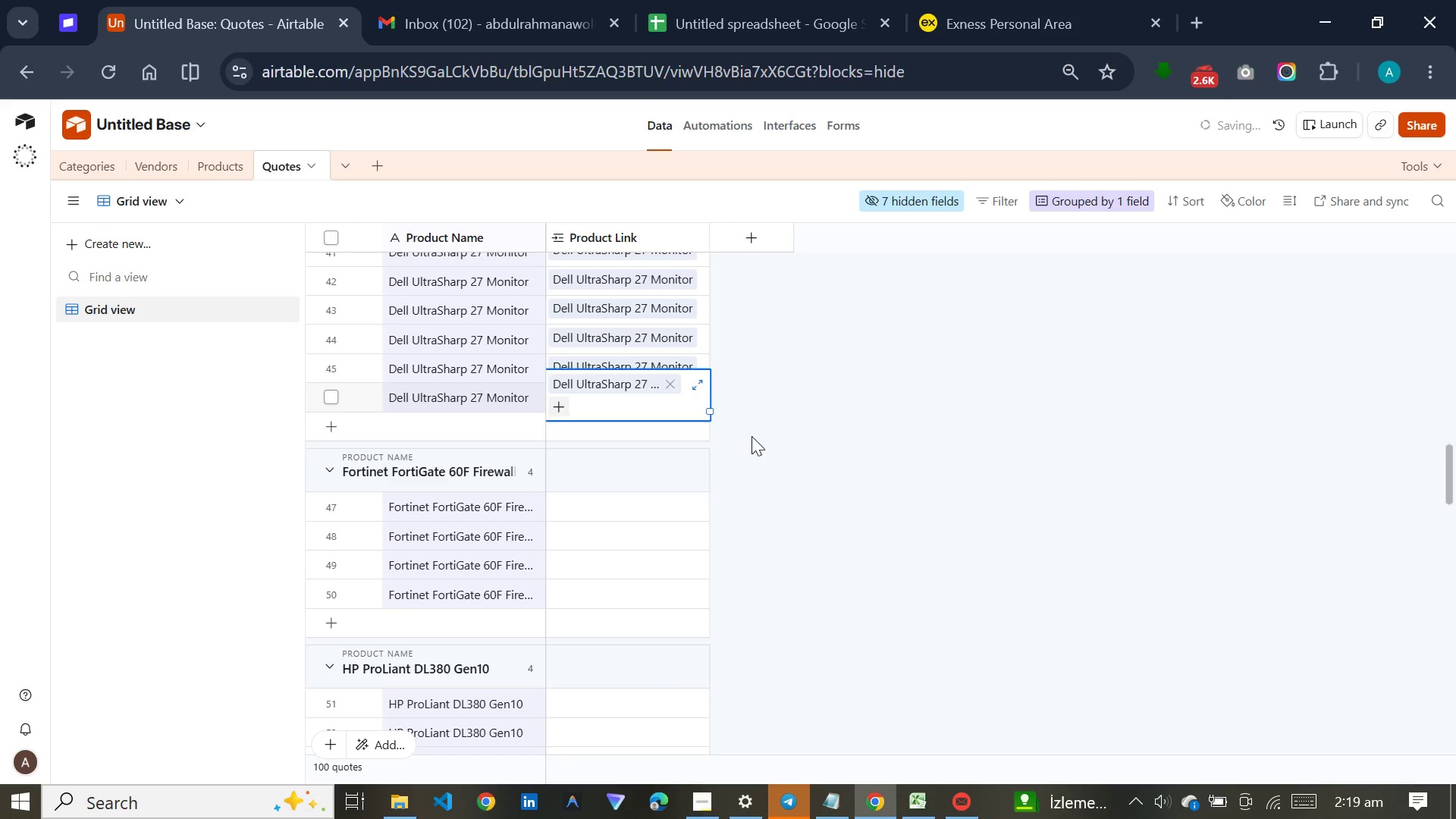 
left_click([755, 435])
 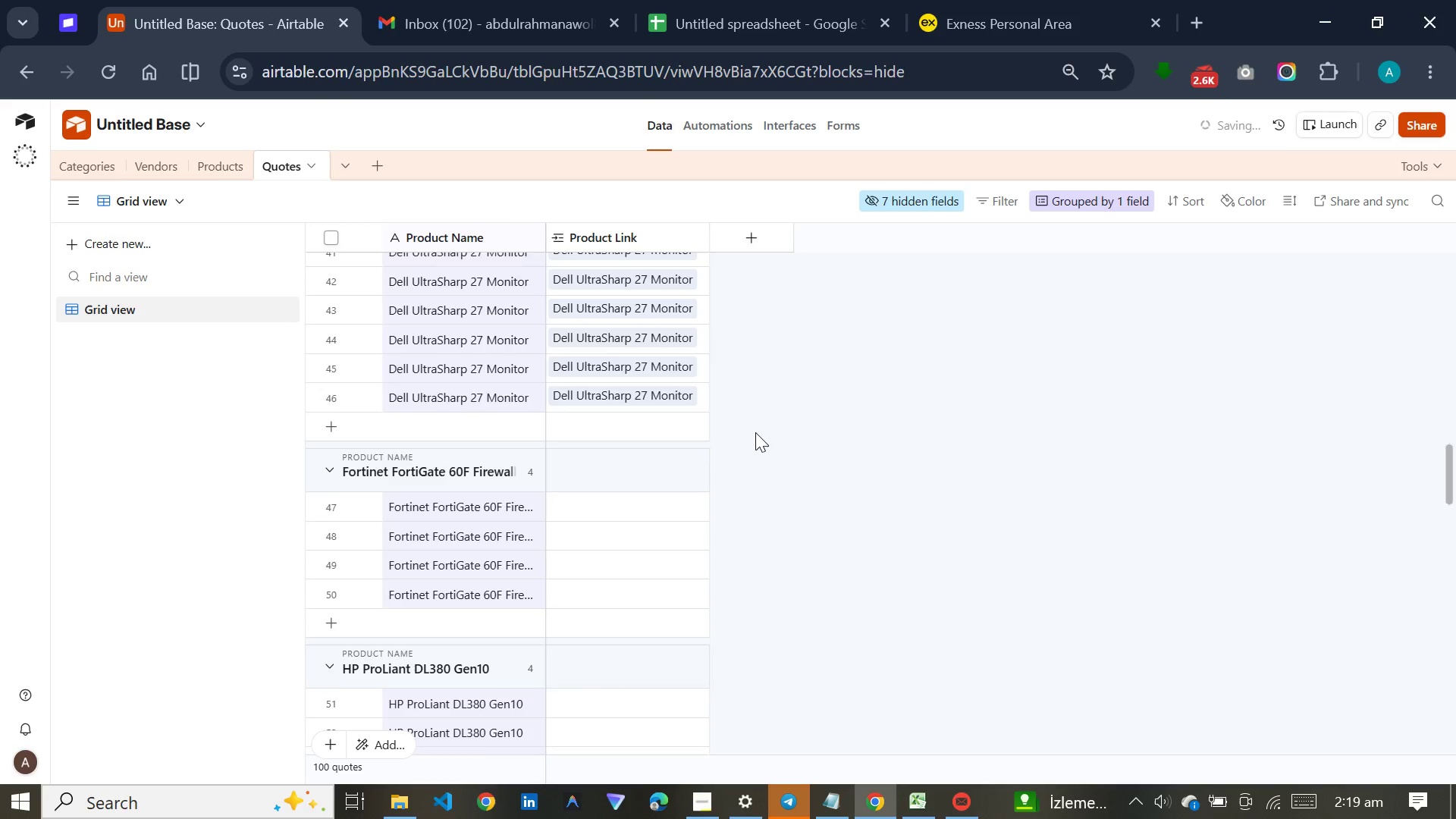 
scroll: coordinate [755, 432], scroll_direction: down, amount: 3.0
 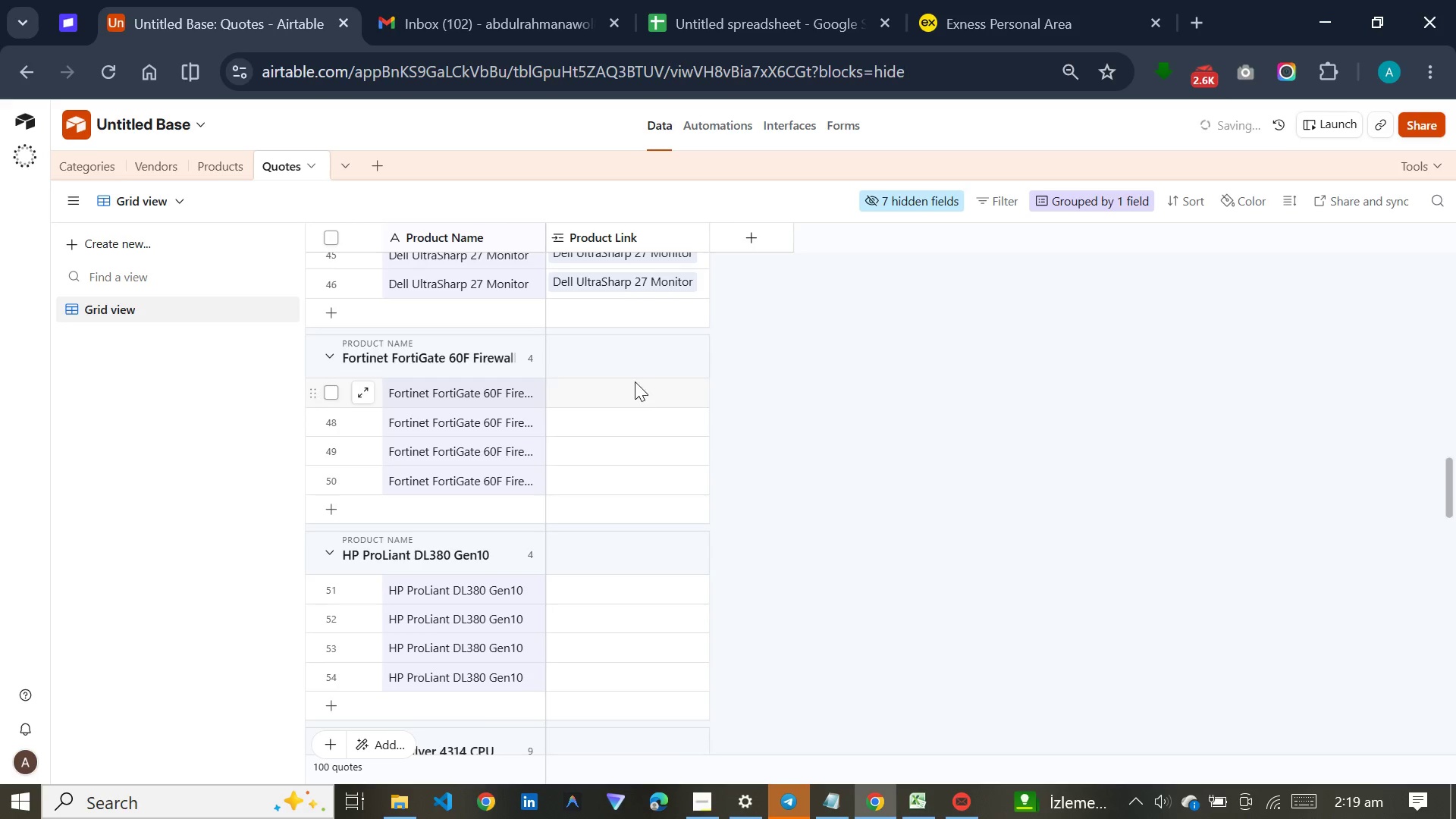 
left_click([635, 381])
 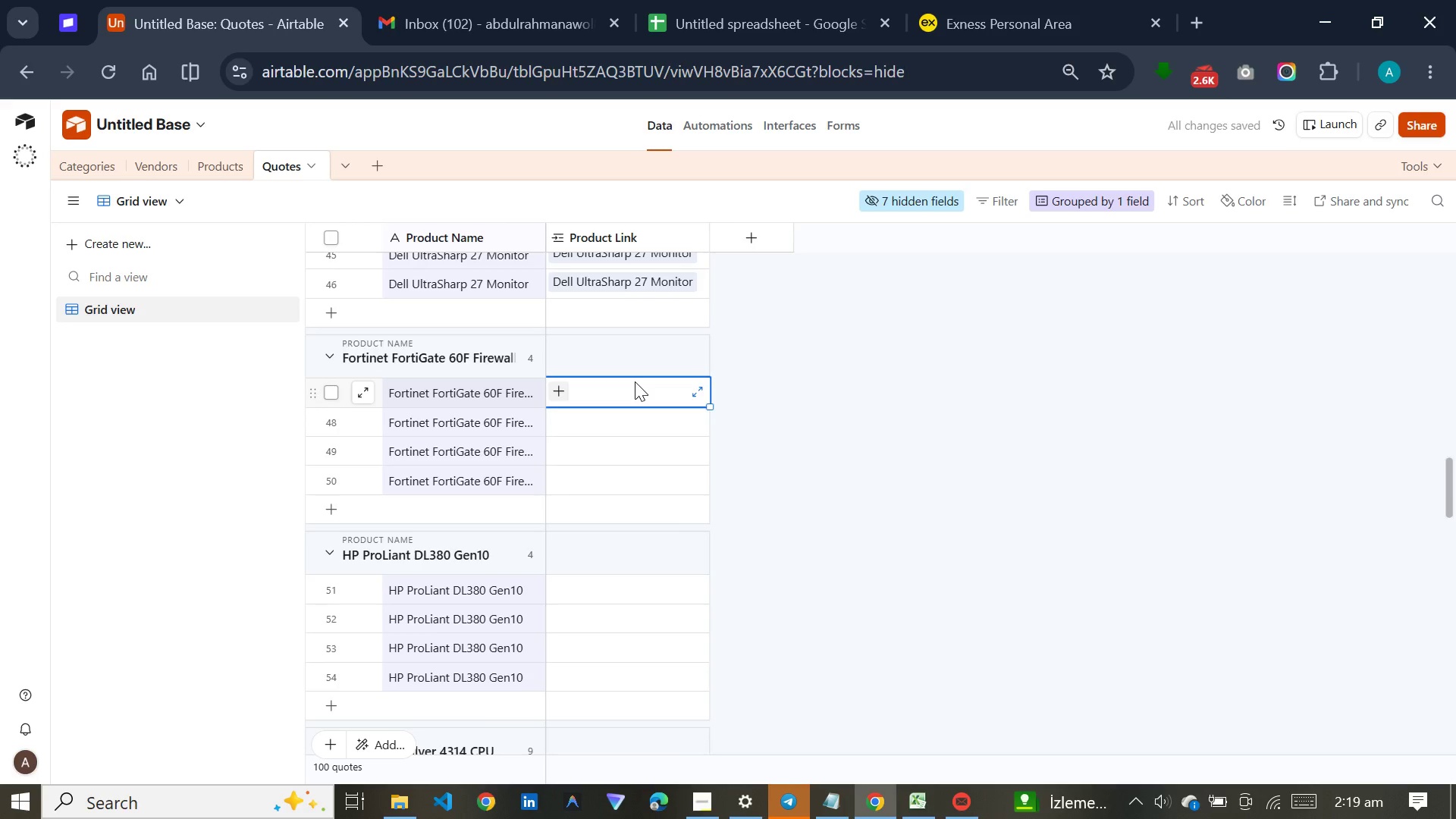 
key(F)
 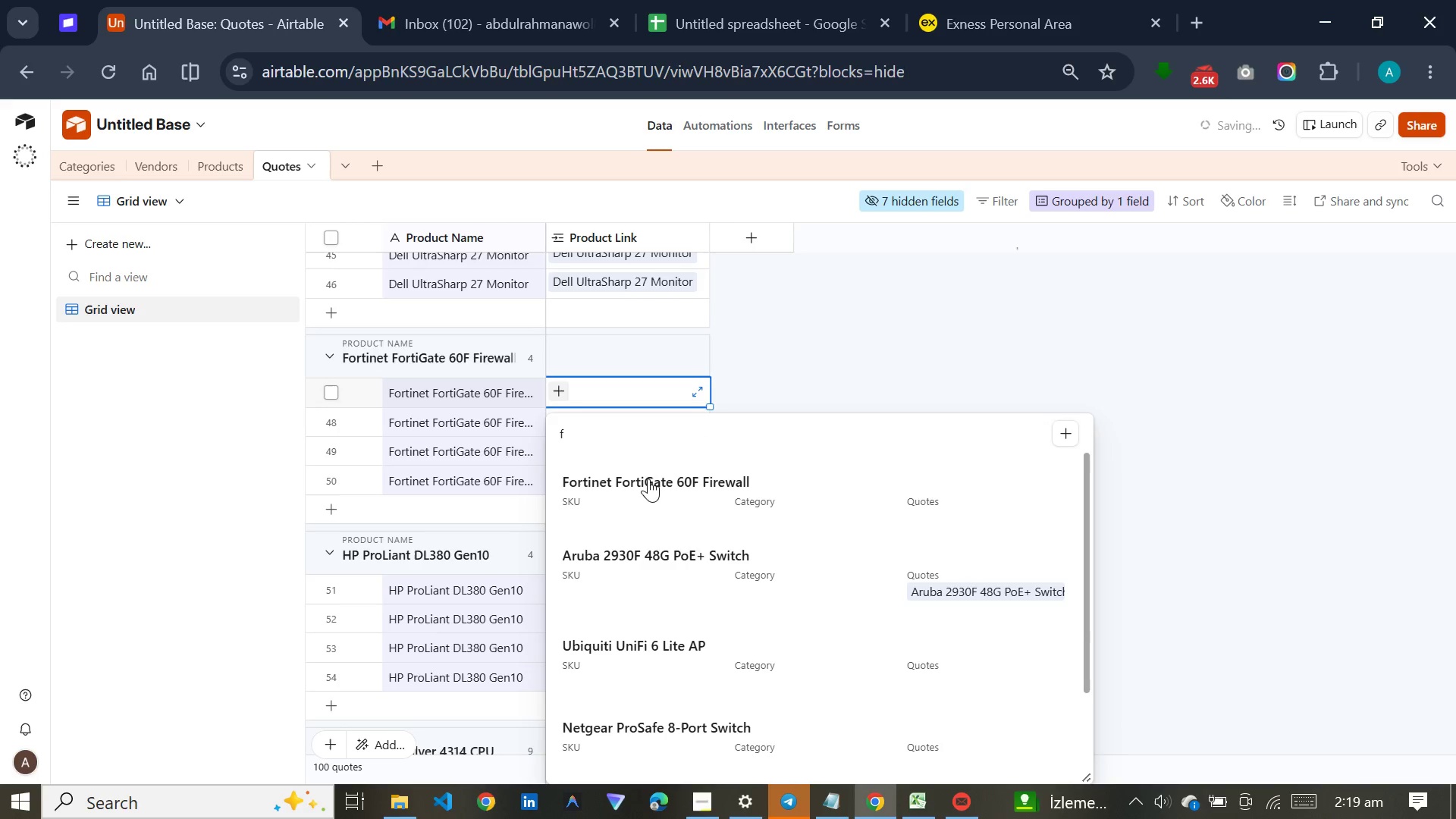 
left_click([648, 495])
 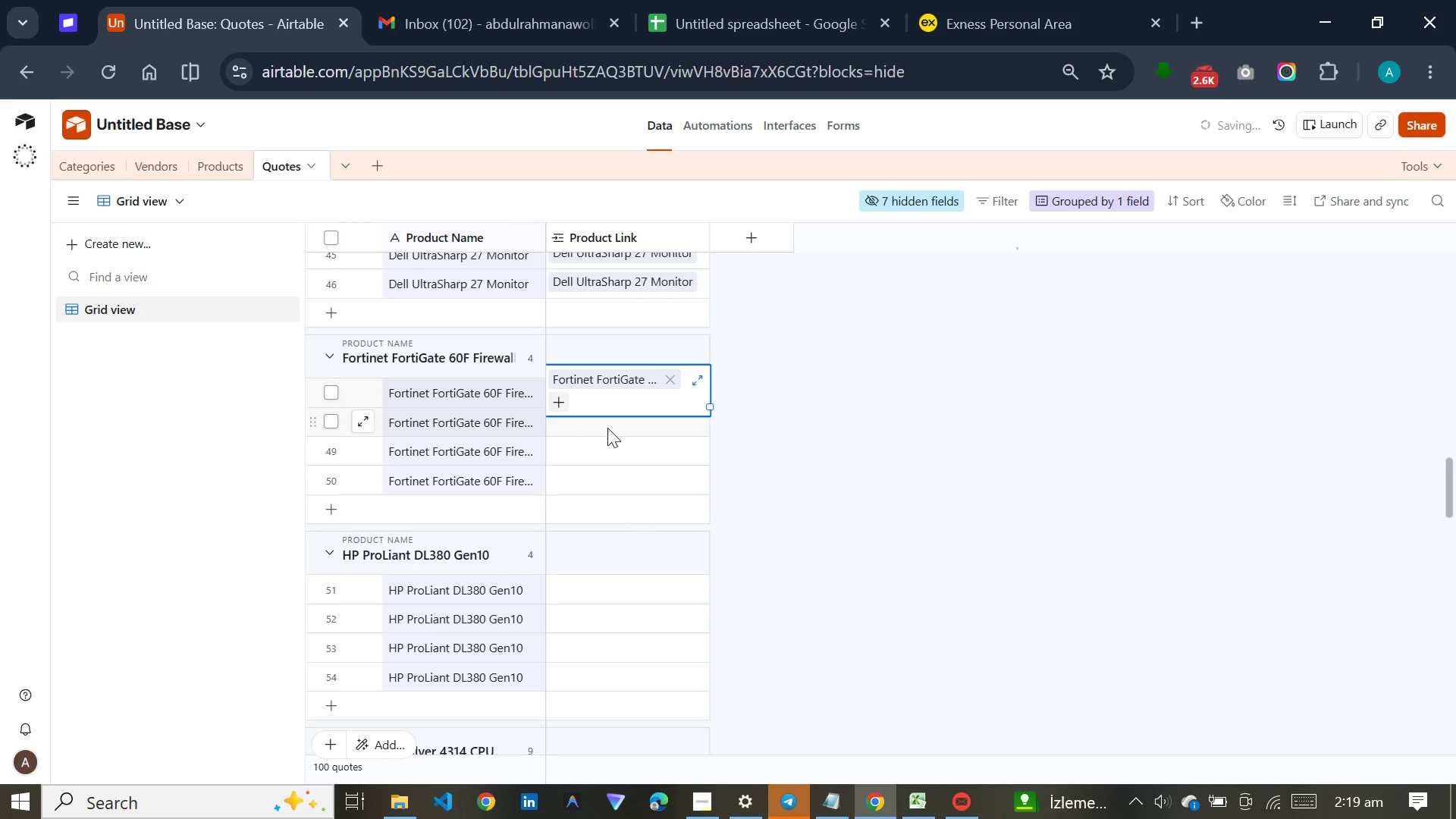 
left_click([607, 429])
 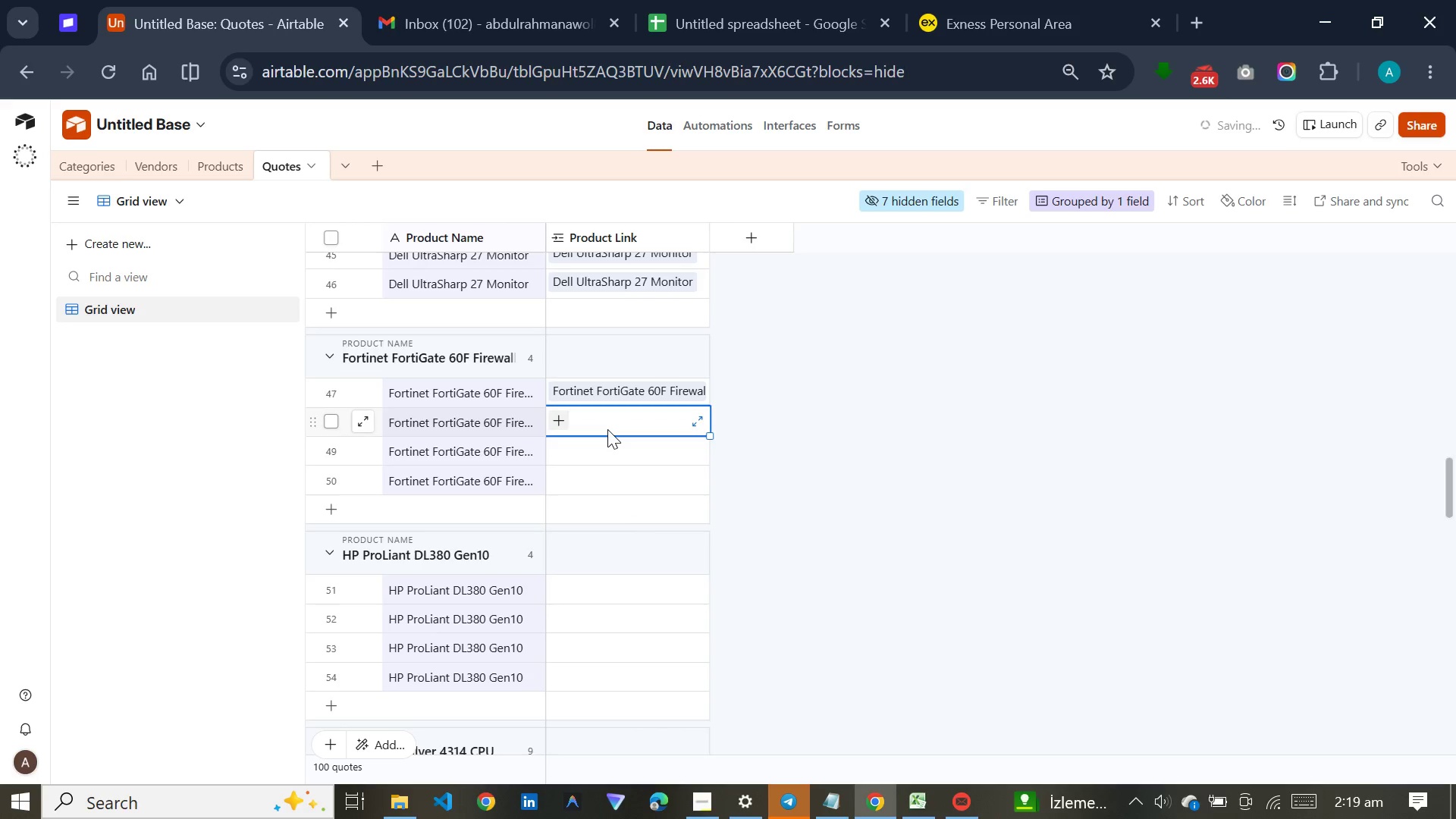 
key(F)
 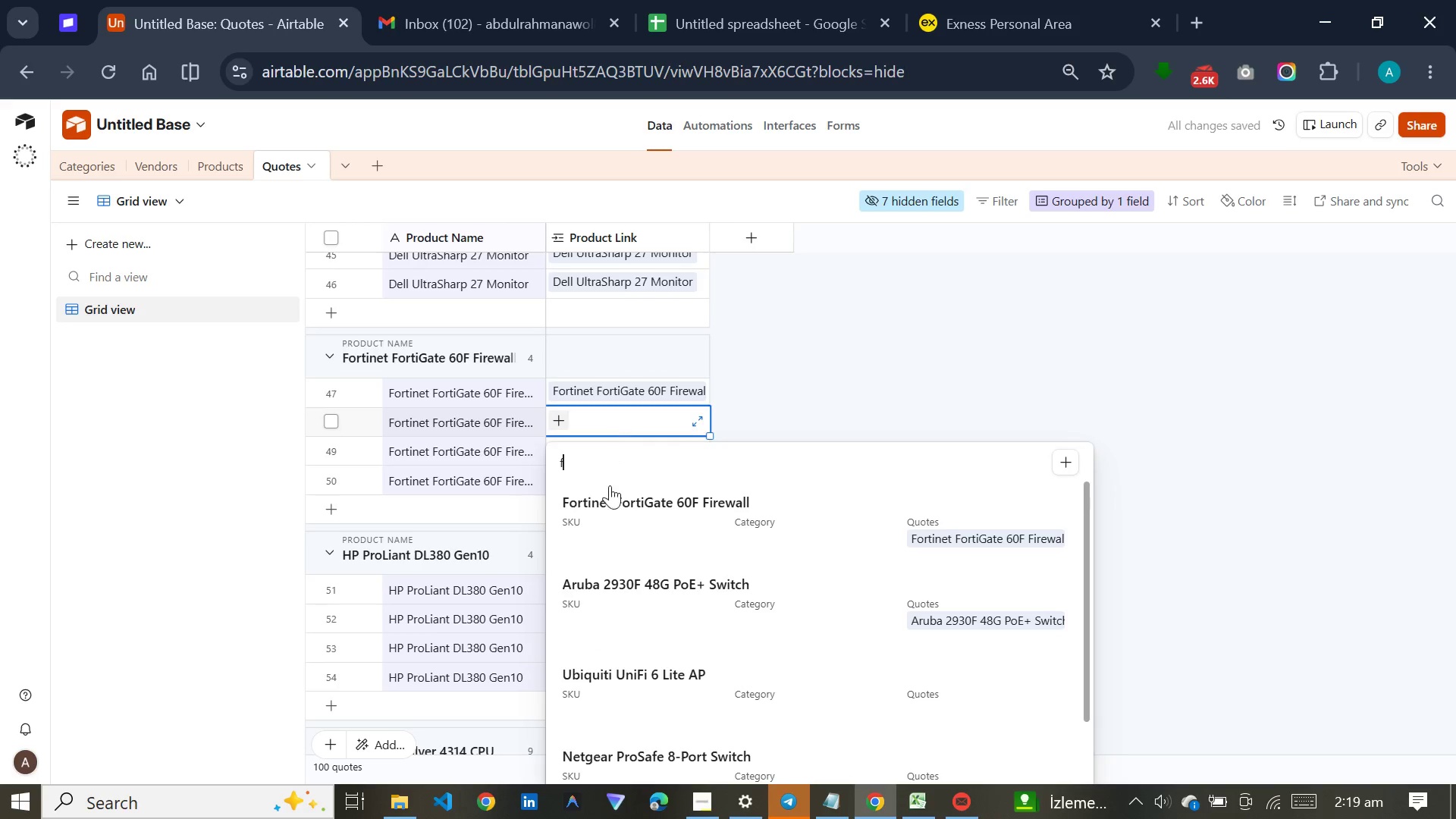 
left_click([610, 506])
 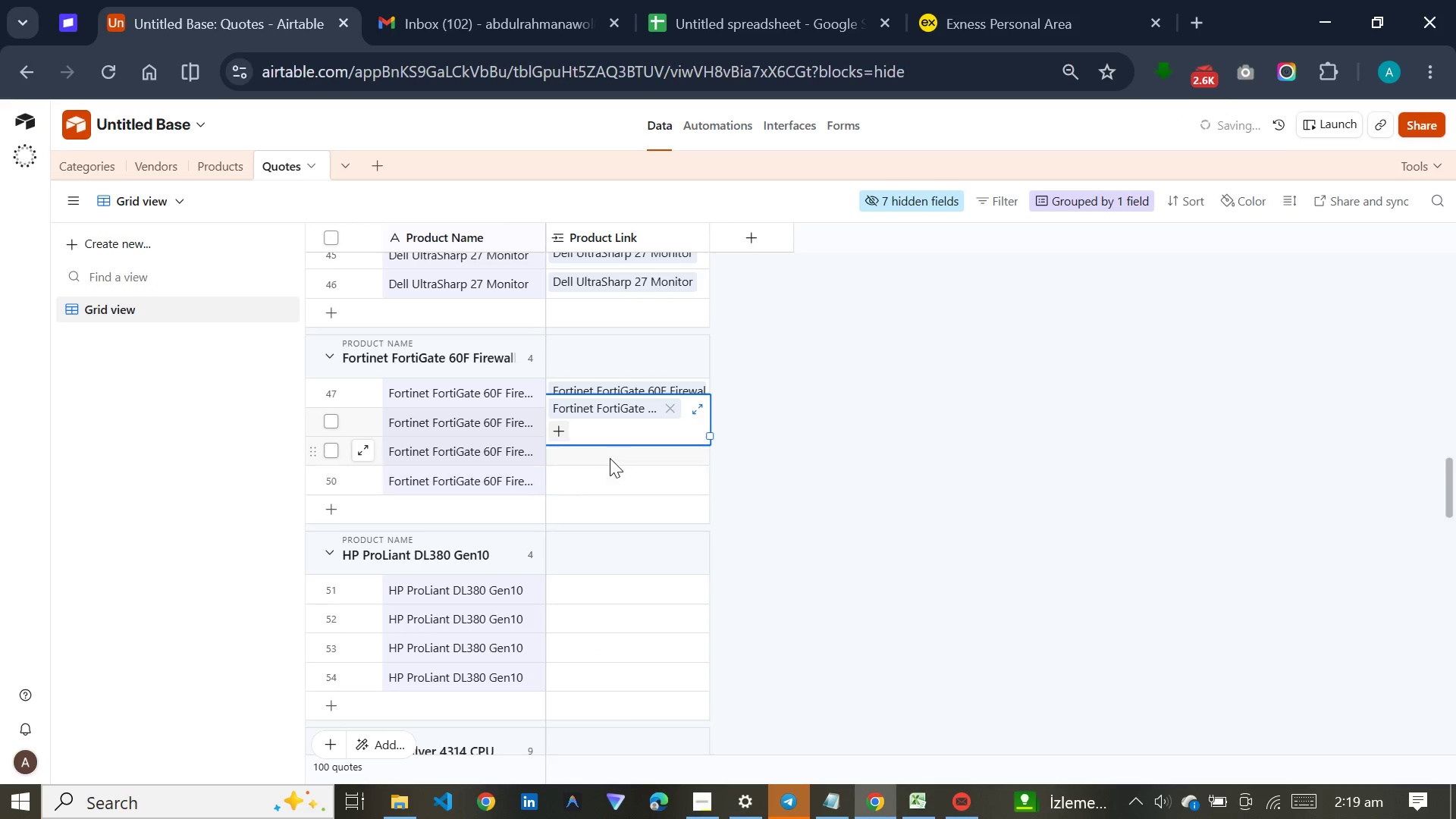 
left_click([610, 458])
 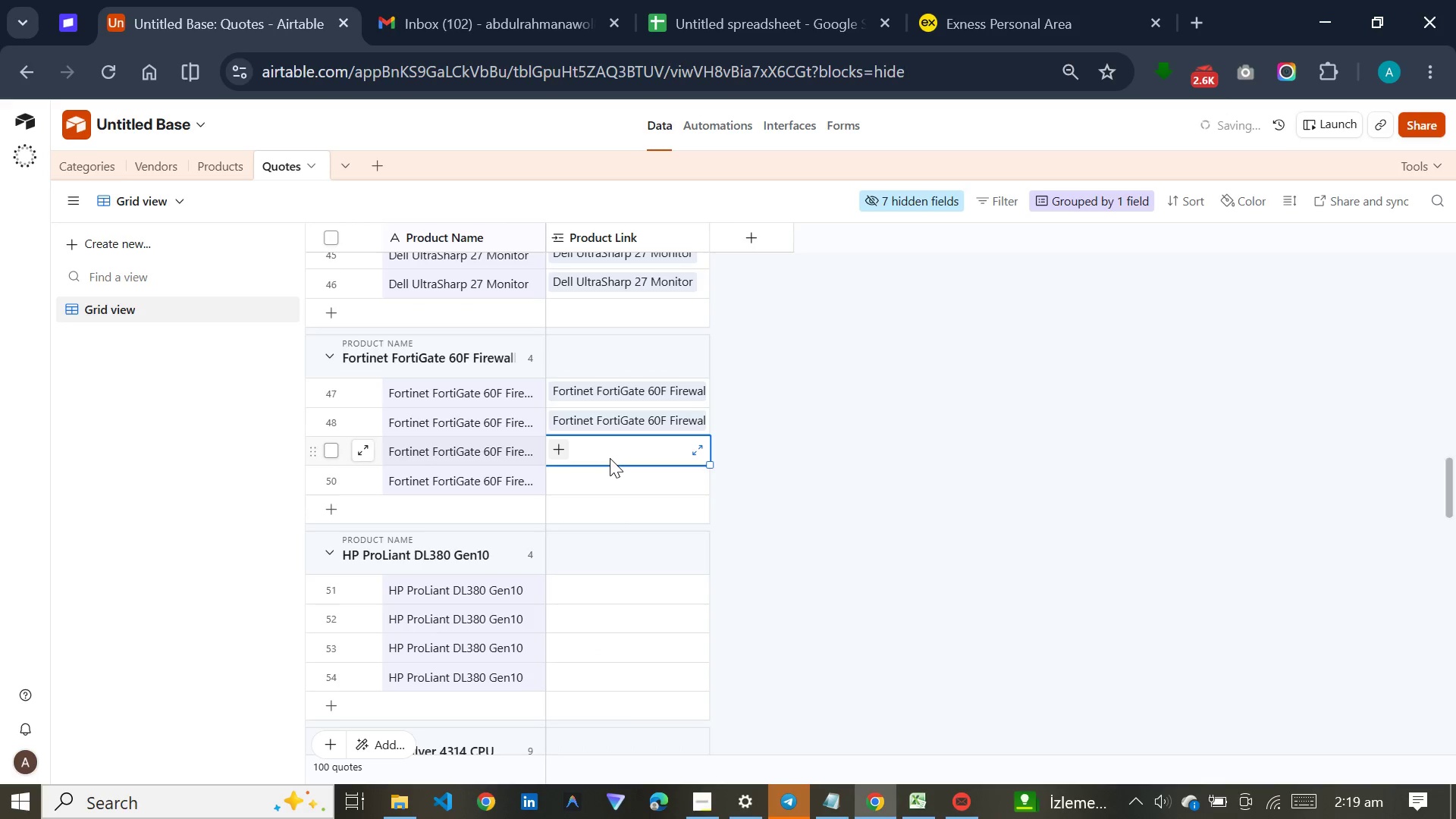 
key(F)
 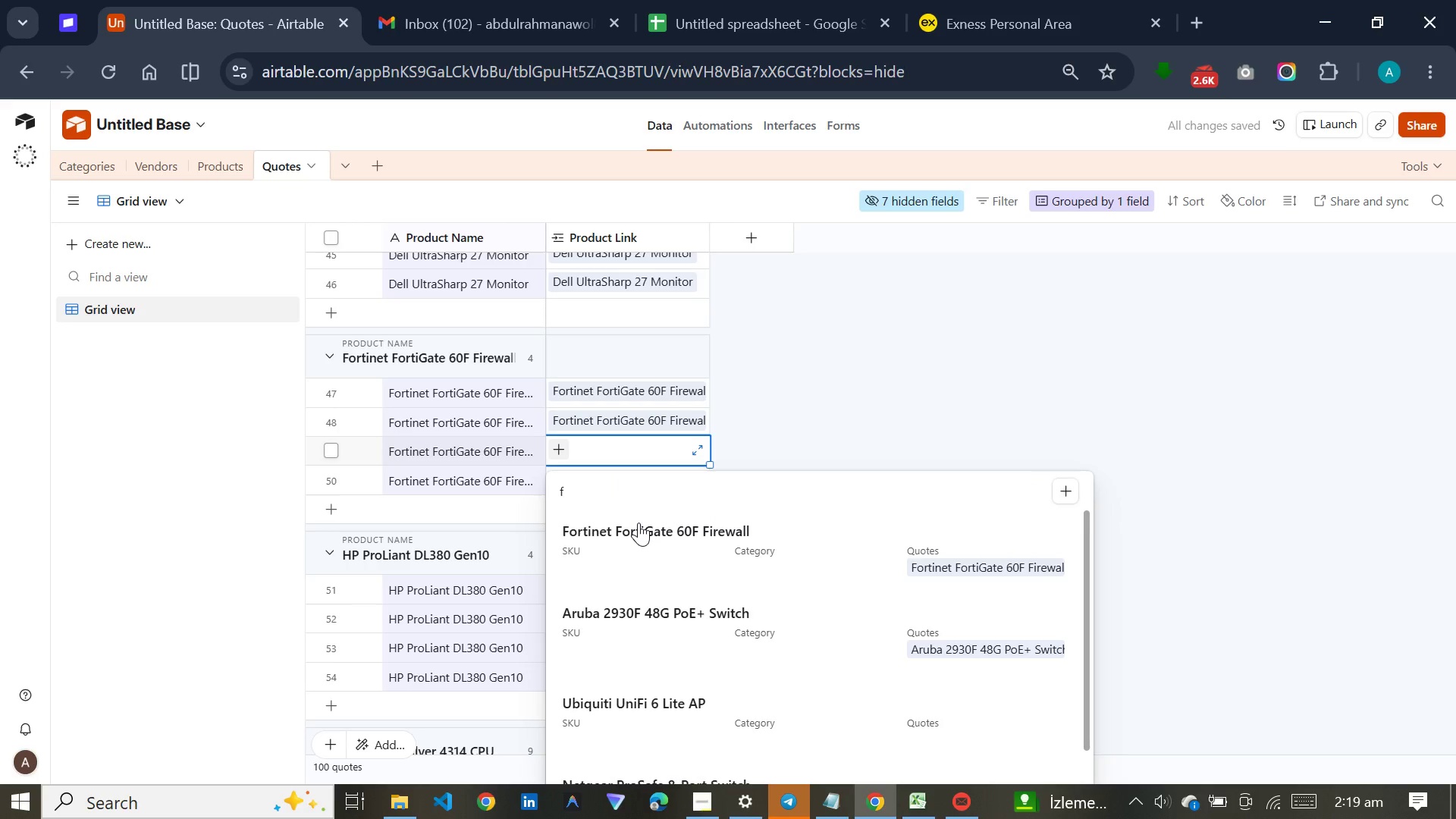 
left_click([639, 522])
 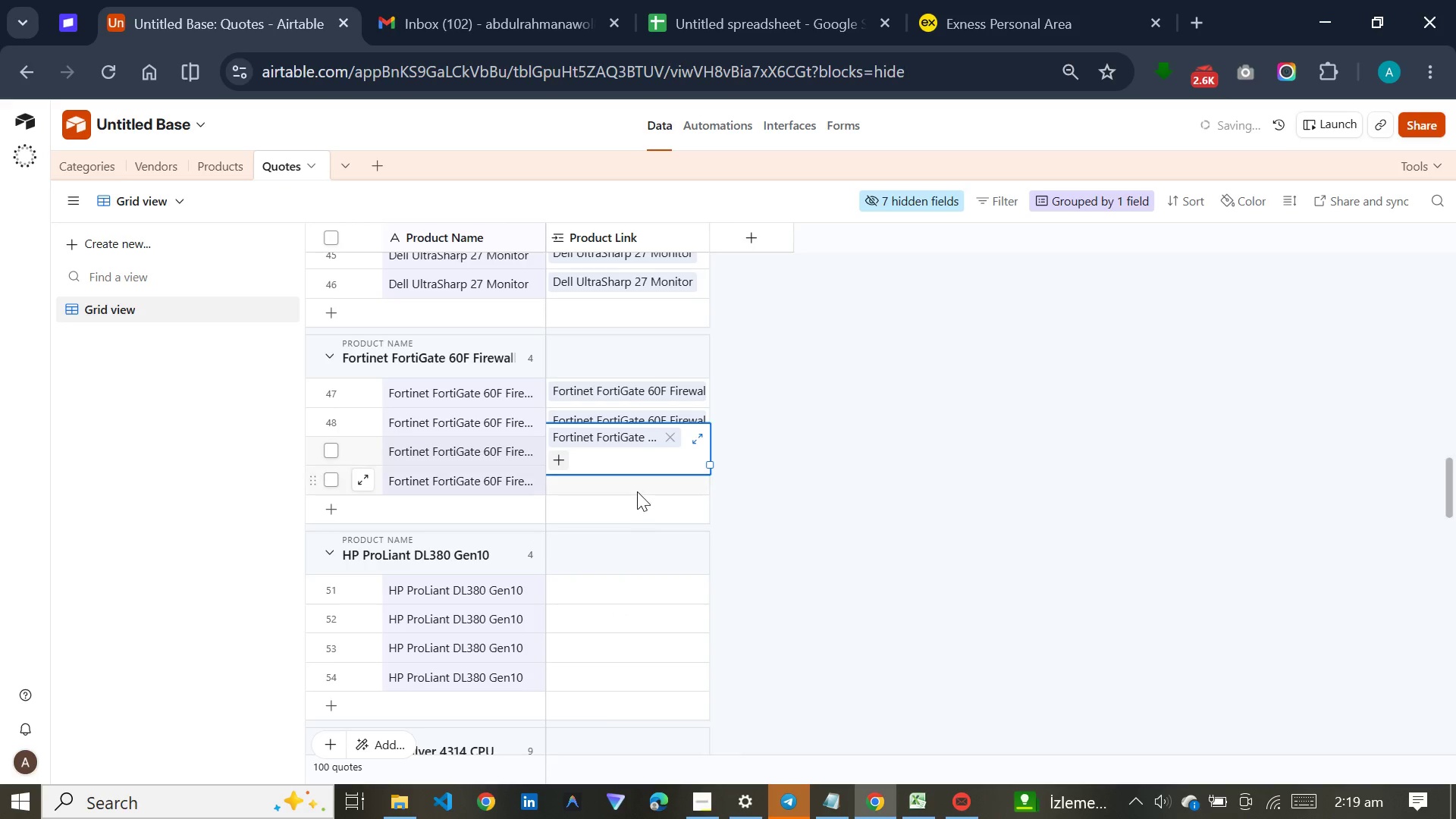 
left_click([637, 491])
 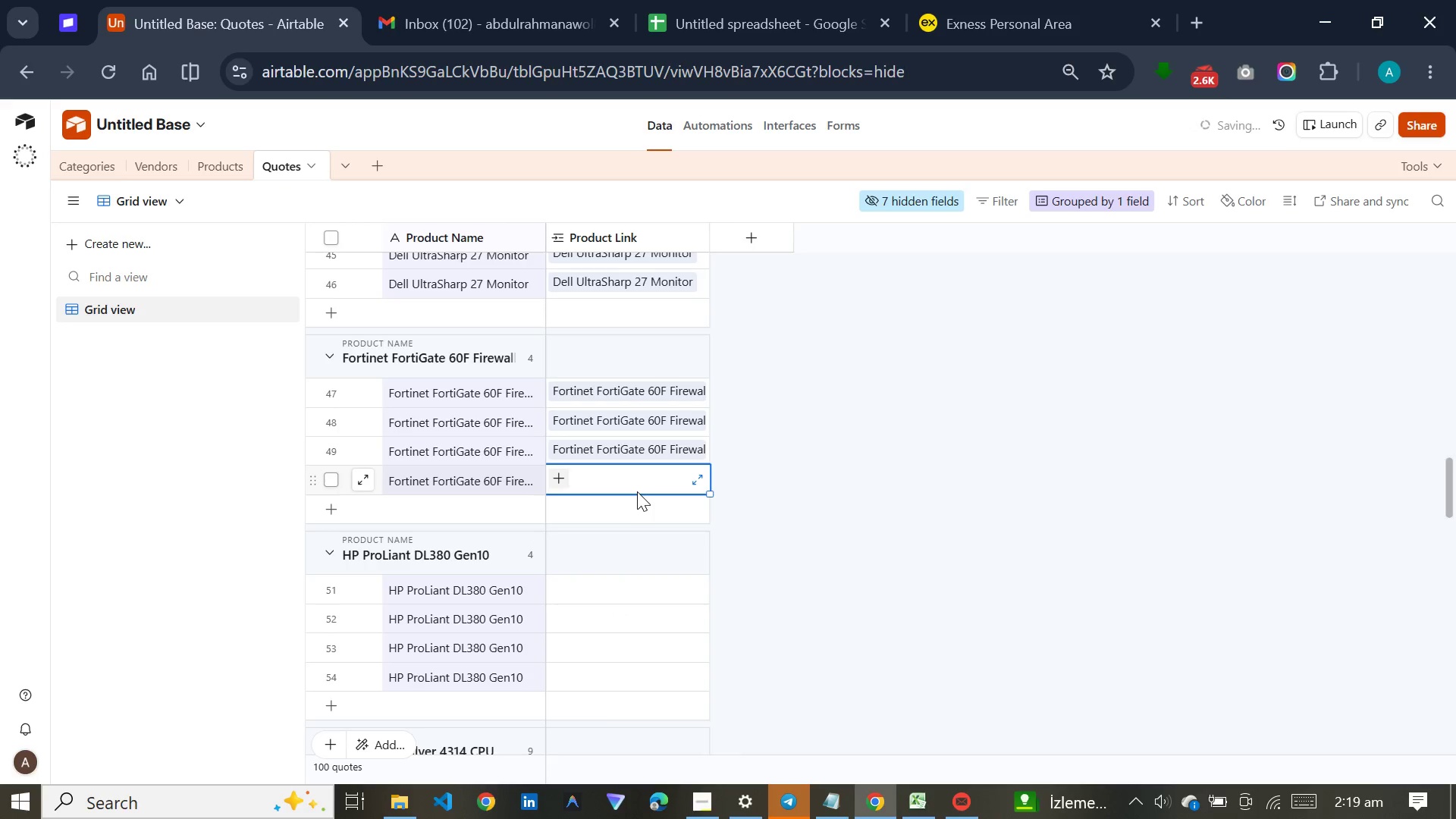 
key(F)
 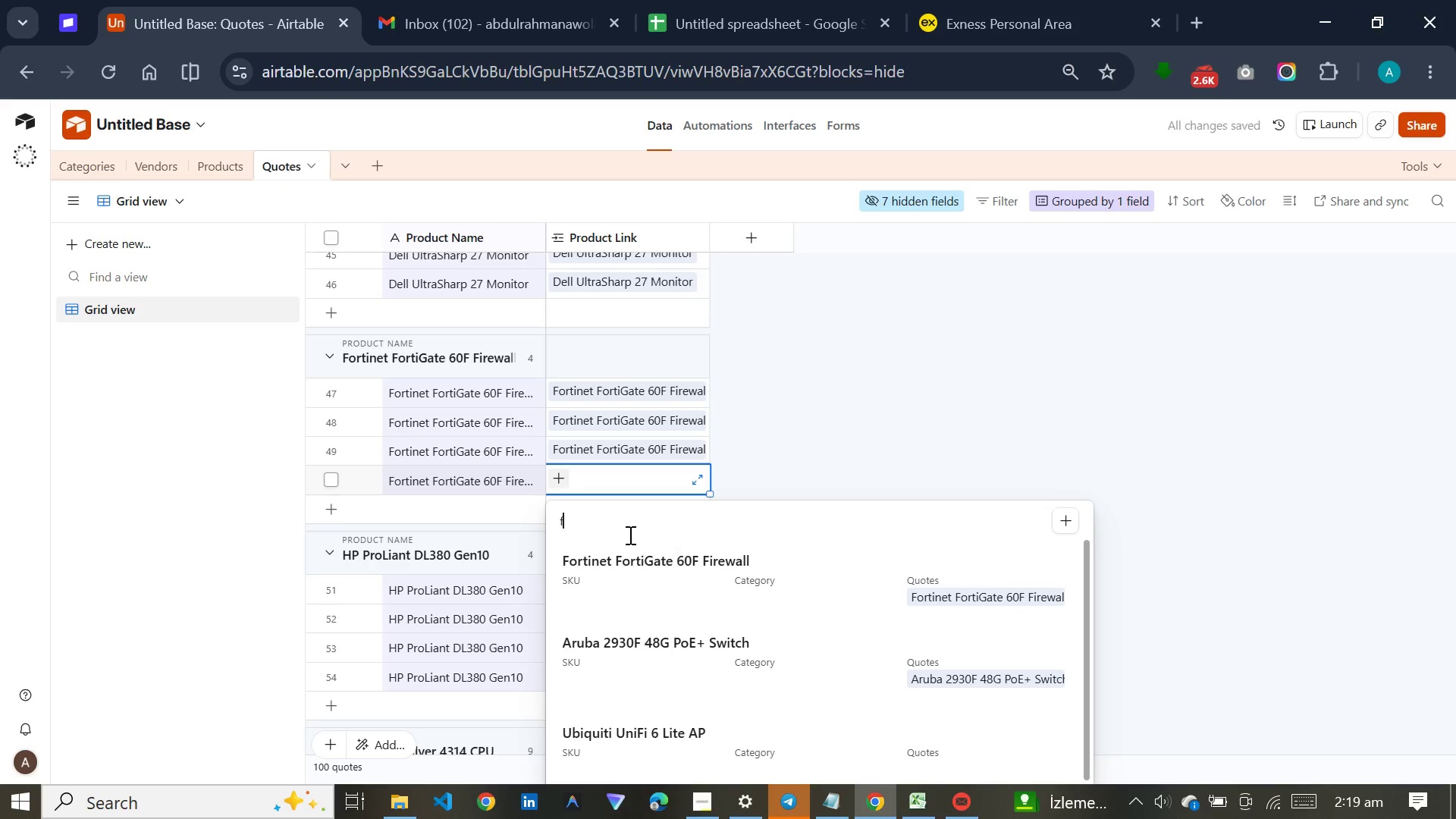 
left_click([620, 566])
 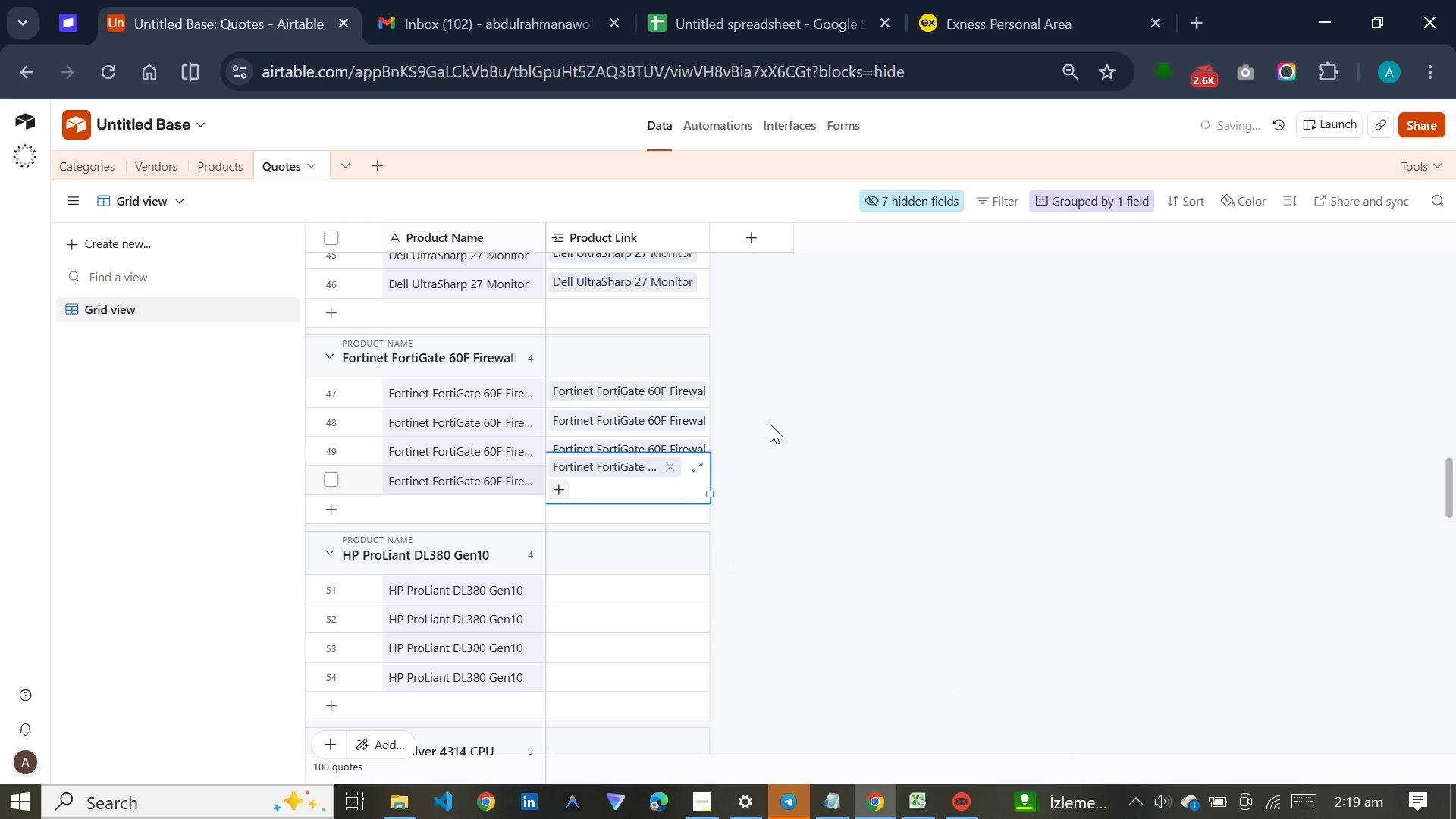 
left_click([770, 424])
 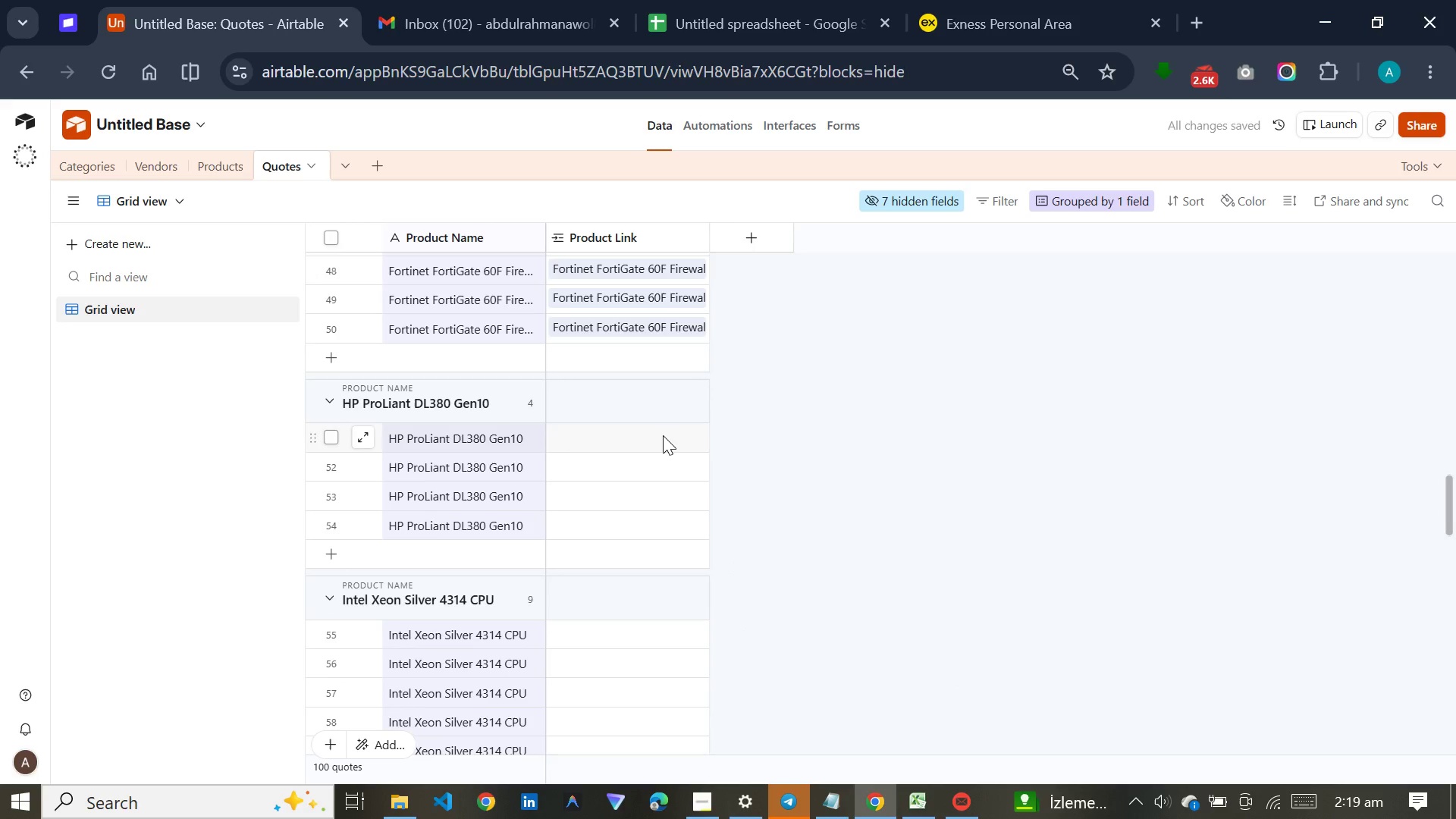 
scroll: coordinate [770, 424], scroll_direction: down, amount: 2.0
 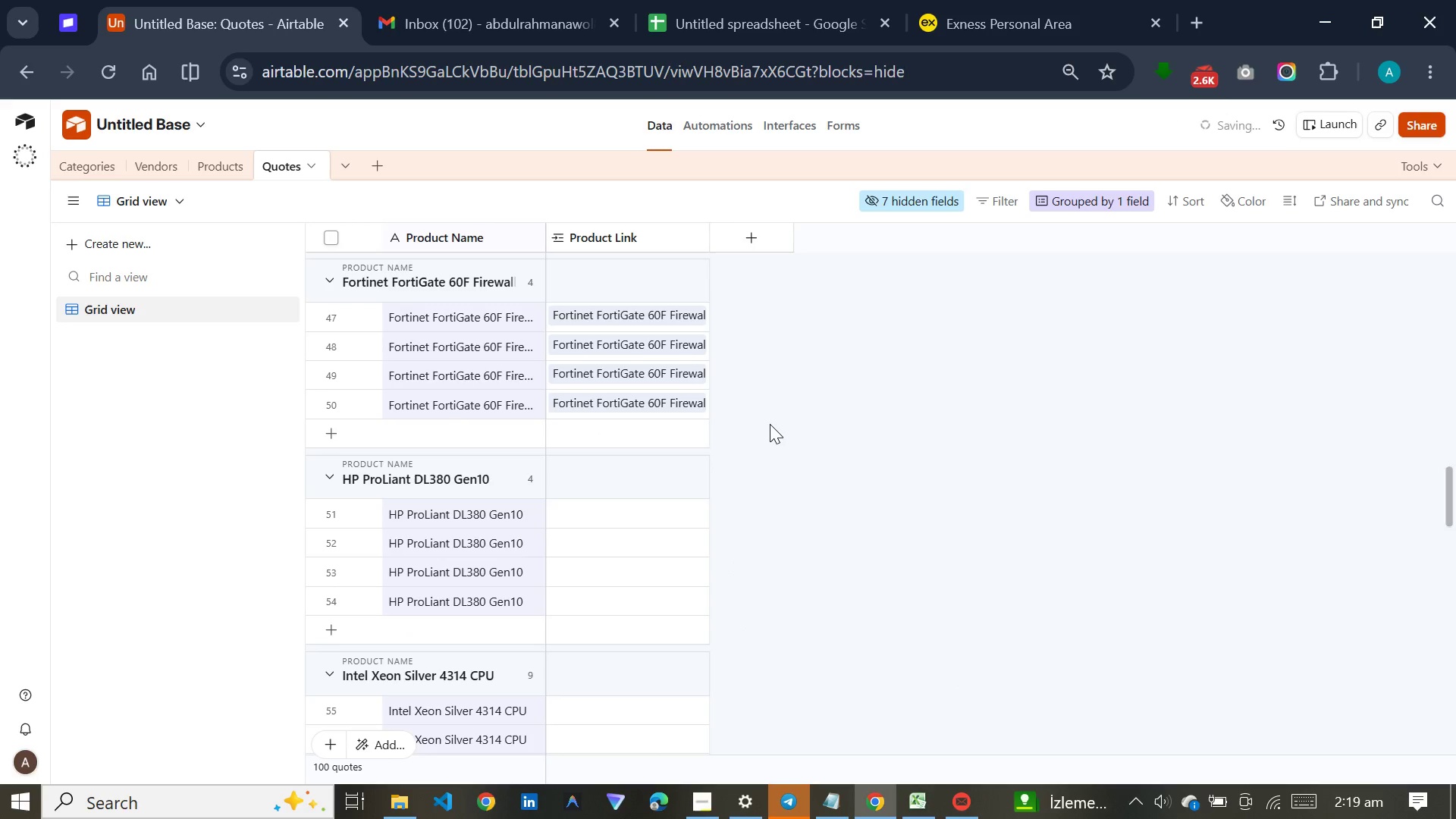 
left_click([663, 435])
 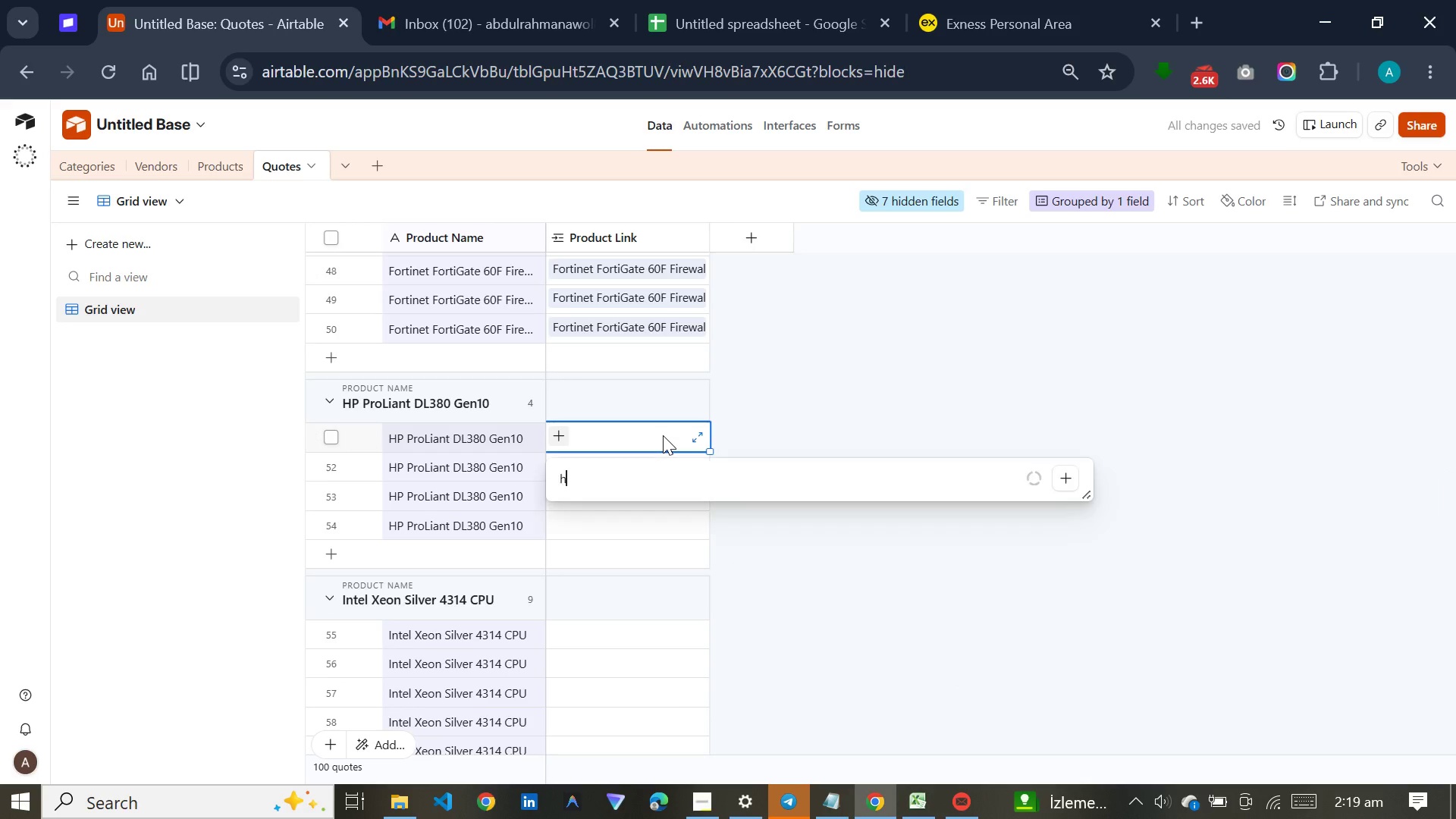 
key(H)
 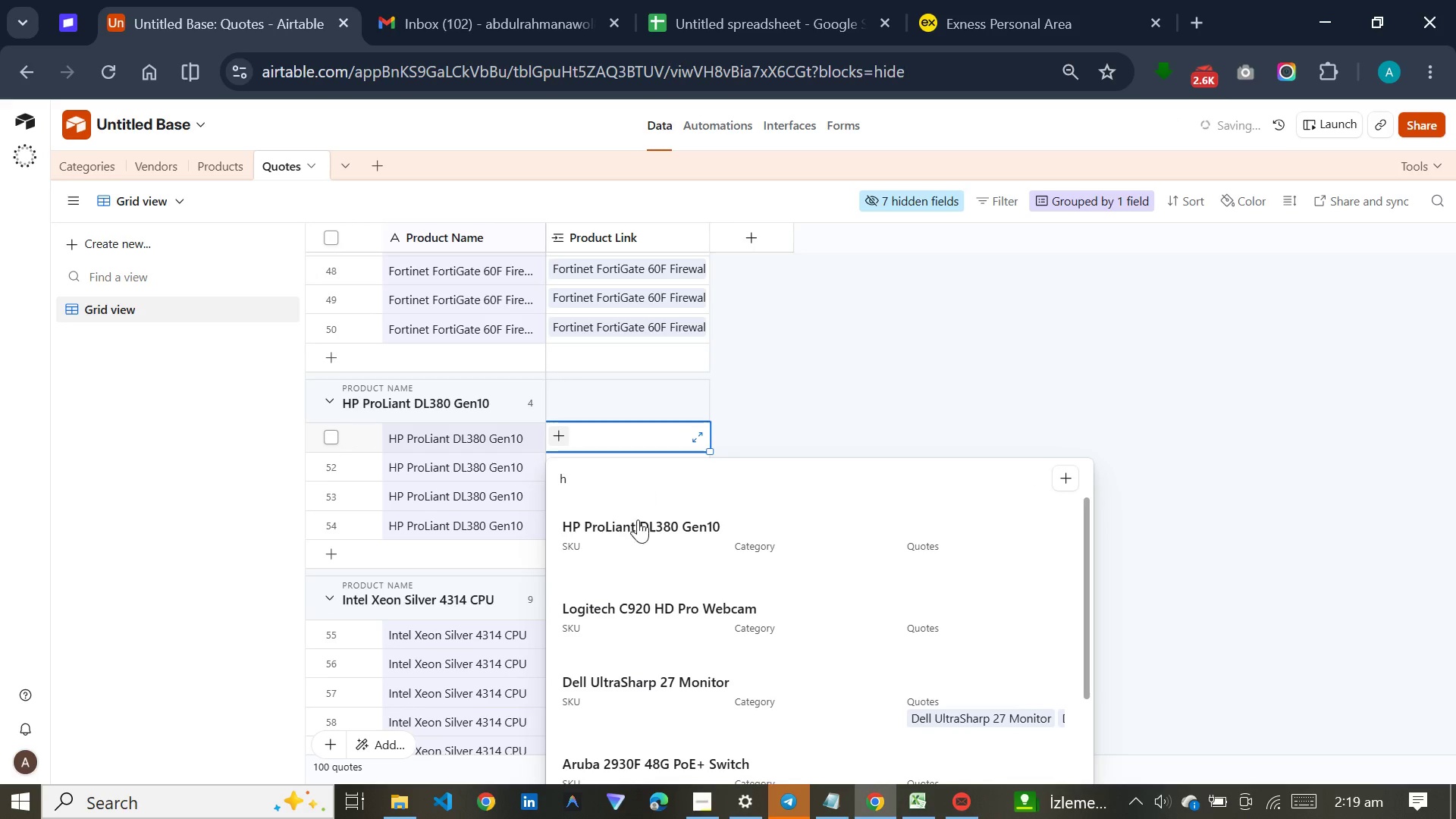 
left_click([634, 536])
 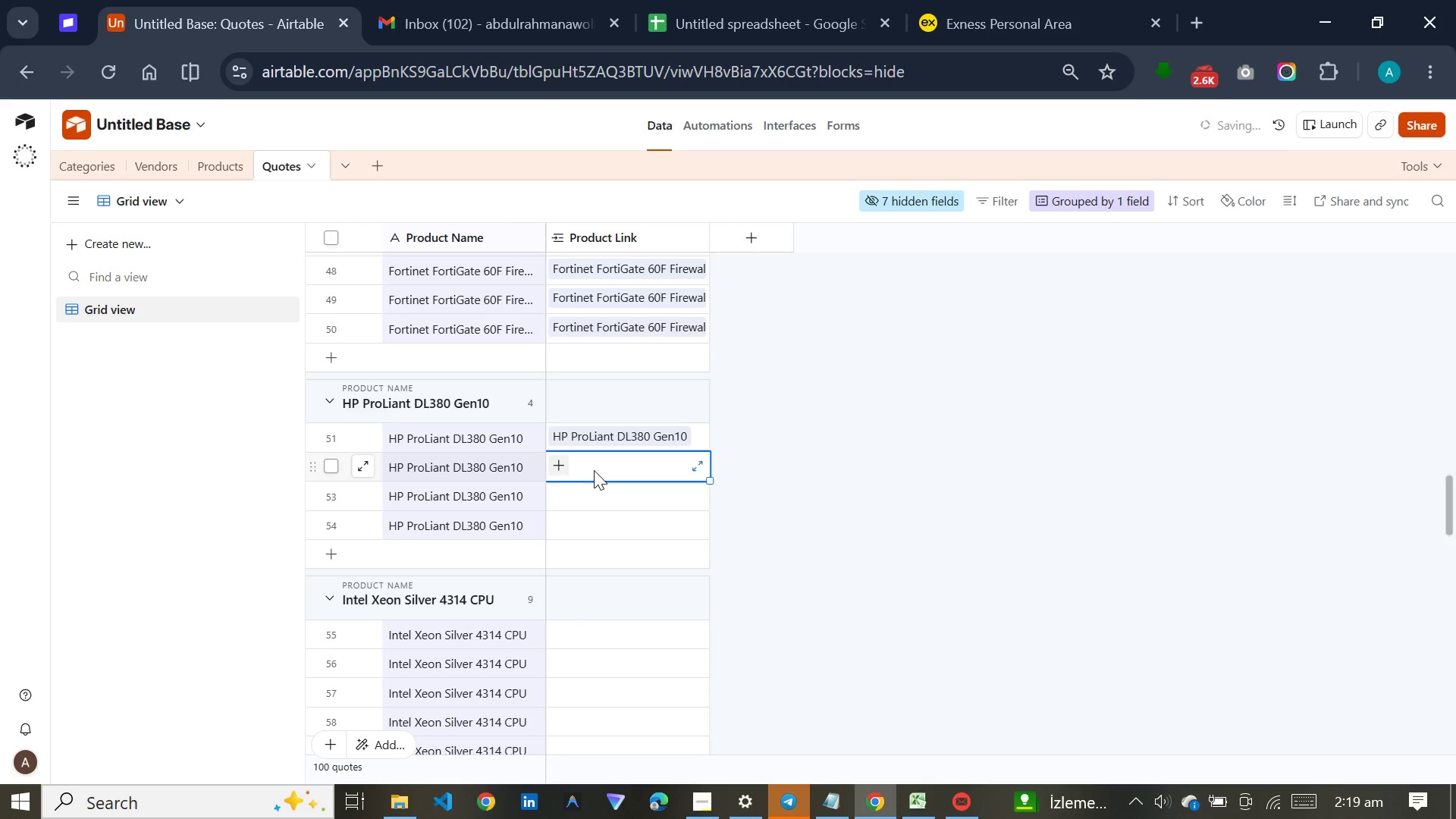 
key(H)
 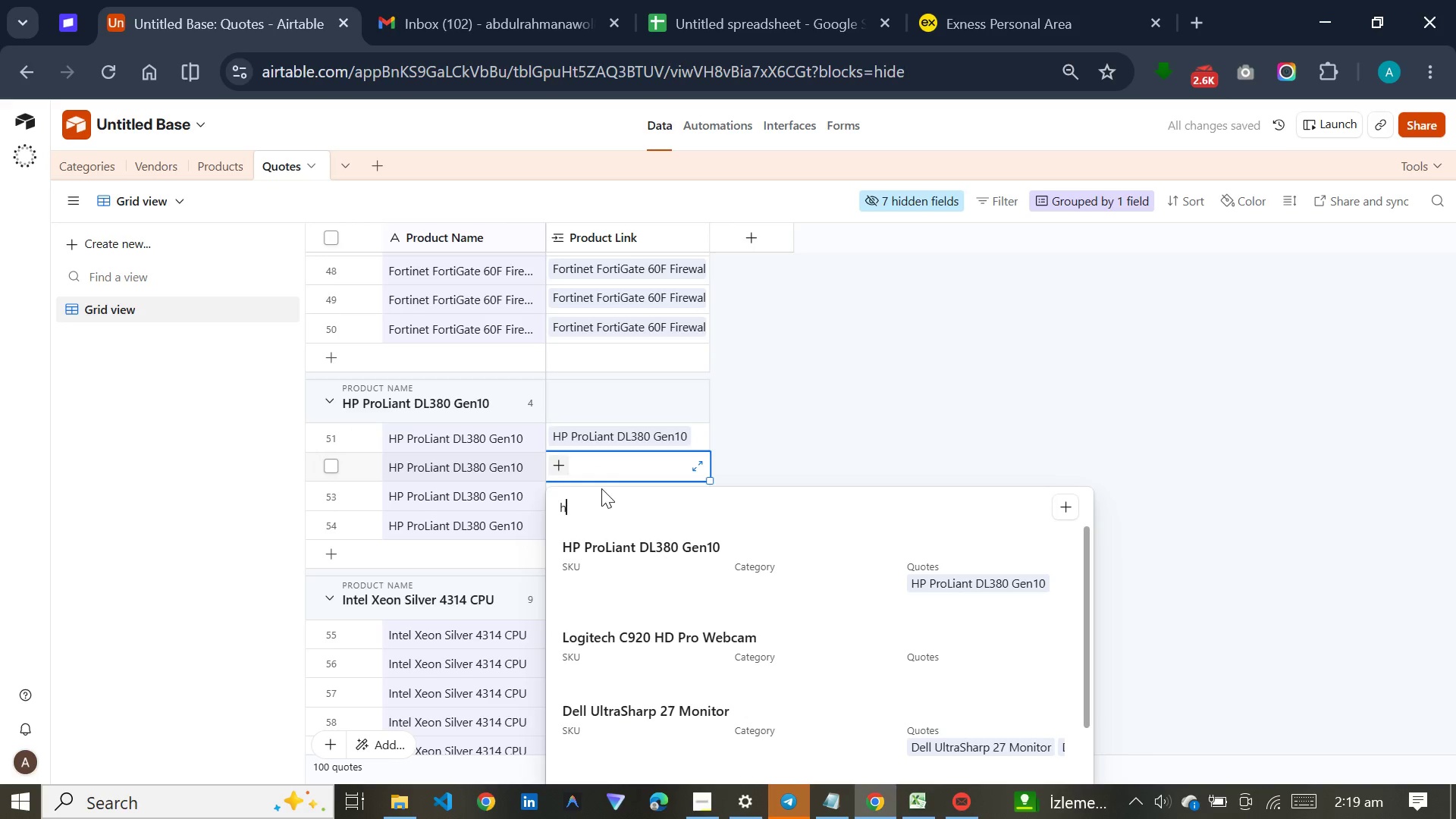 
left_click([601, 558])
 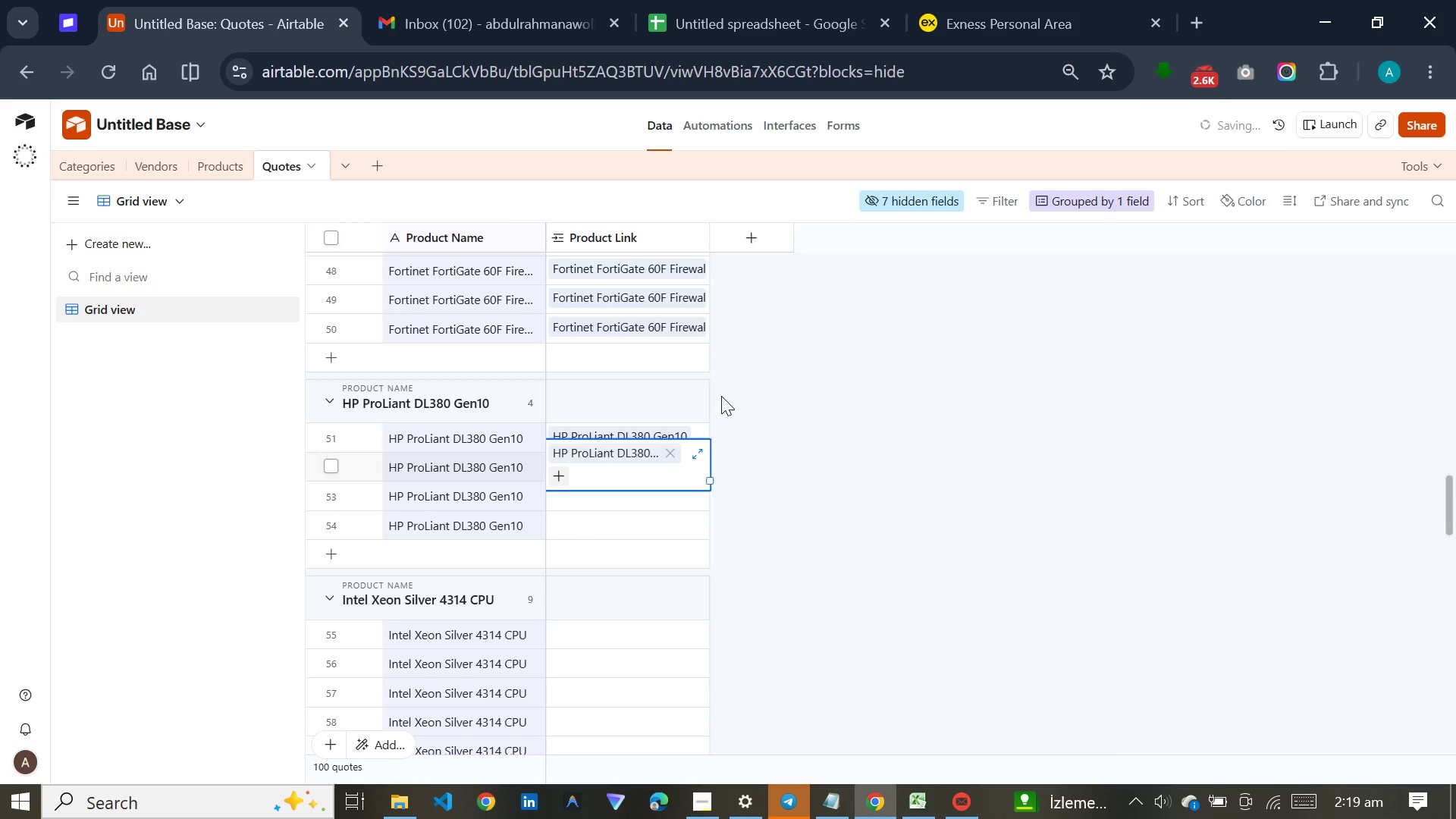 
scroll: coordinate [721, 396], scroll_direction: down, amount: 4.0
 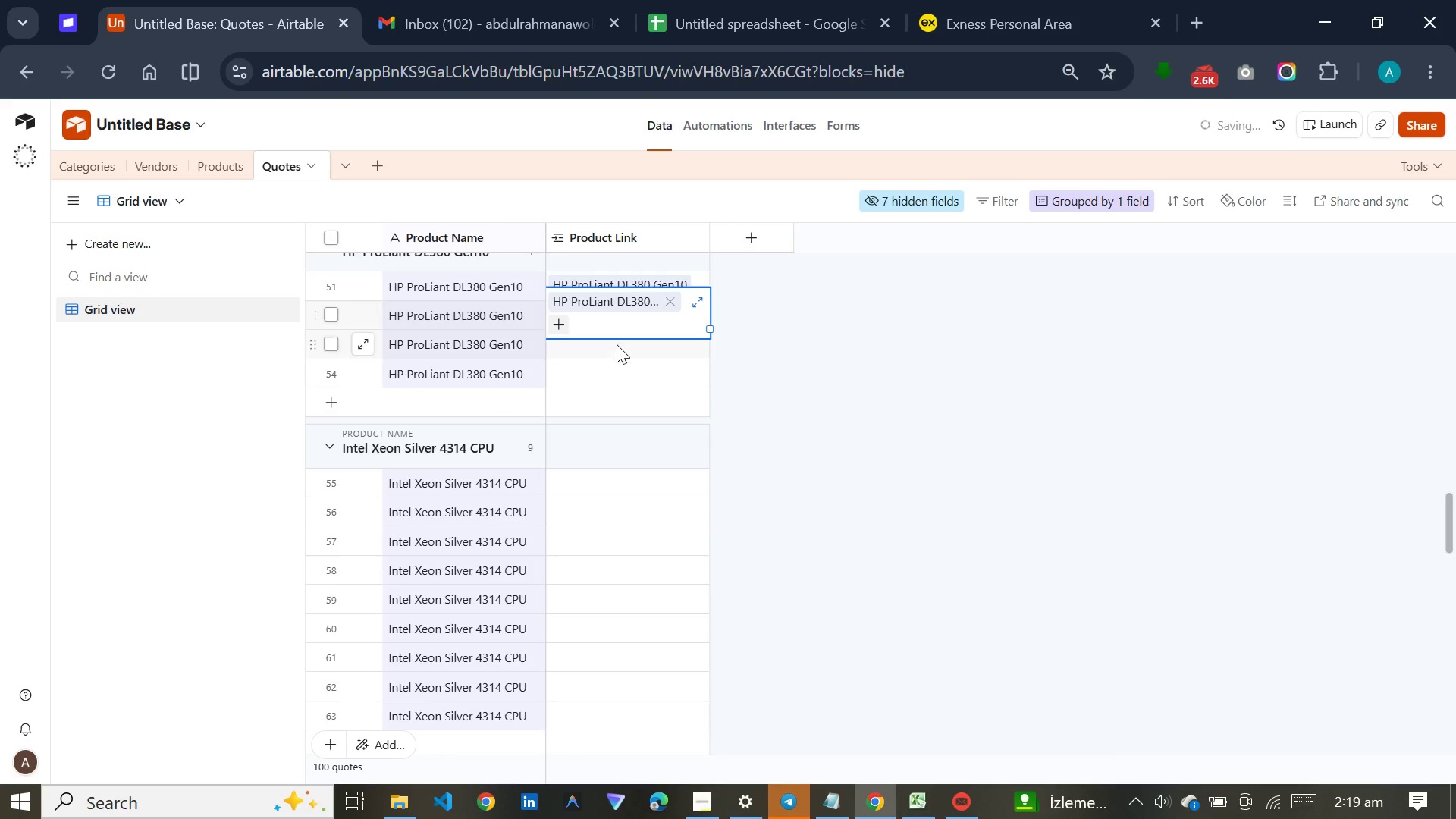 
left_click([617, 347])
 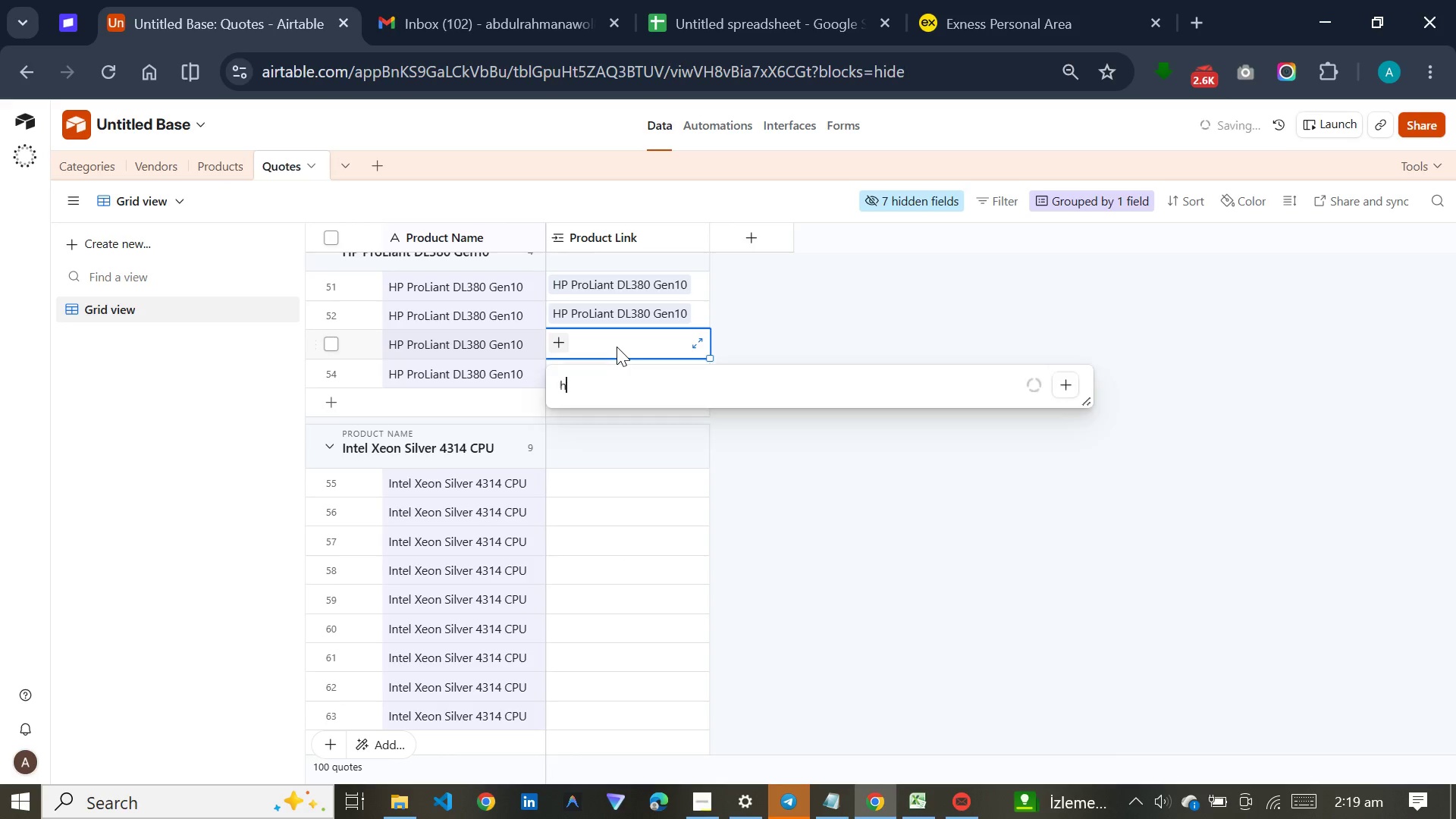 
key(H)
 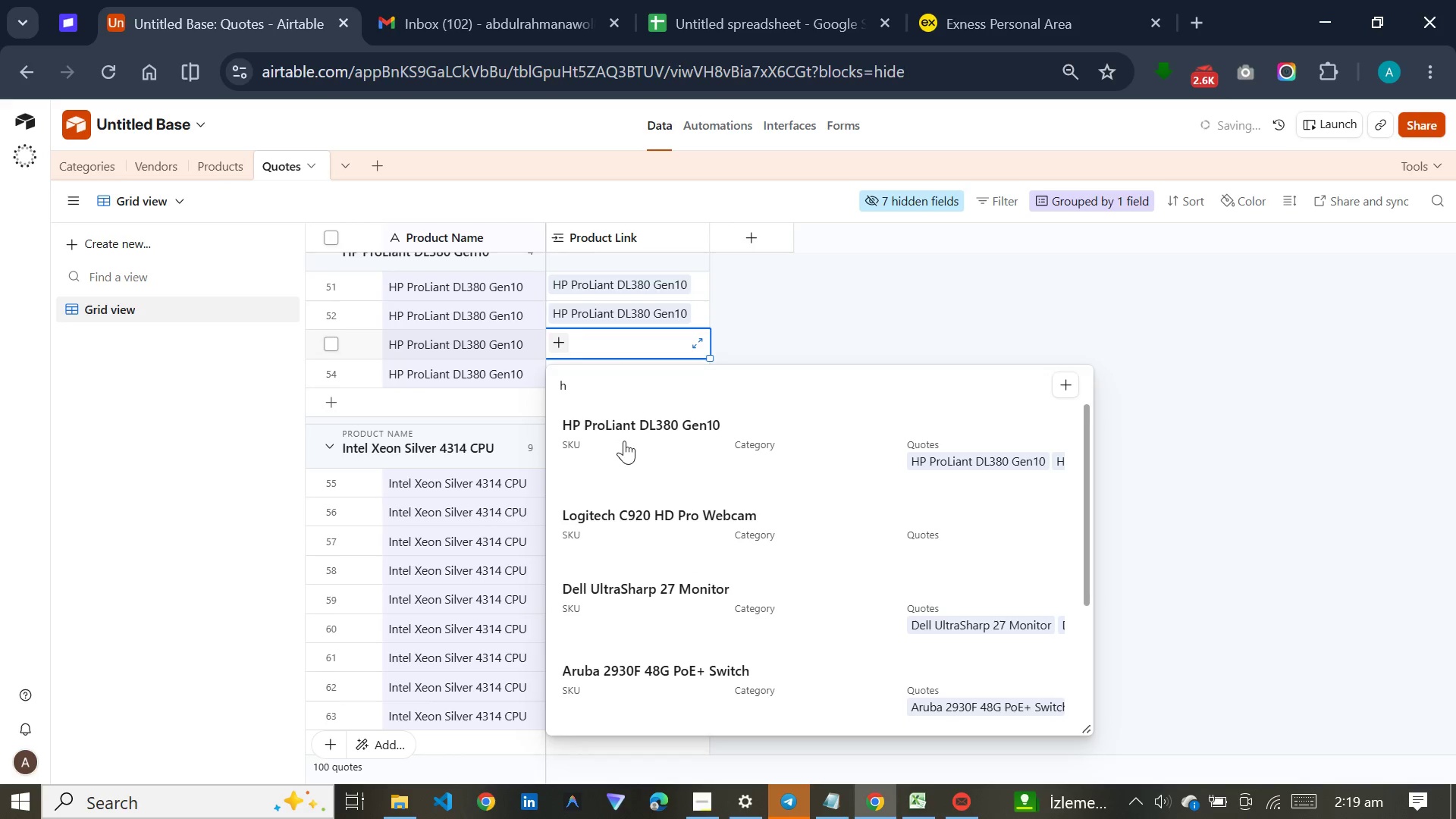 
left_click([624, 441])
 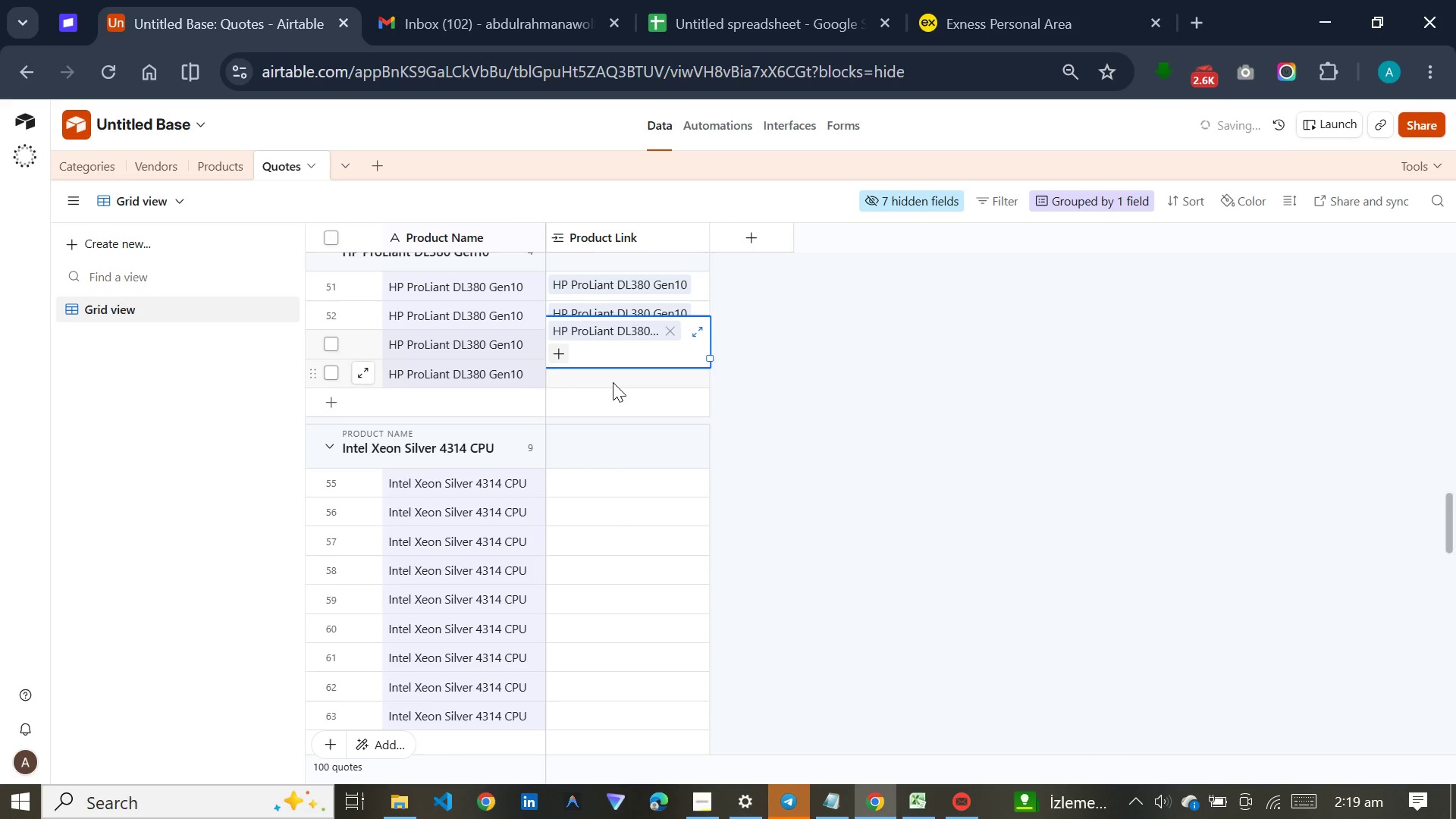 
left_click([613, 382])
 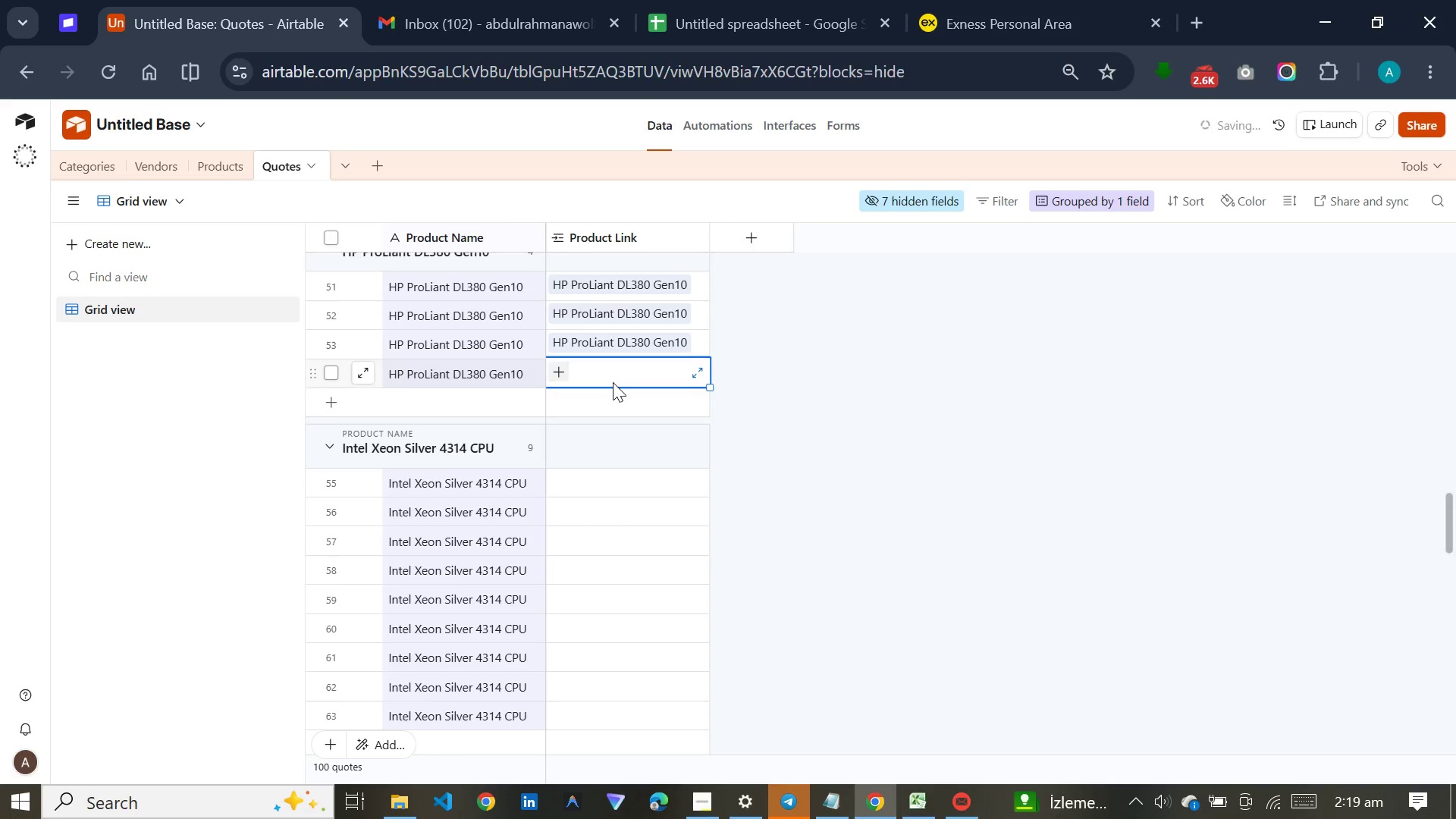 
key(H)
 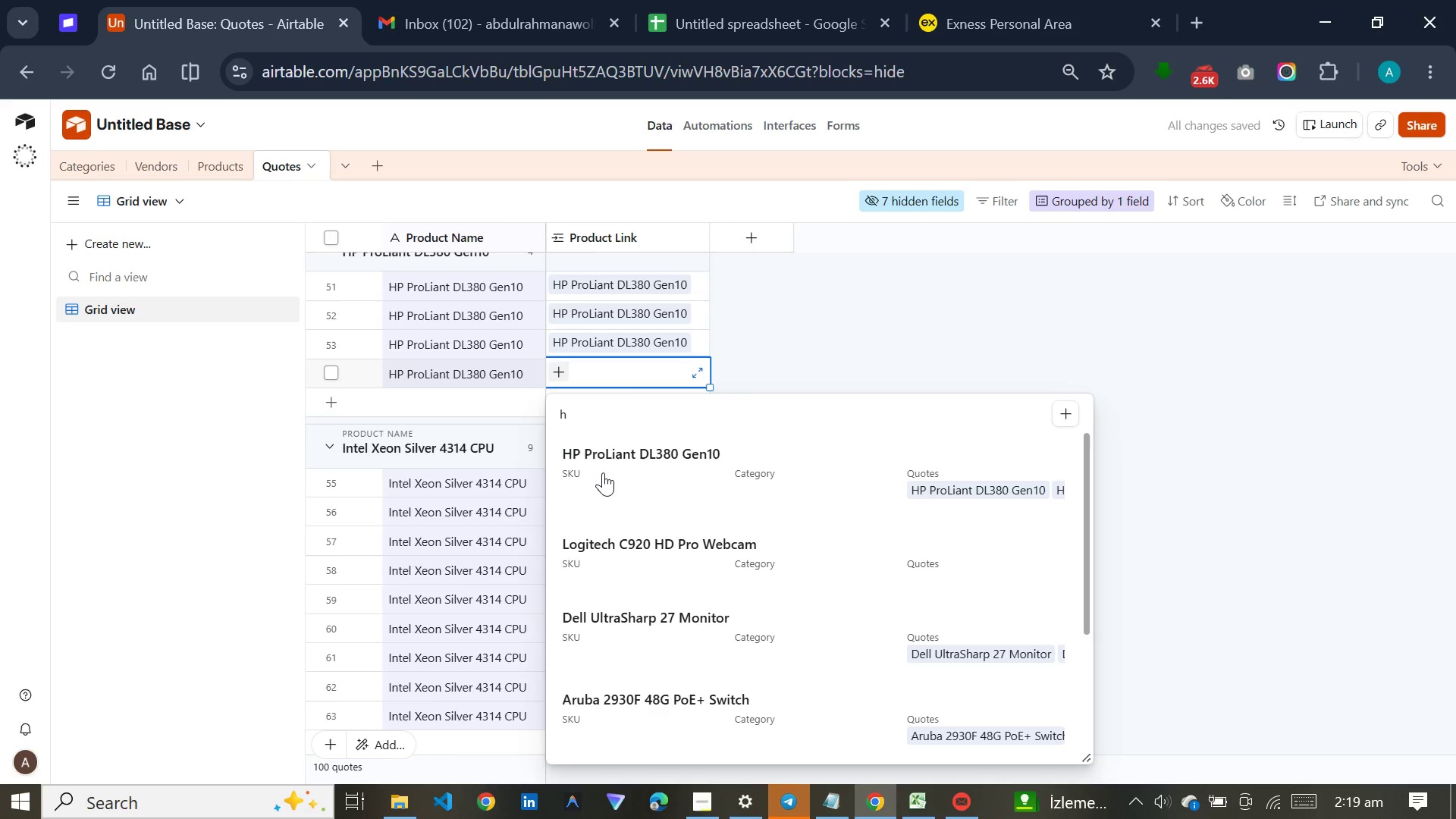 
left_click([748, 367])
 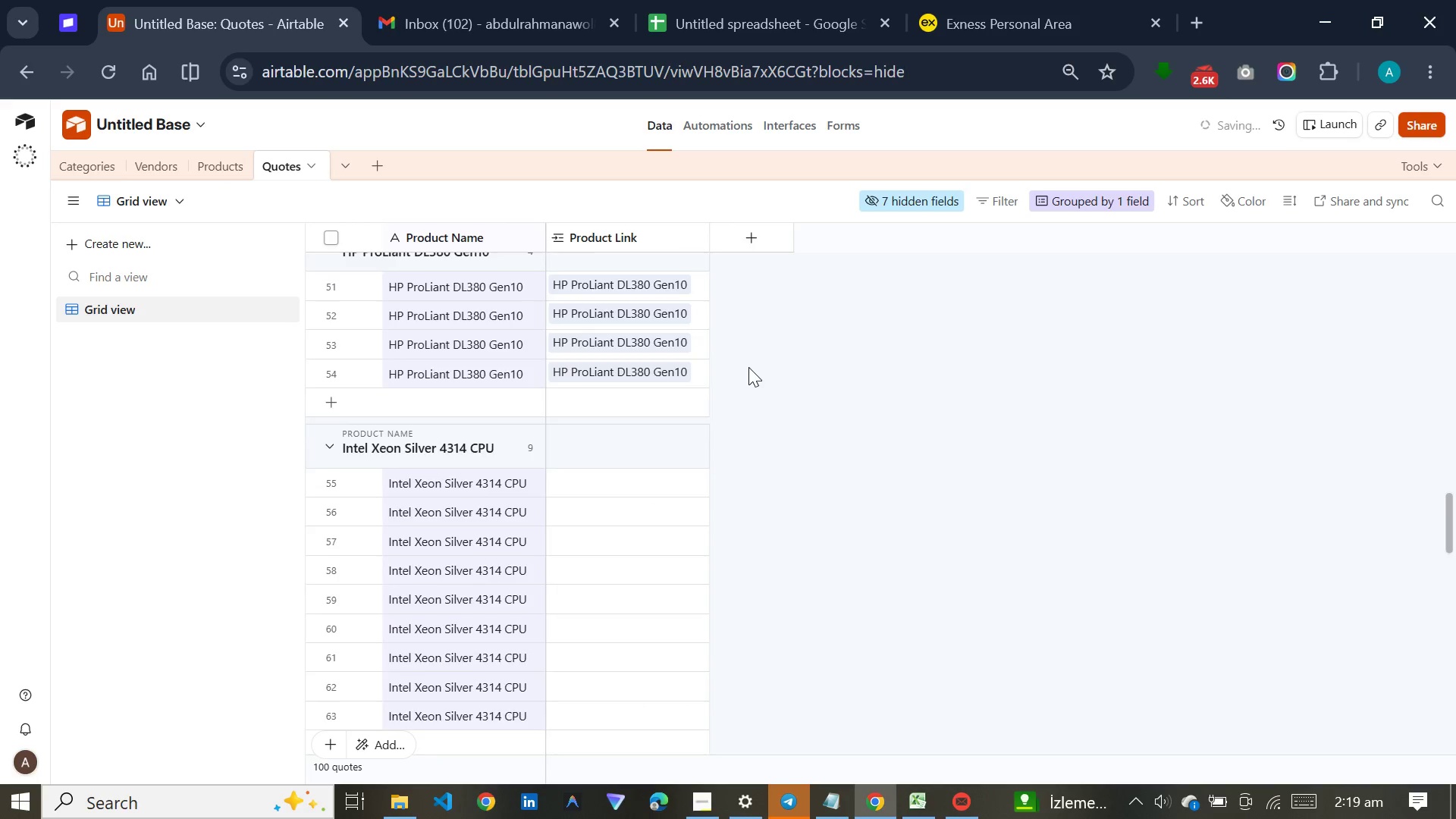 
scroll: coordinate [748, 367], scroll_direction: down, amount: 3.0
 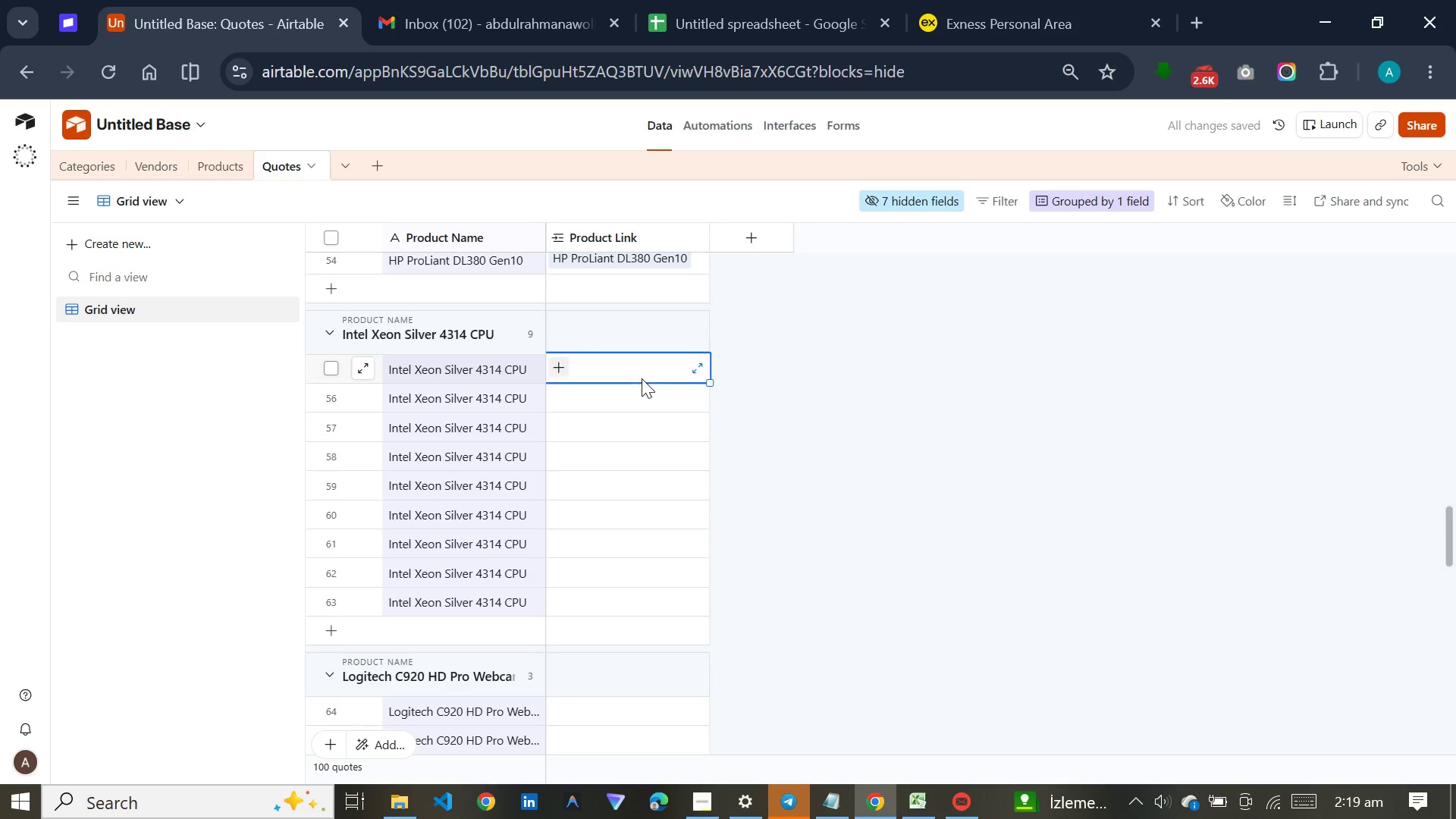 
left_click([642, 378])
 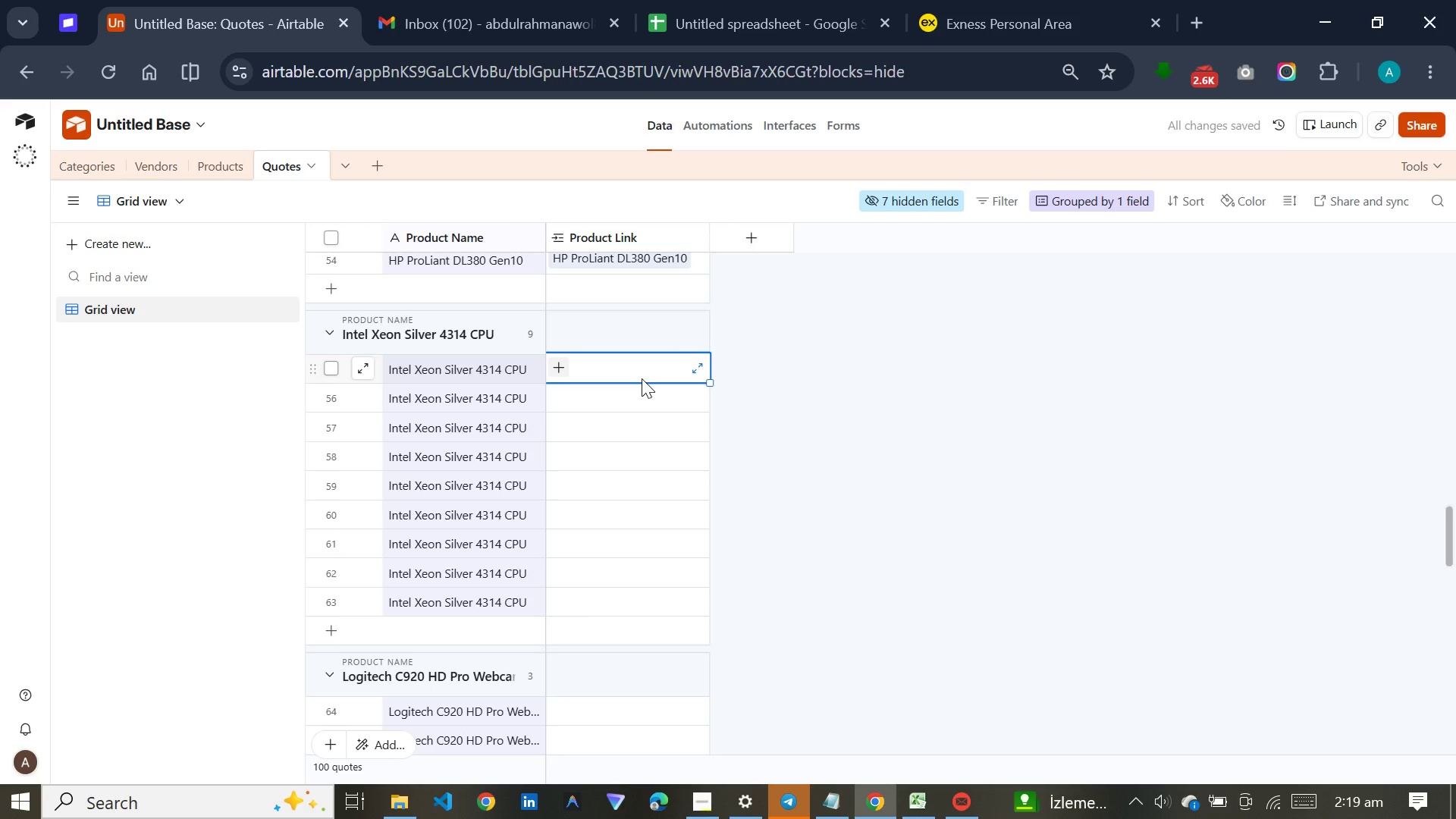 
key(I)
 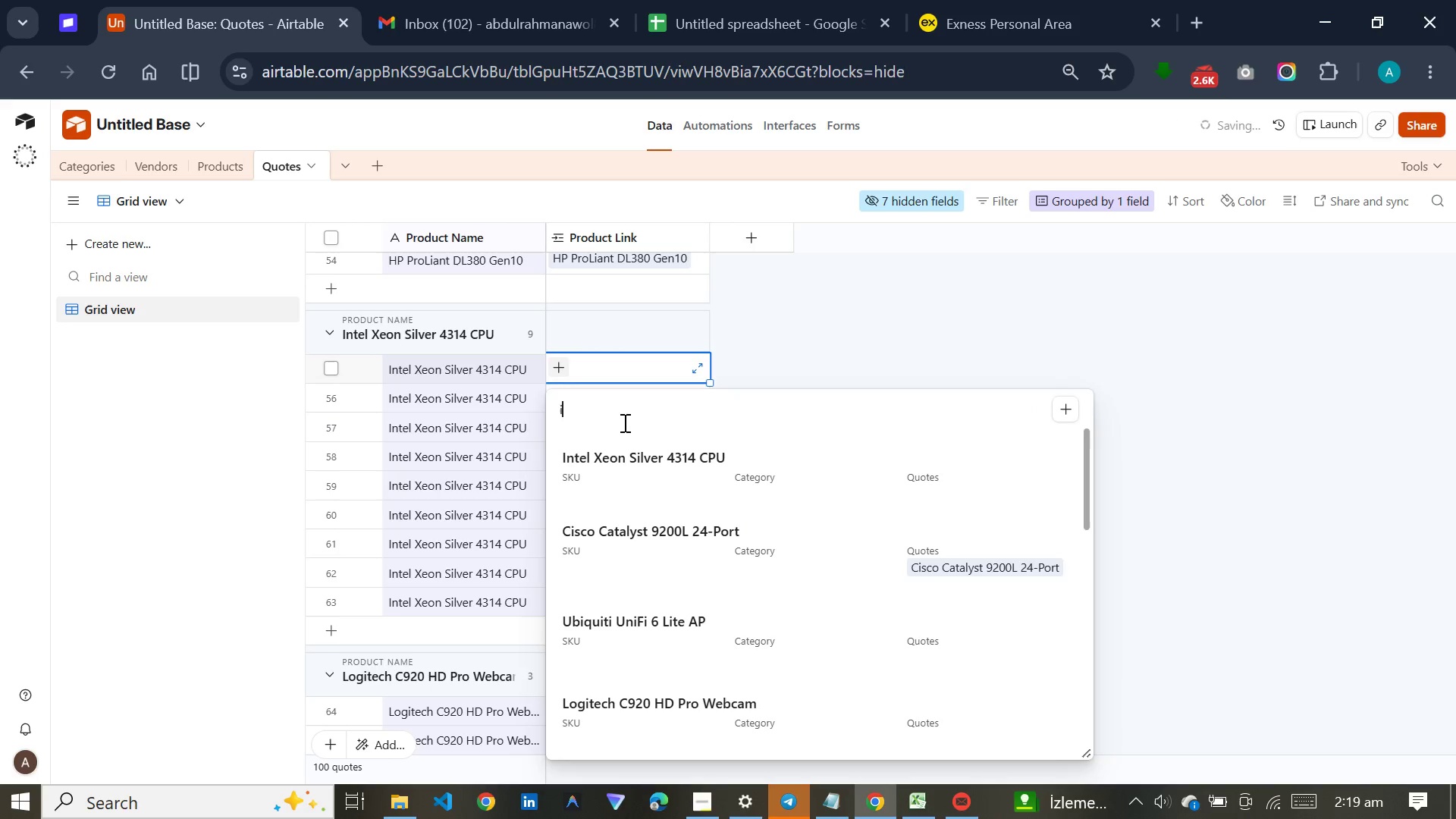 
left_click([600, 448])
 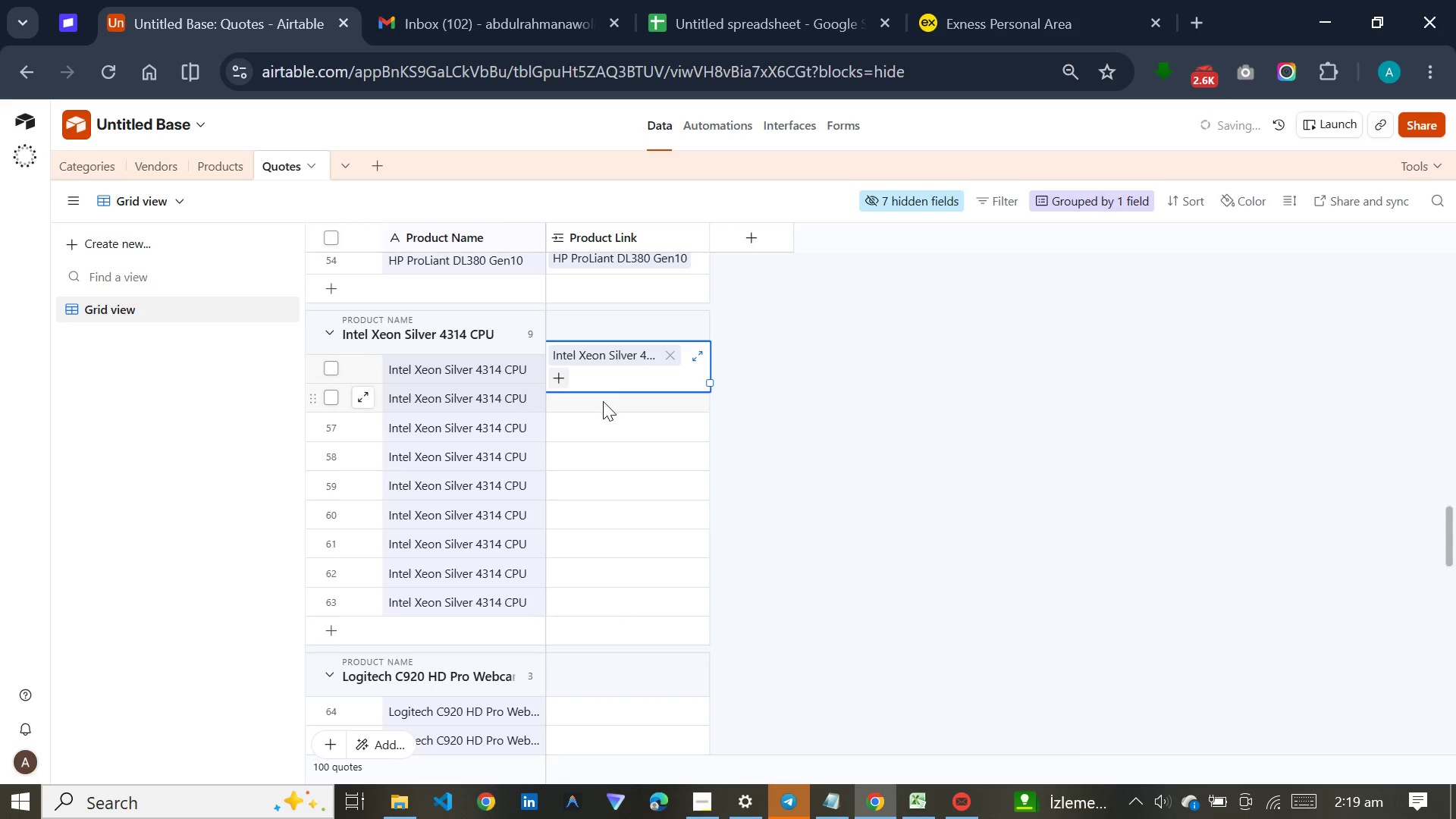 
left_click([603, 401])
 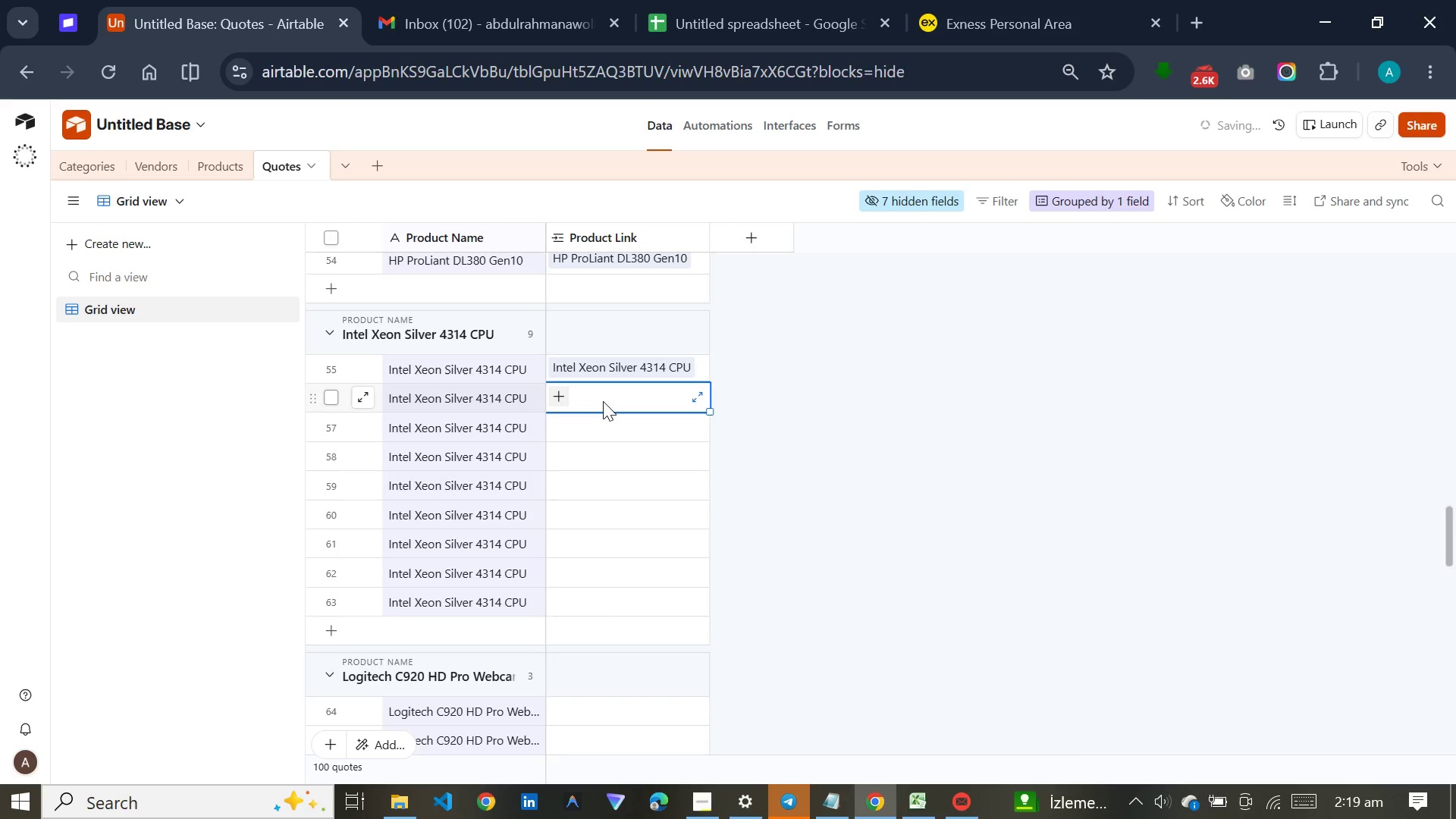 
key(I)
 